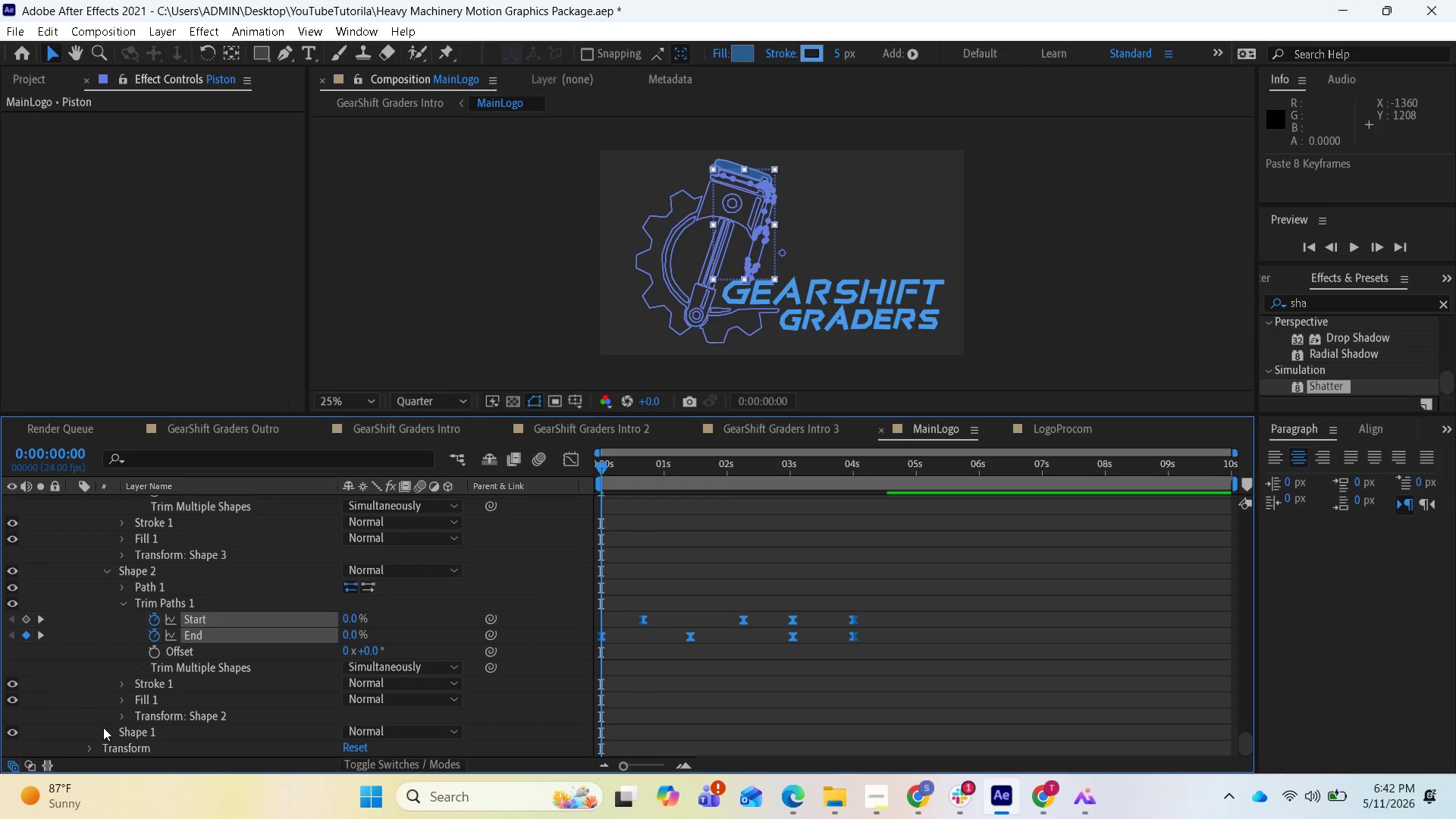 
left_click([102, 727])
 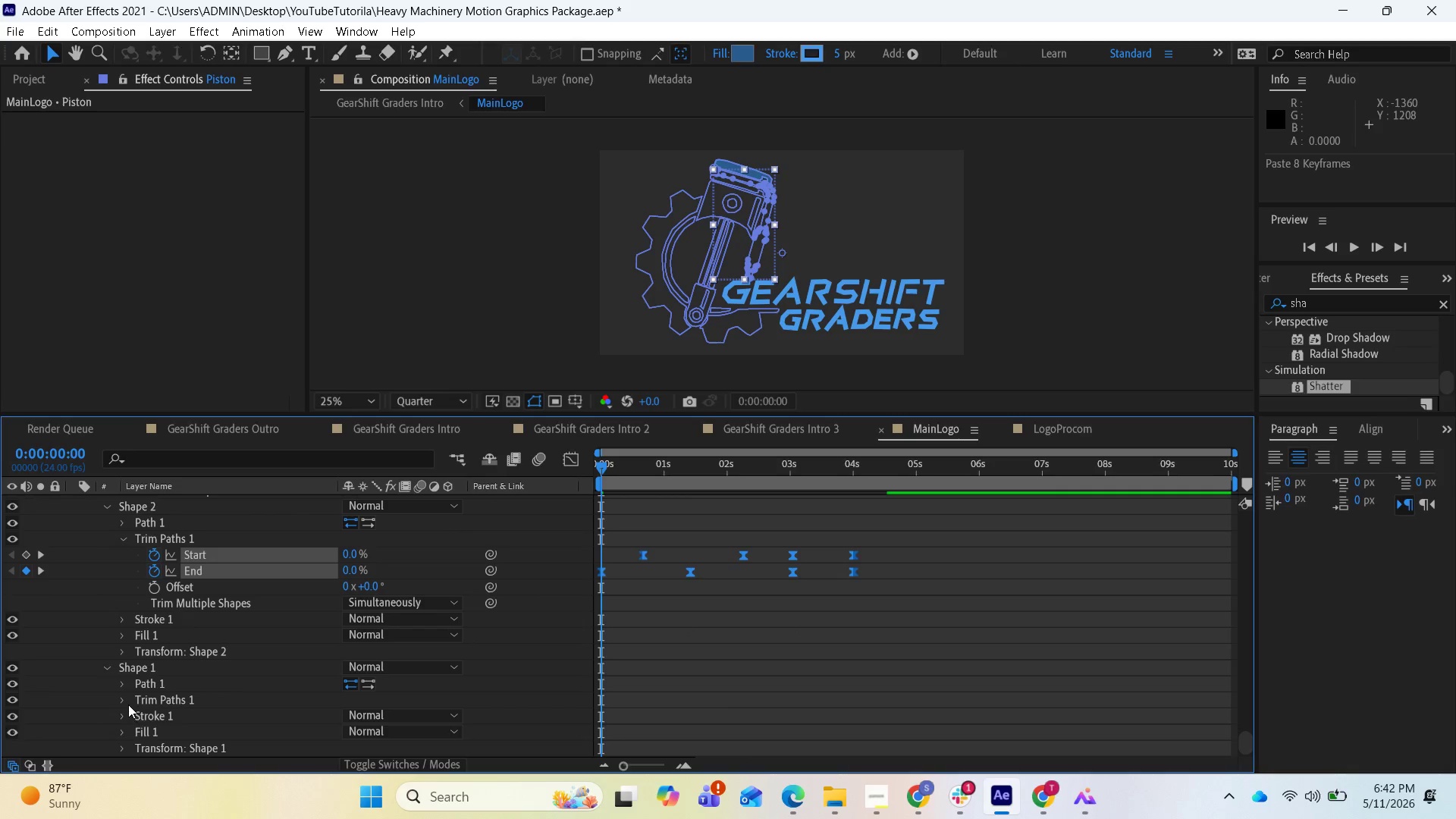 
left_click([127, 702])
 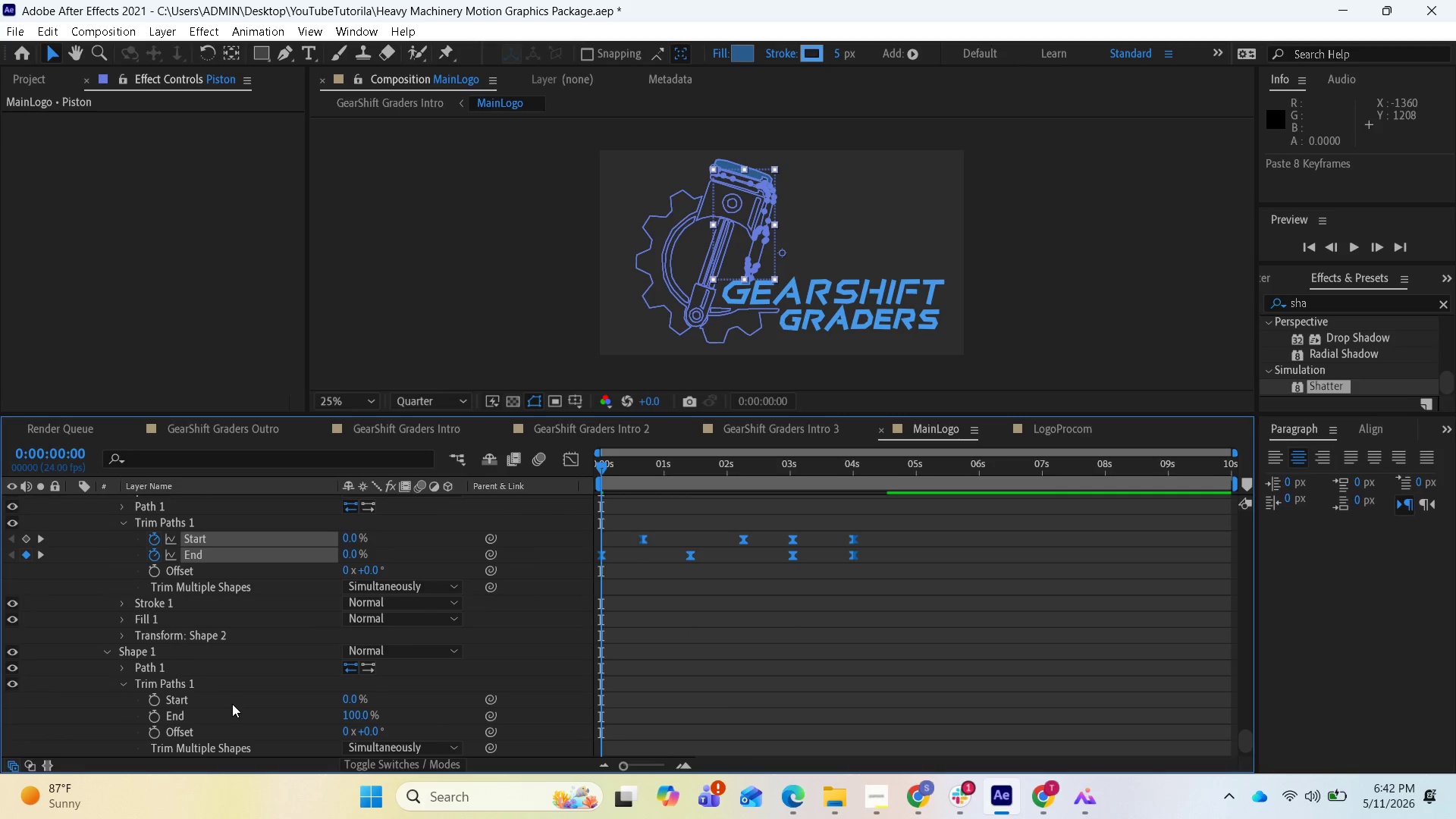 
left_click([232, 704])
 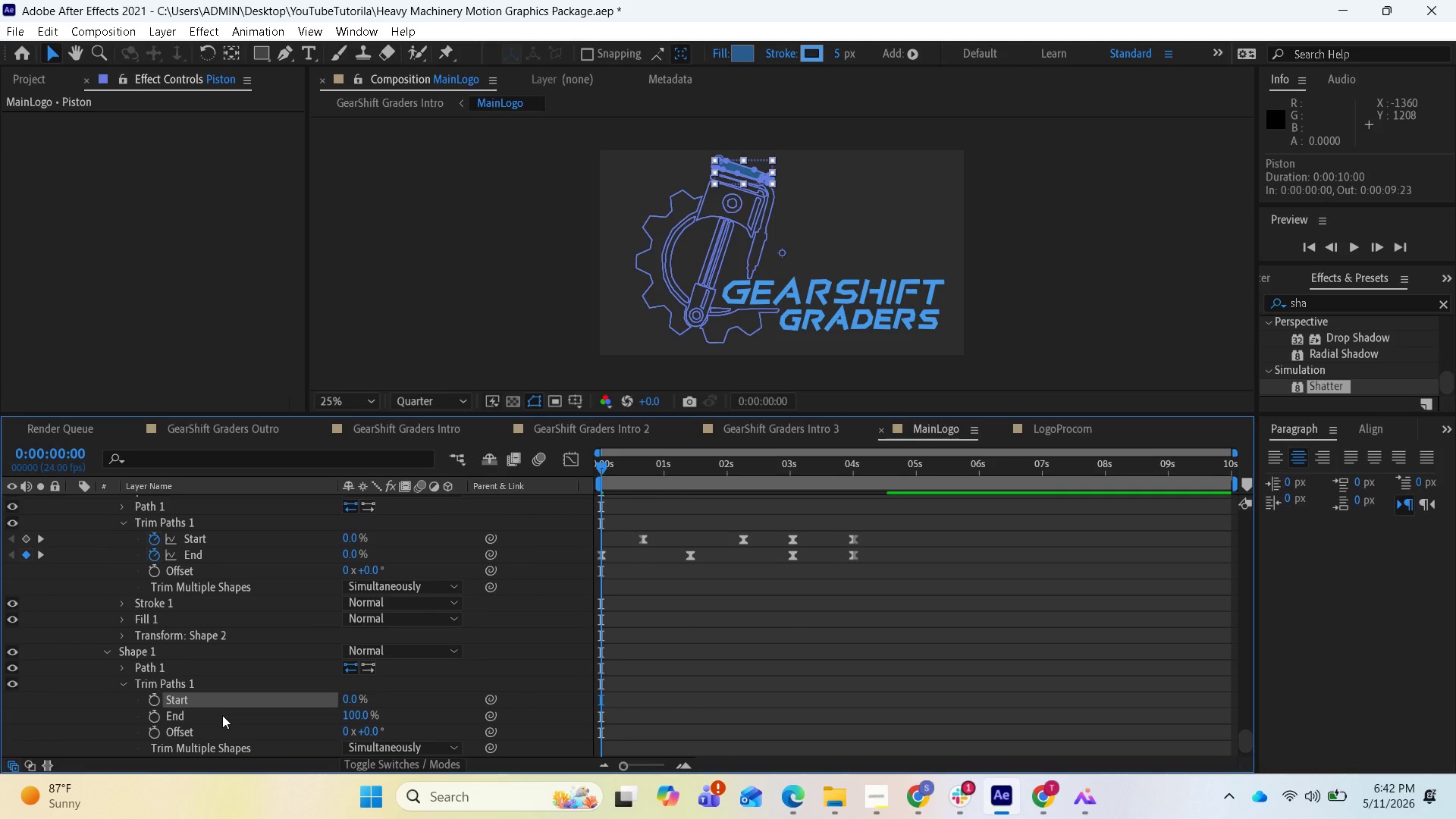 
hold_key(key=ShiftLeft, duration=0.55)
left_click([221, 716])
 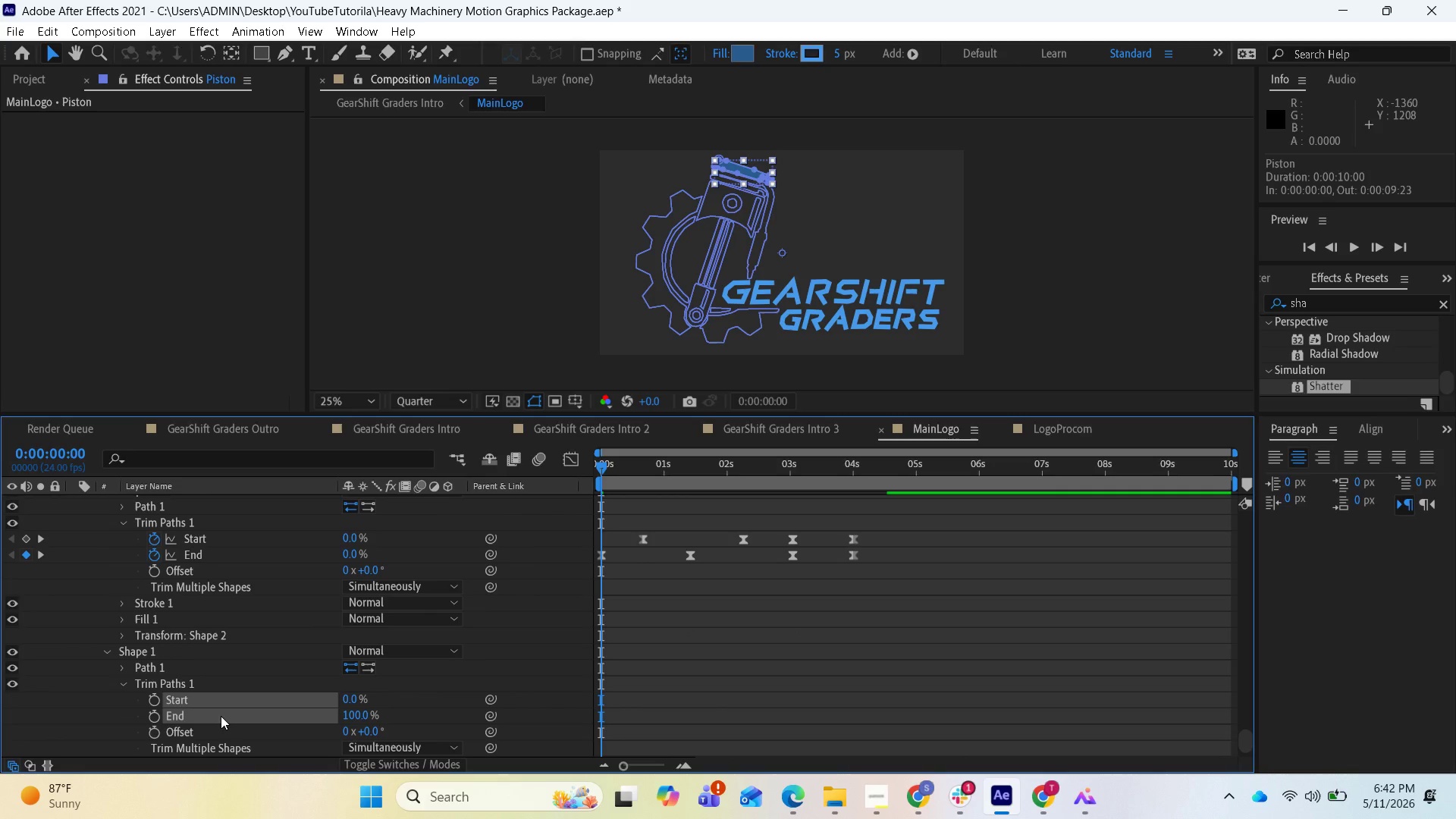 
key(Control+V)
 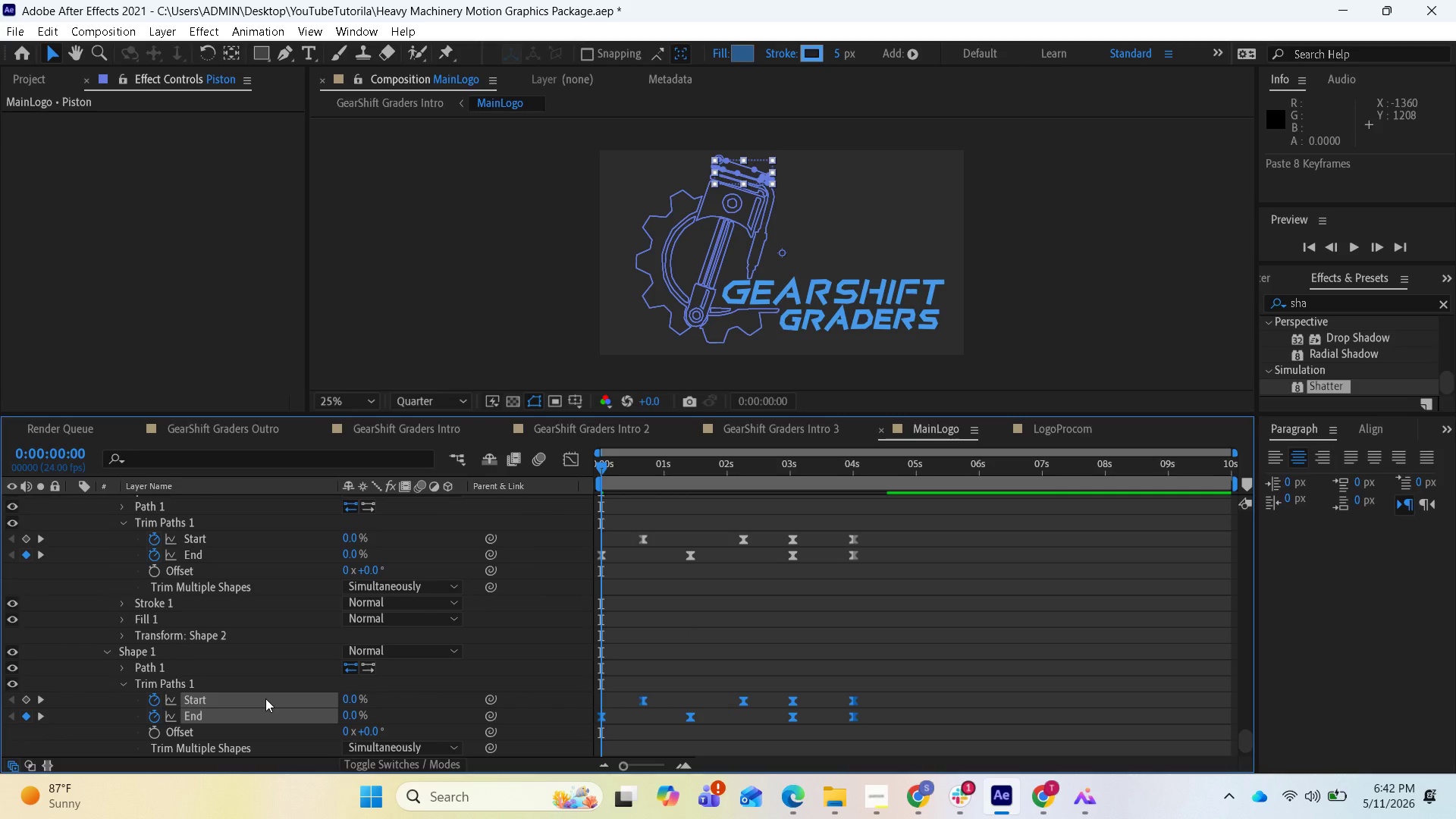 
wait(5.08)
 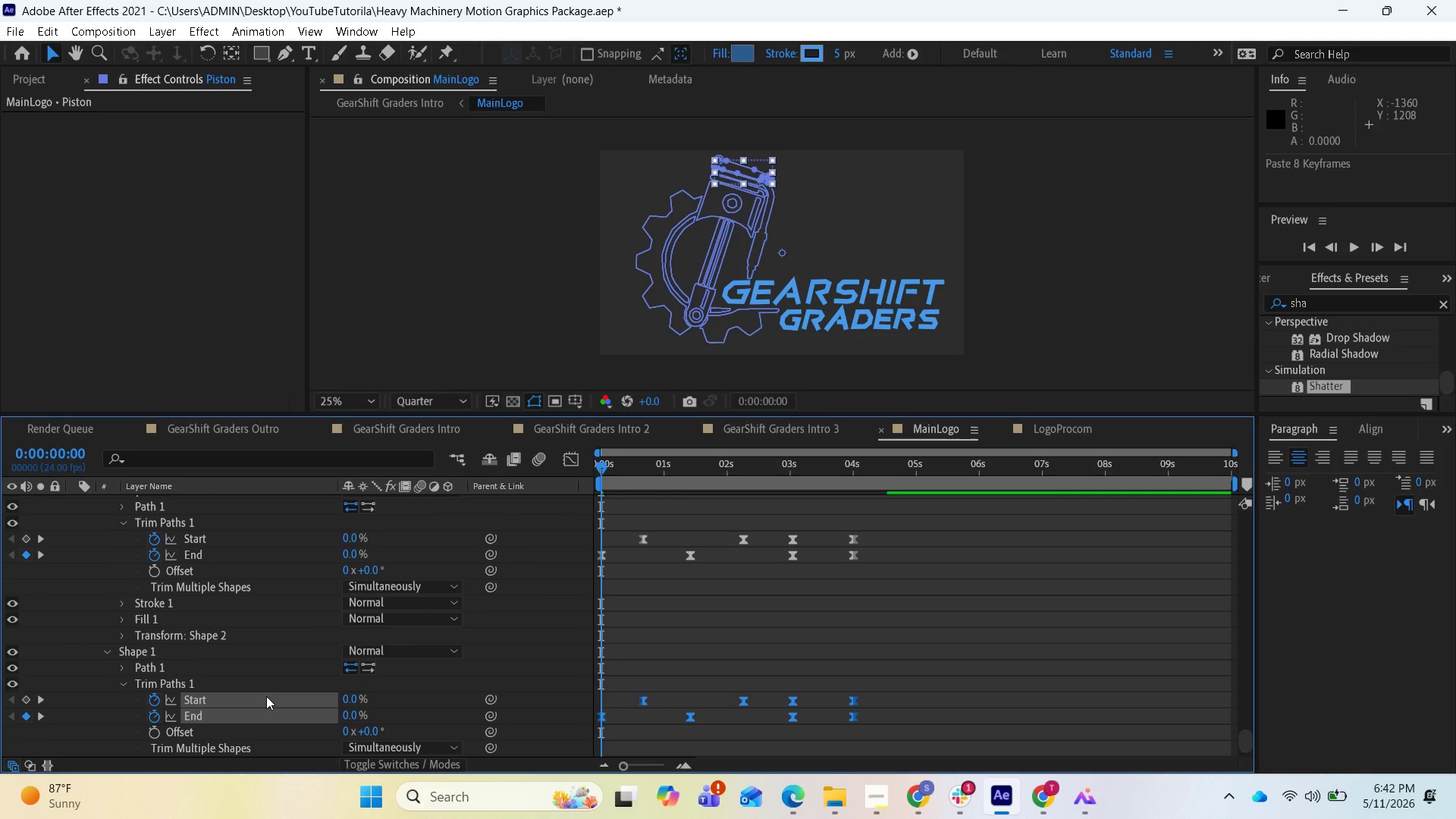 
scroll: coordinate [272, 693], scroll_direction: down, amount: 4.0
 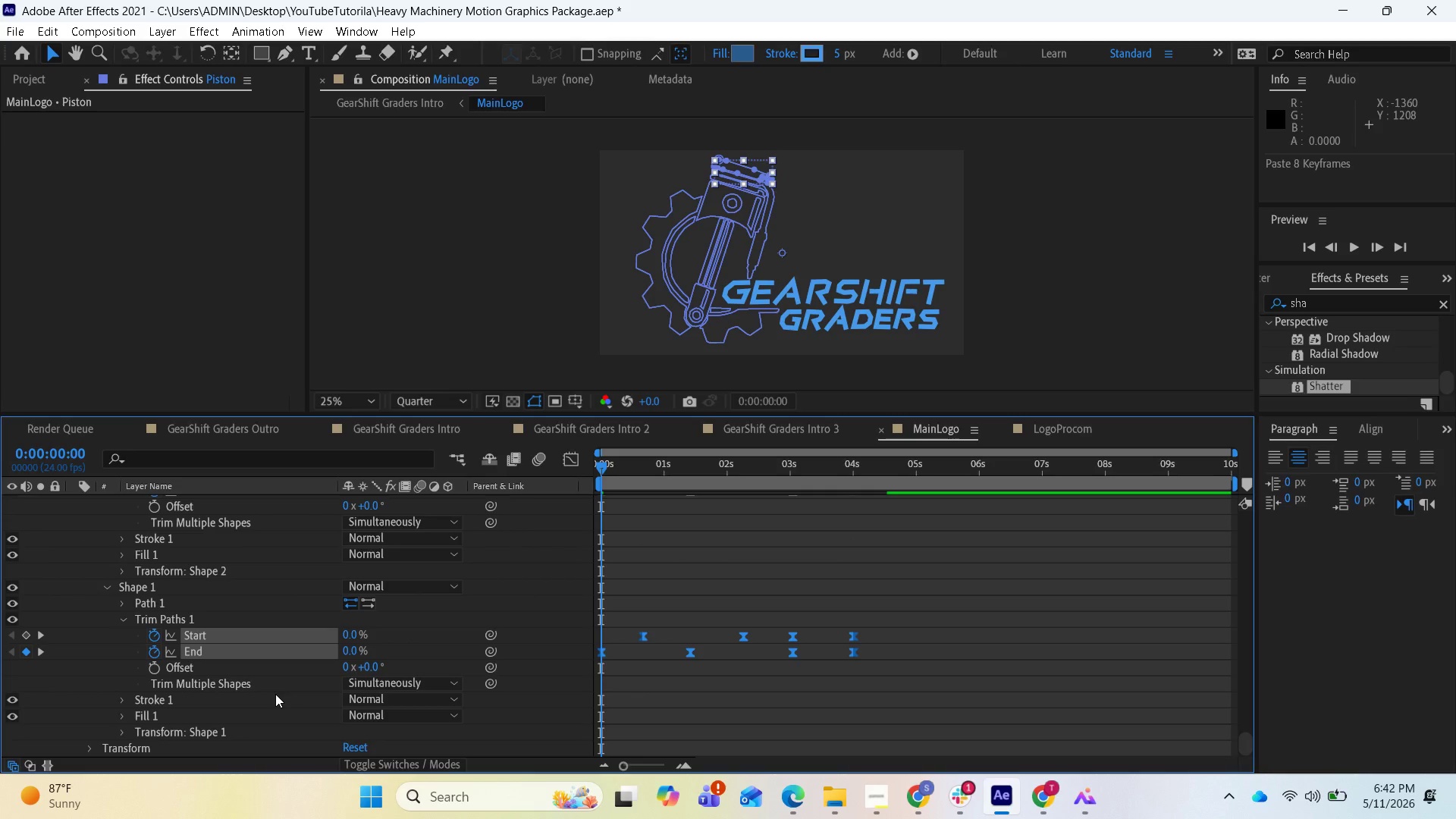 
scroll: coordinate [686, 592], scroll_direction: up, amount: 63.0
 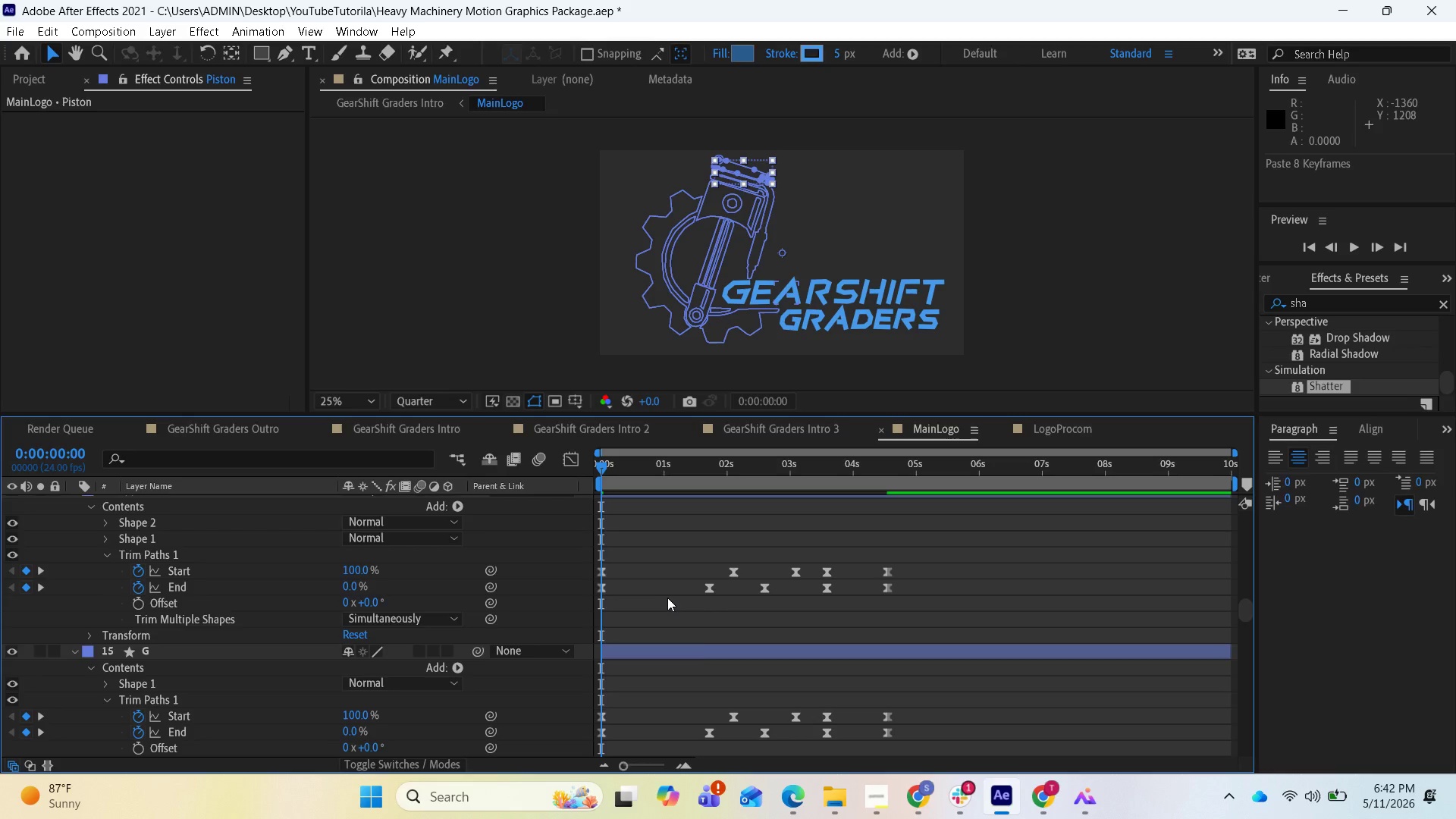 
scroll: coordinate [667, 595], scroll_direction: down, amount: 5.0
 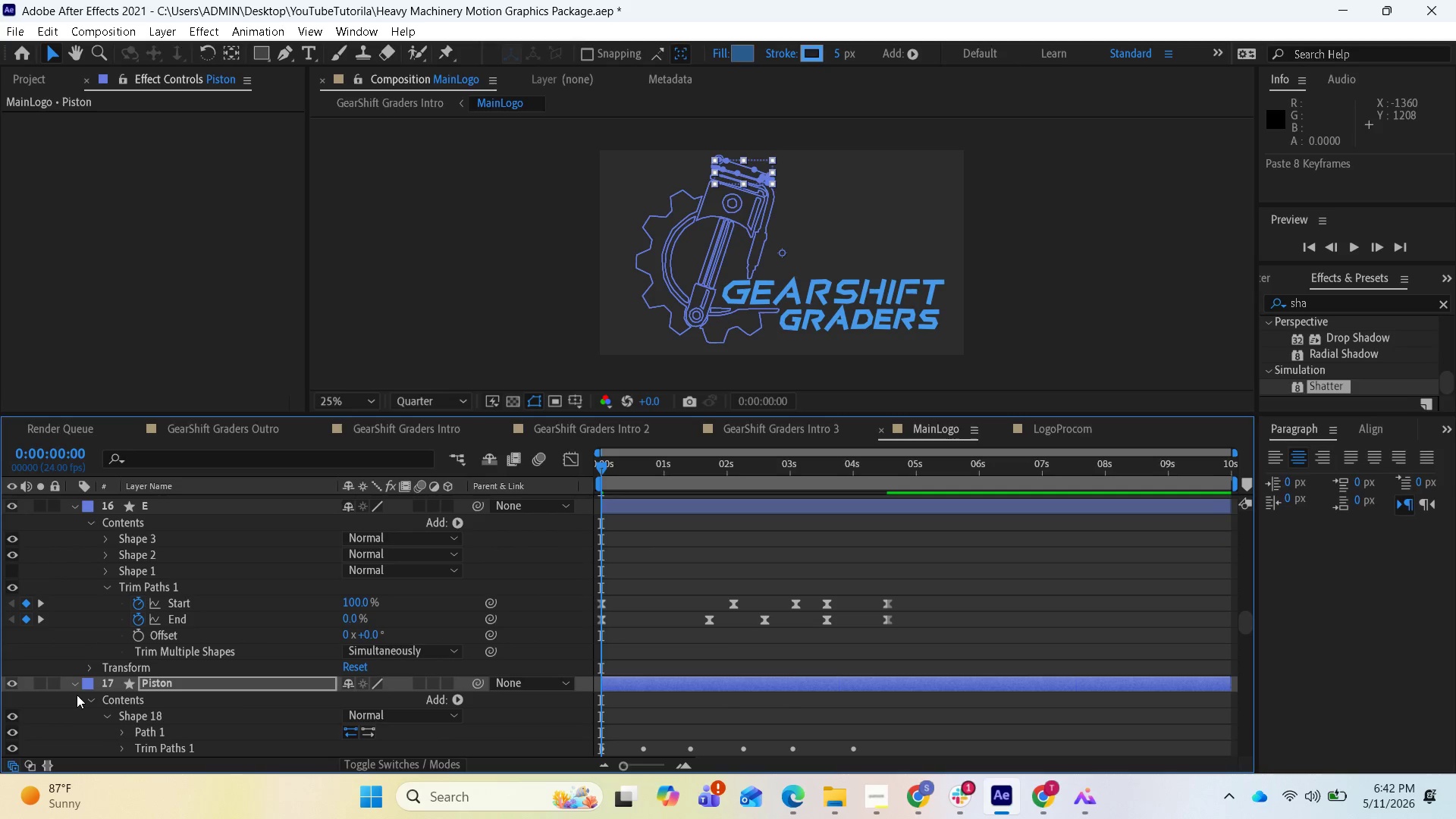 
left_click([74, 686])
 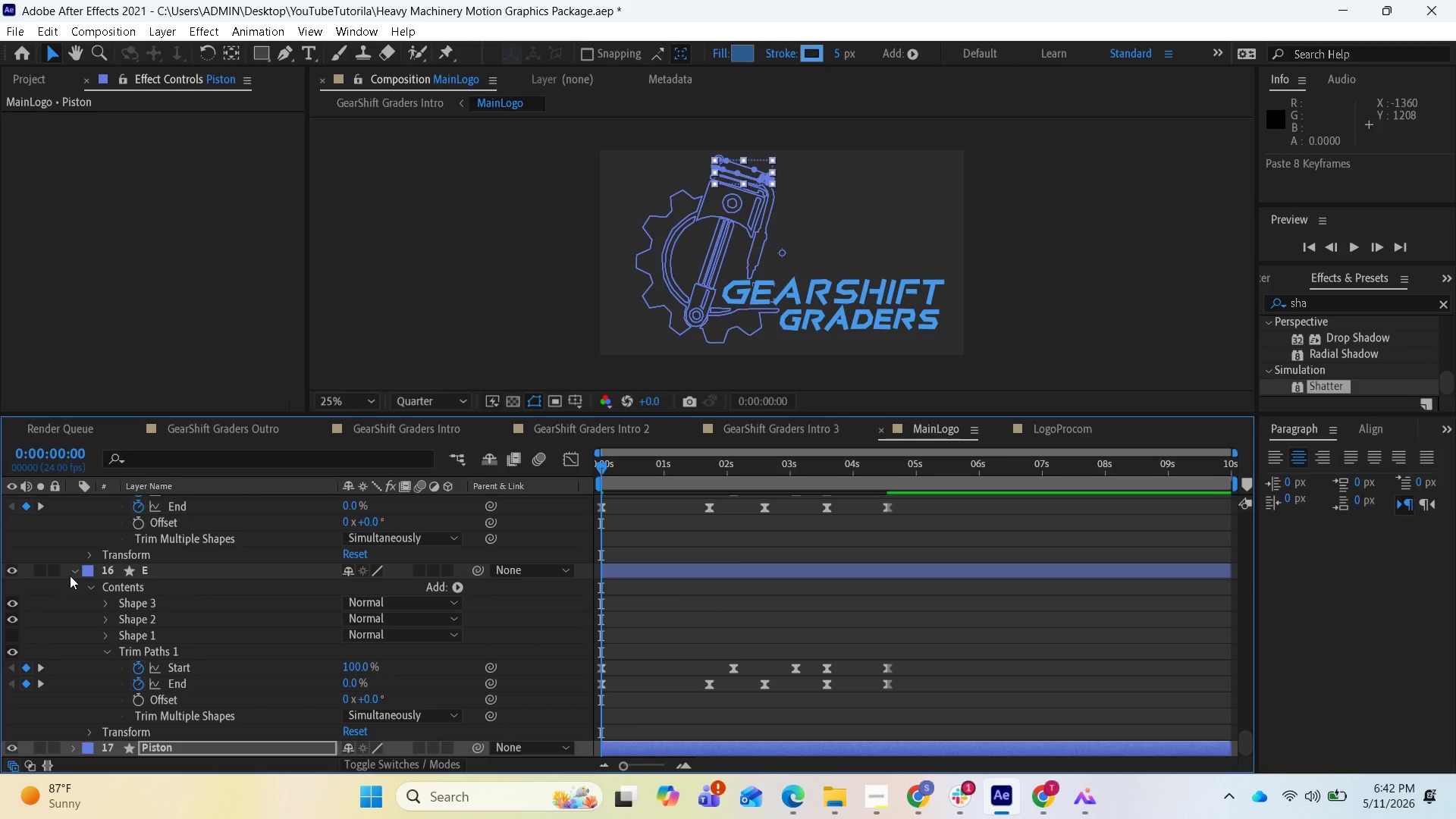 
scroll: coordinate [541, 582], scroll_direction: down, amount: 1.0
 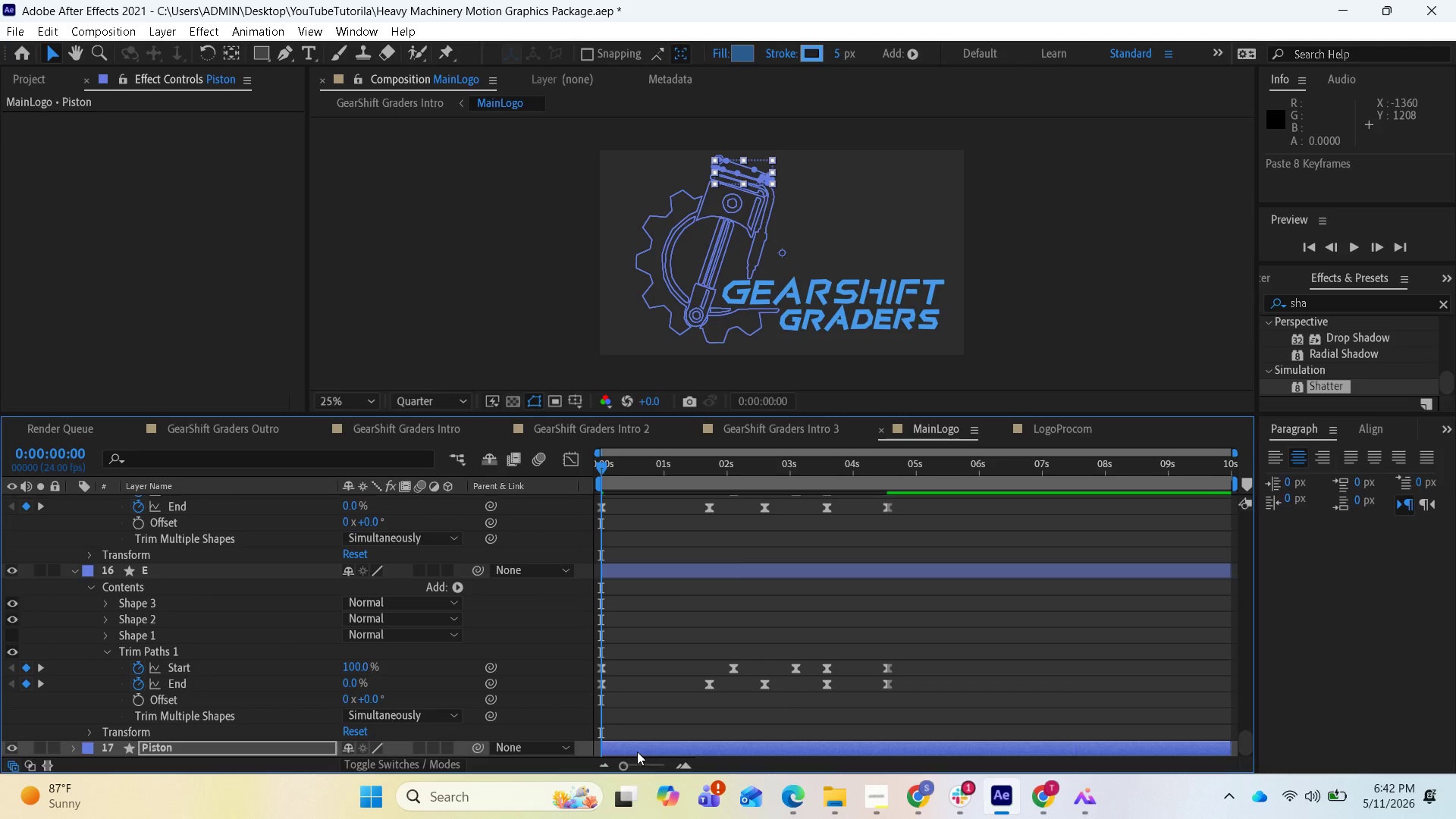 
key(U)
 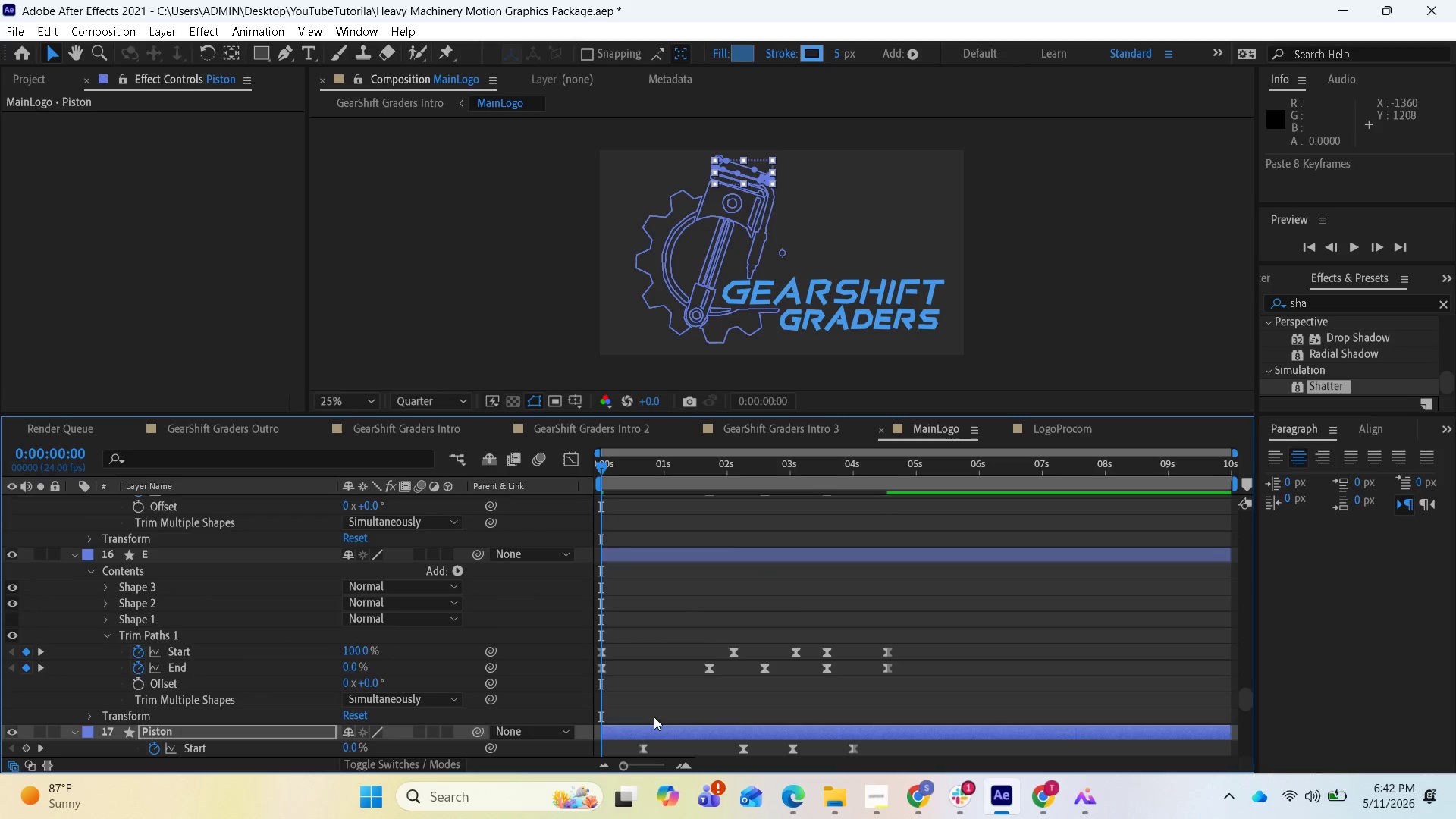 
scroll: coordinate [655, 714], scroll_direction: down, amount: 3.0
 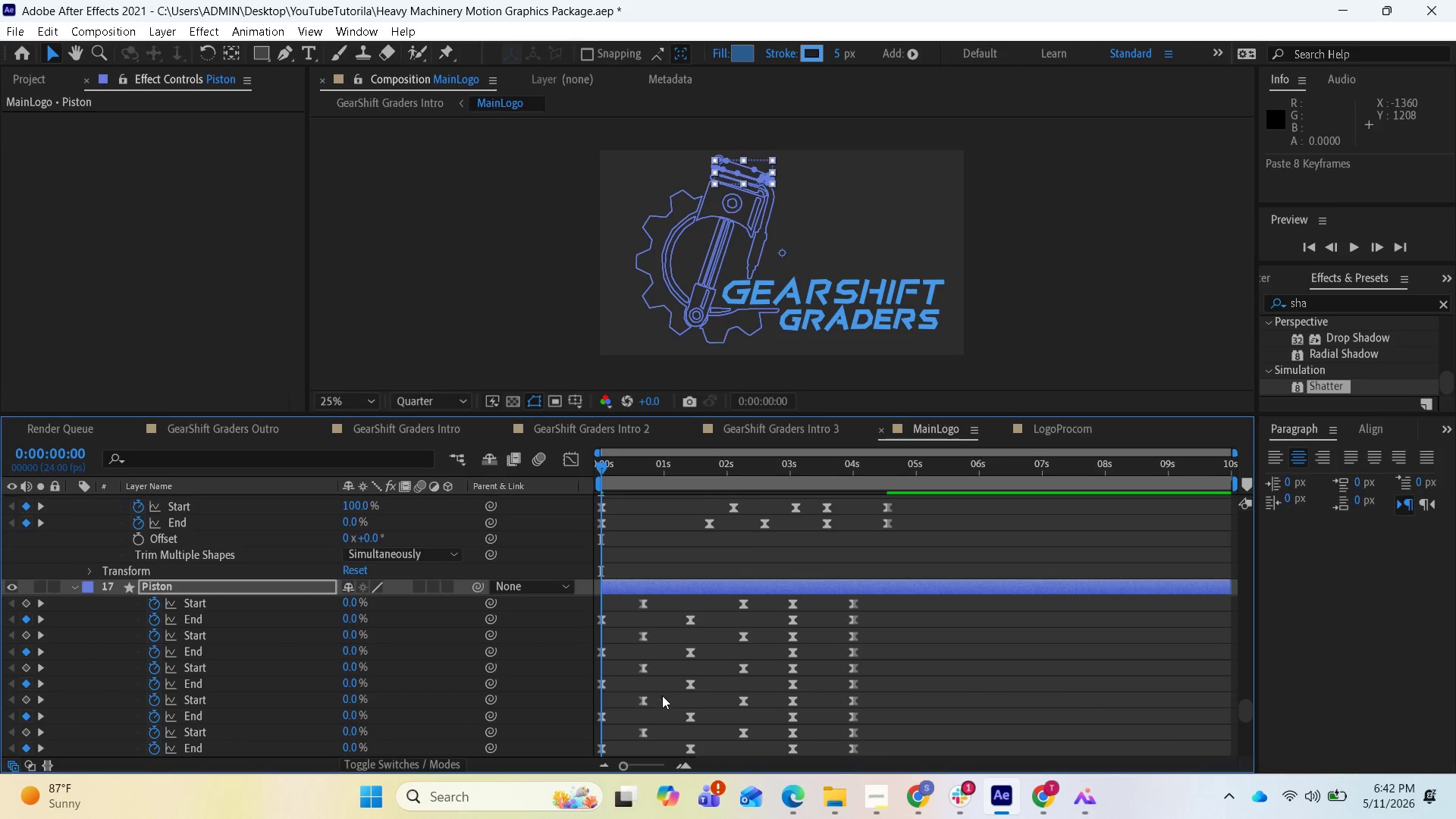 
scroll: coordinate [664, 694], scroll_direction: none, amount: 0.0
 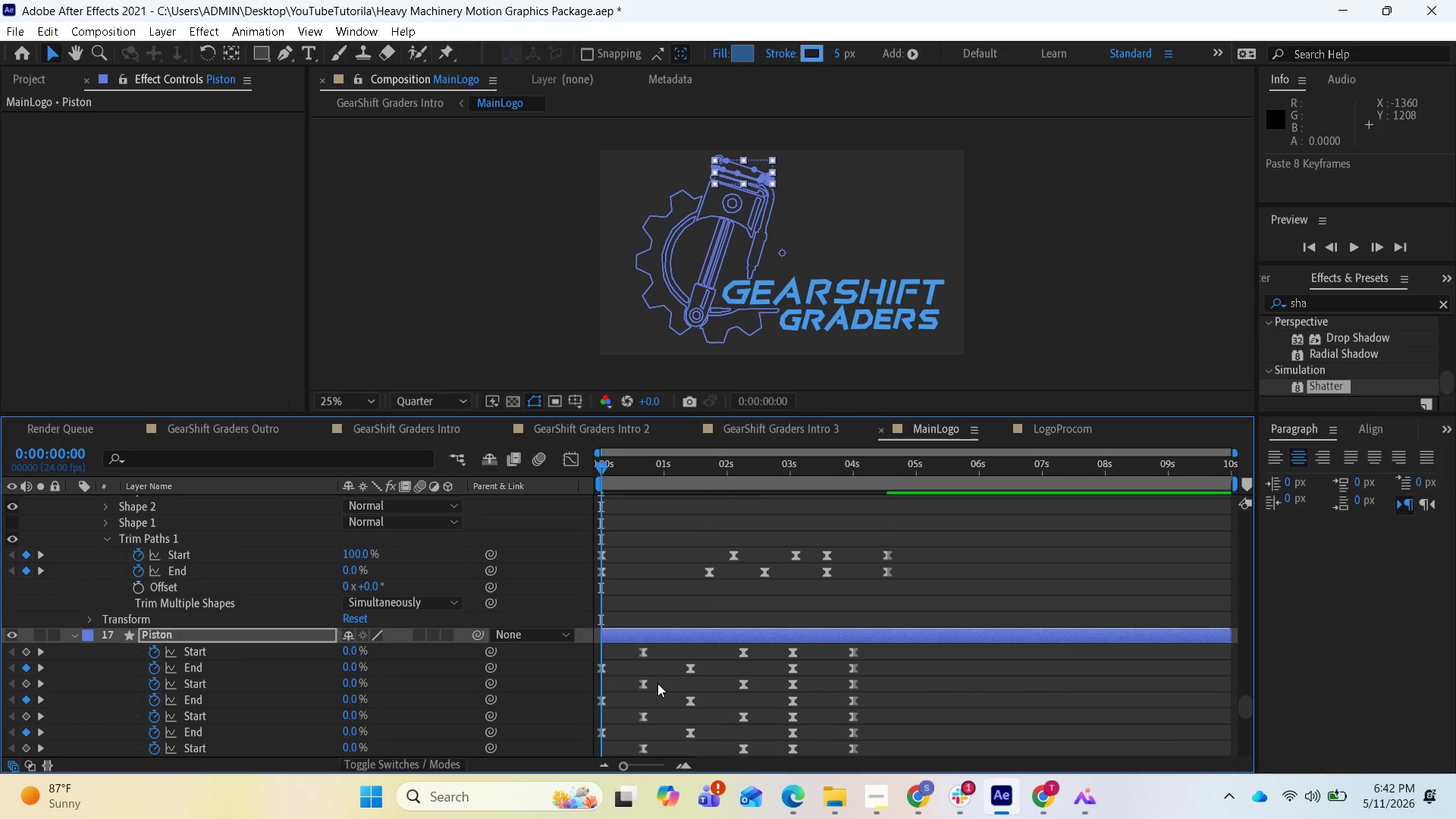 
scroll: coordinate [438, 613], scroll_direction: up, amount: 4.0
 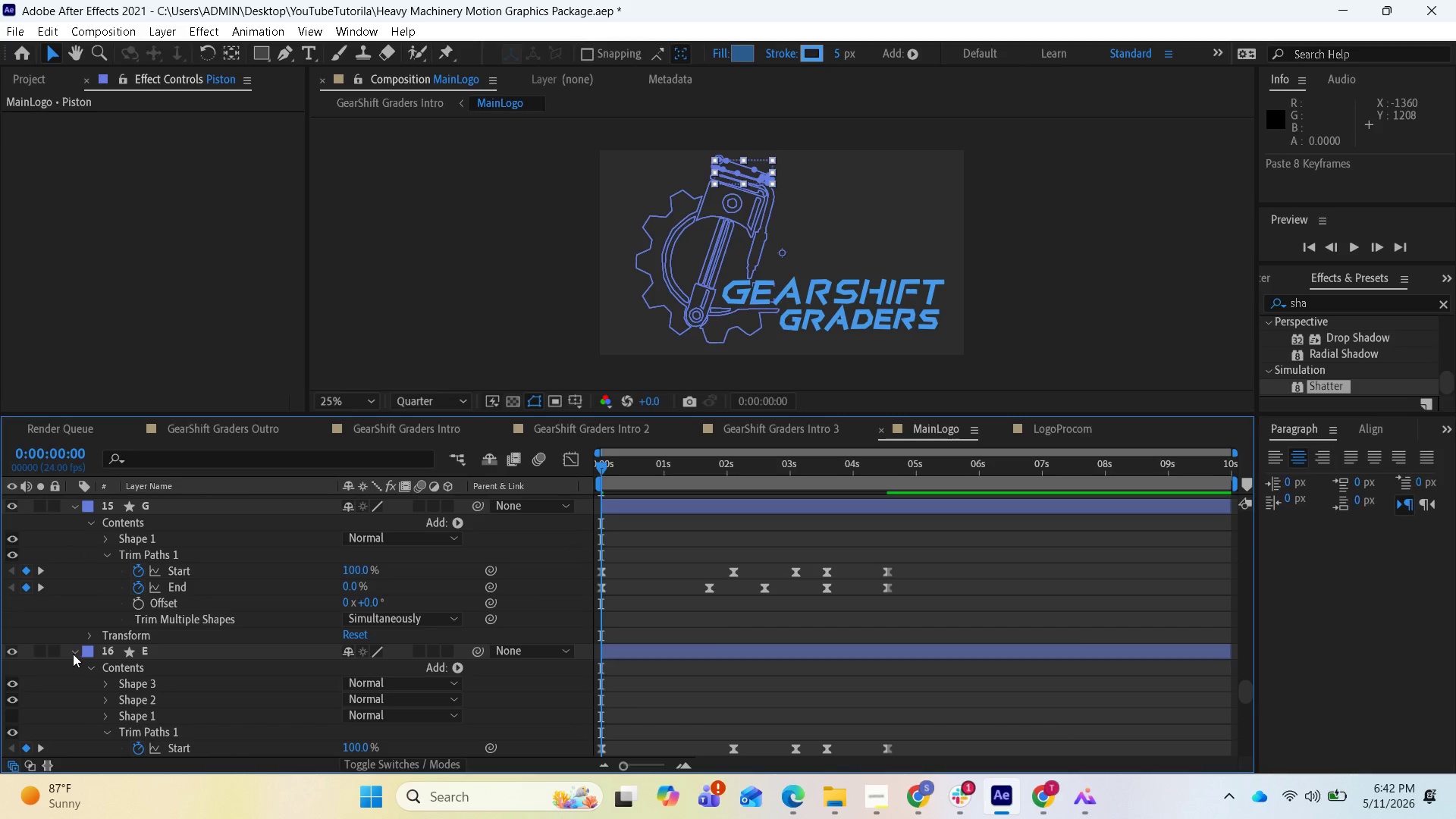 
left_click([73, 654])
 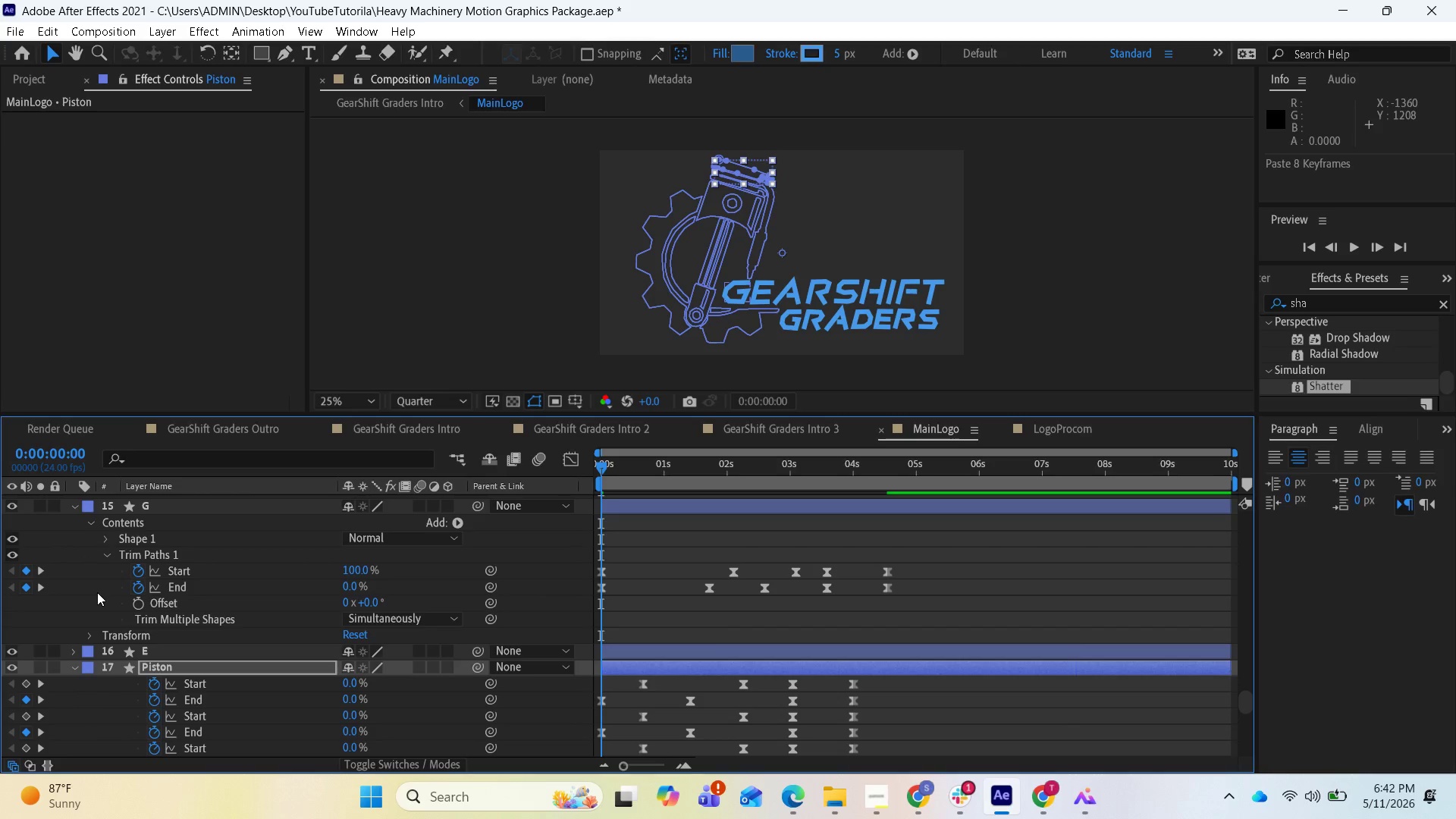 
scroll: coordinate [88, 571], scroll_direction: up, amount: 7.0
 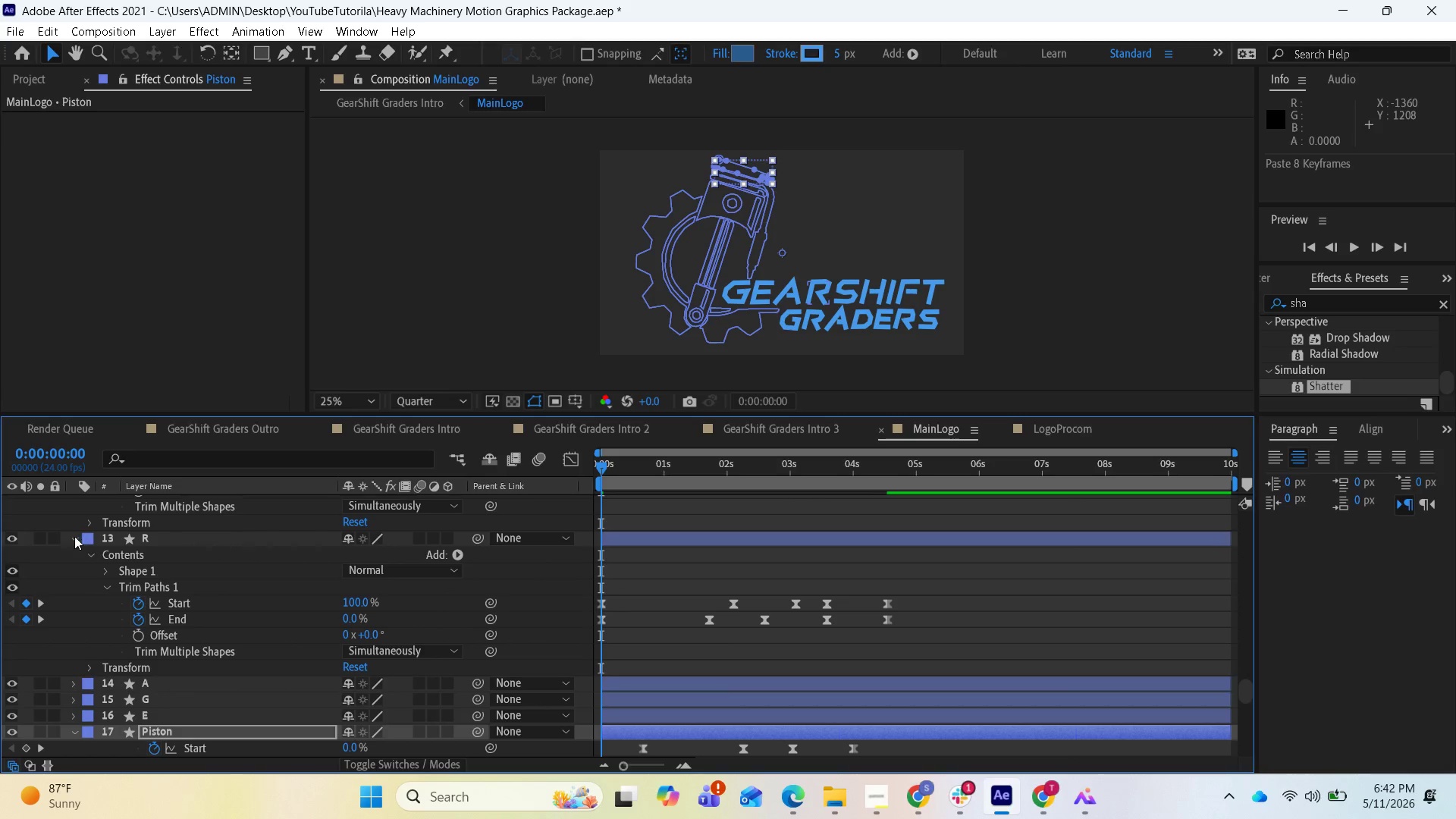 
left_click([74, 536])
 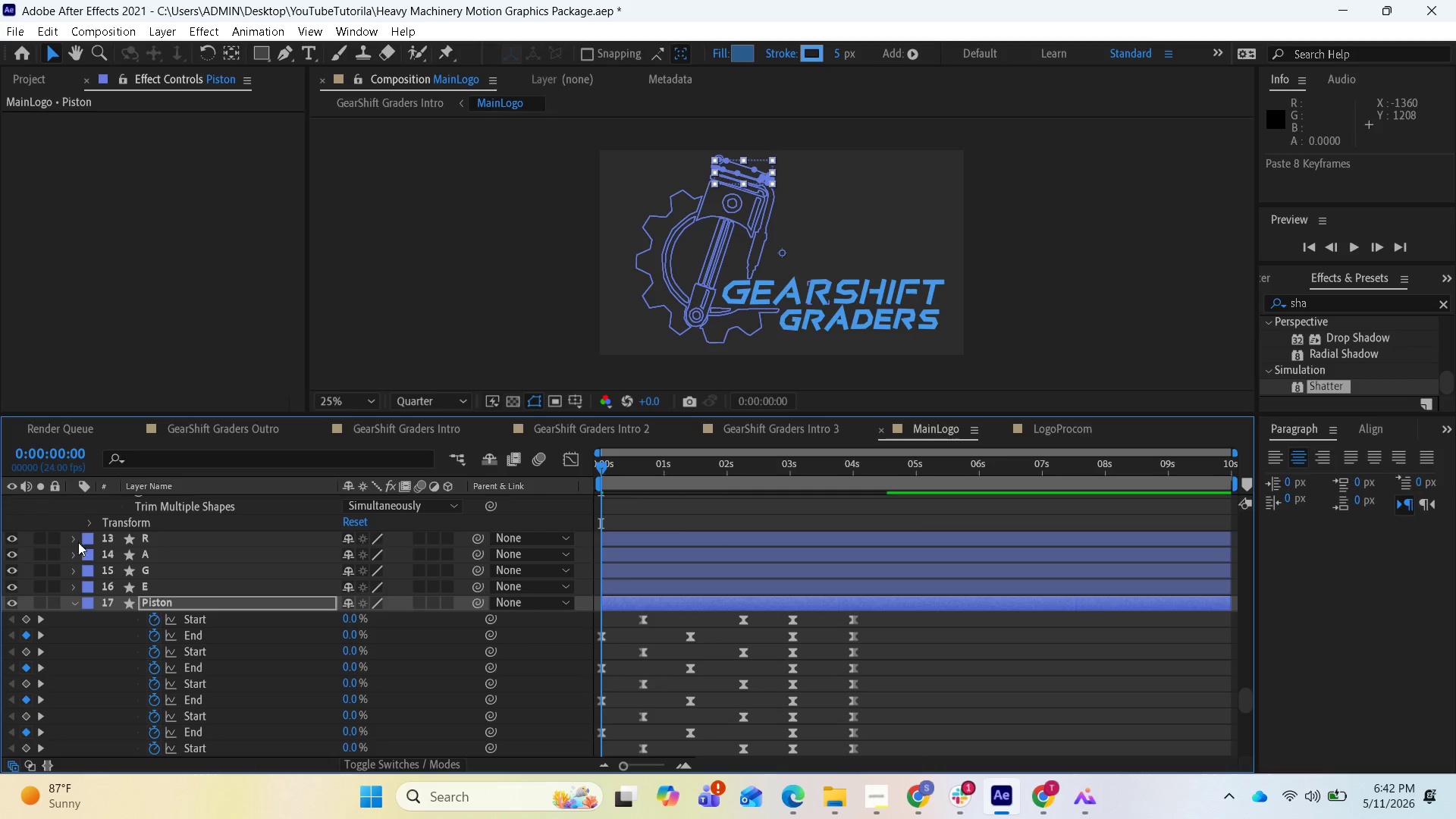 
scroll: coordinate [88, 554], scroll_direction: up, amount: 4.0
 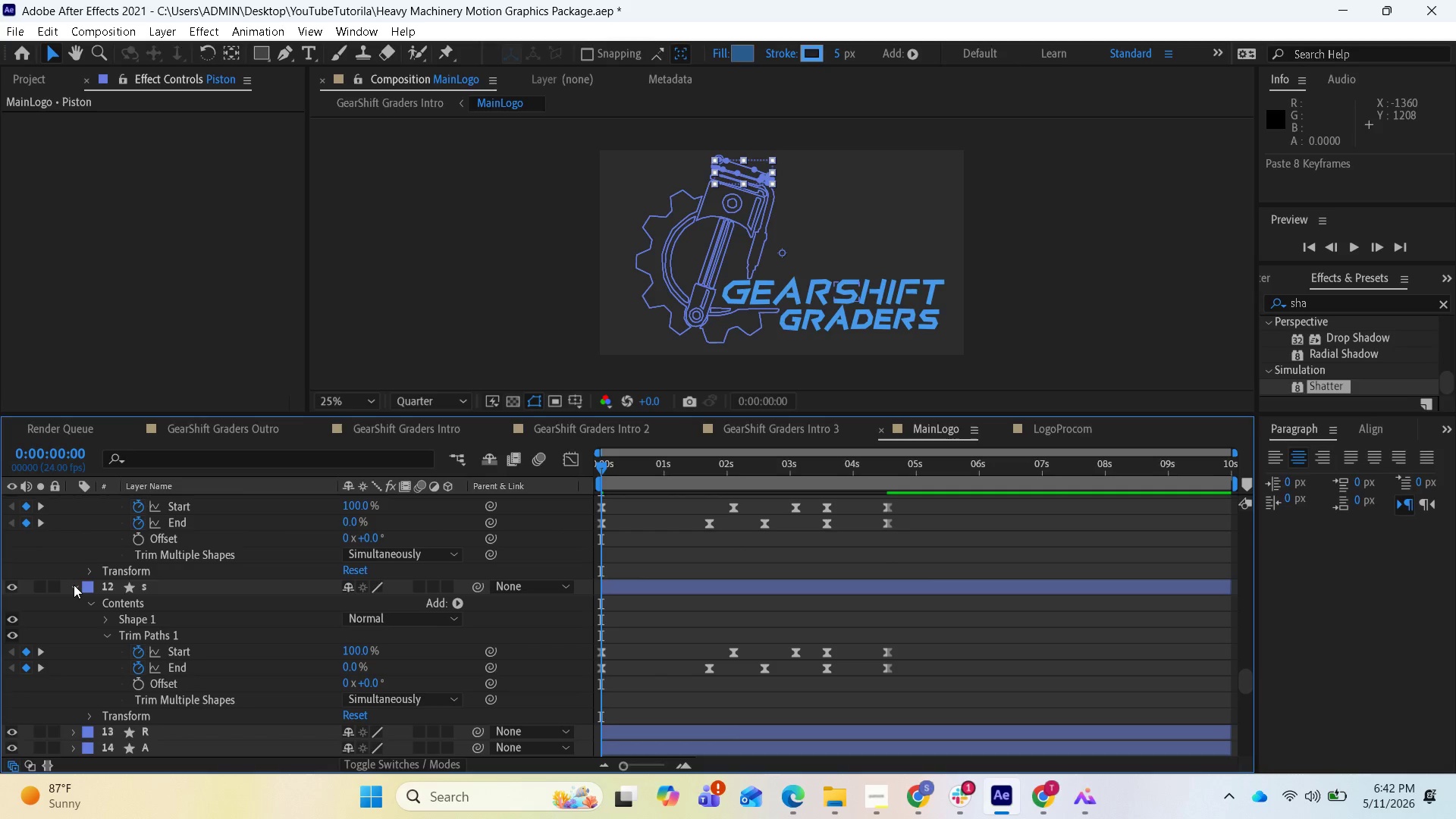 
left_click([74, 585])
 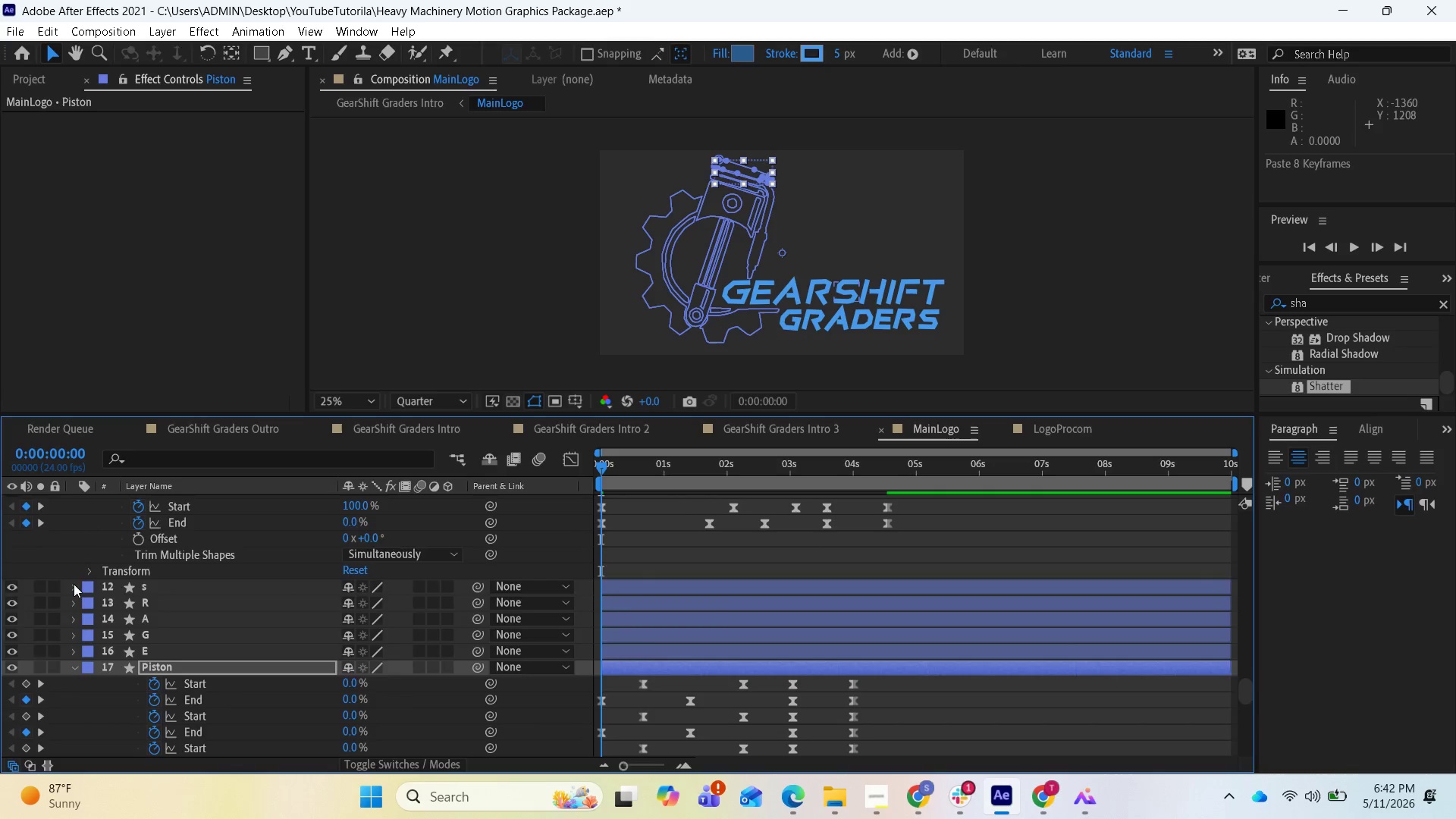 
scroll: coordinate [92, 575], scroll_direction: up, amount: 3.0
 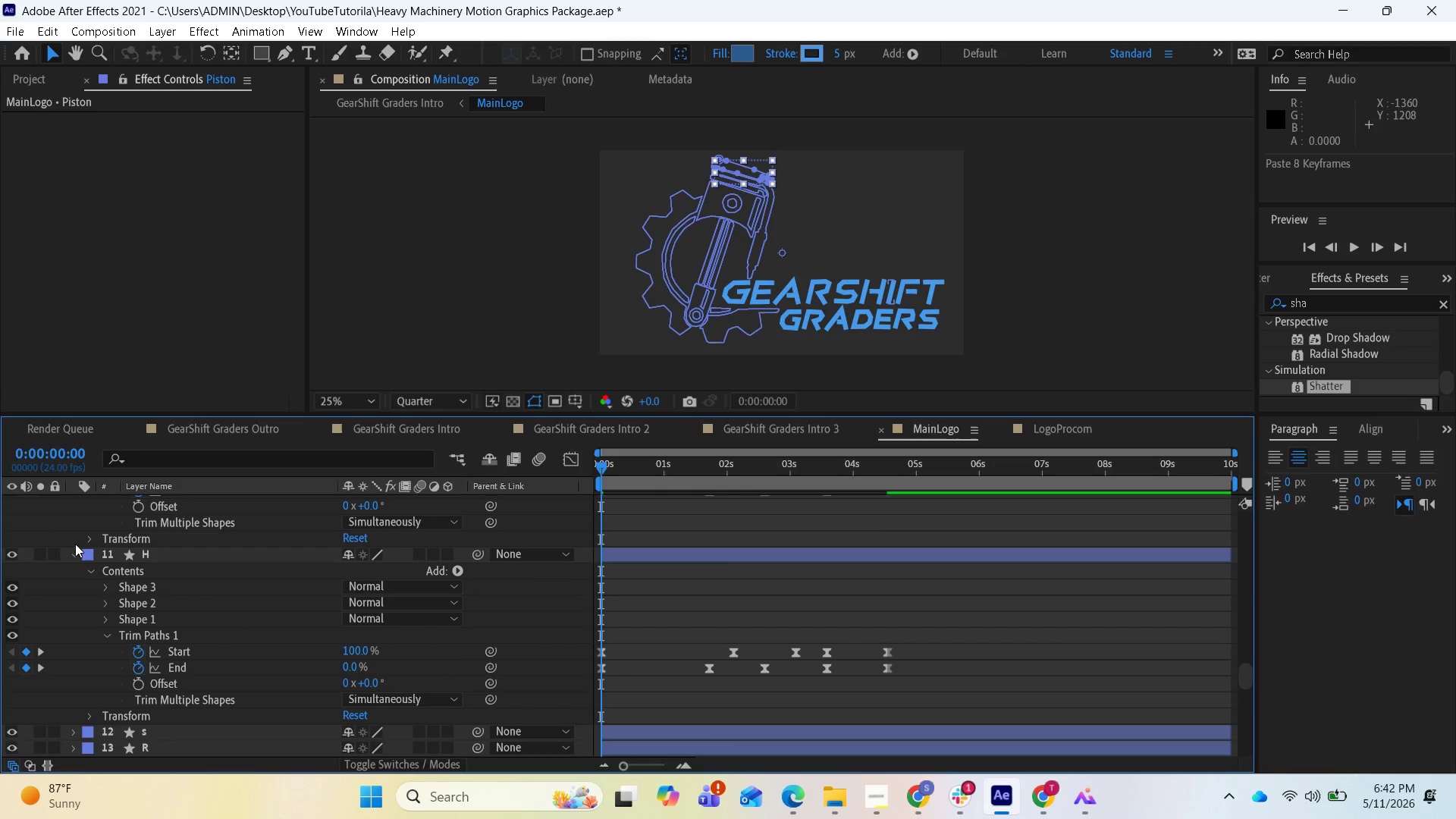 
mouse_move([89, 557])
 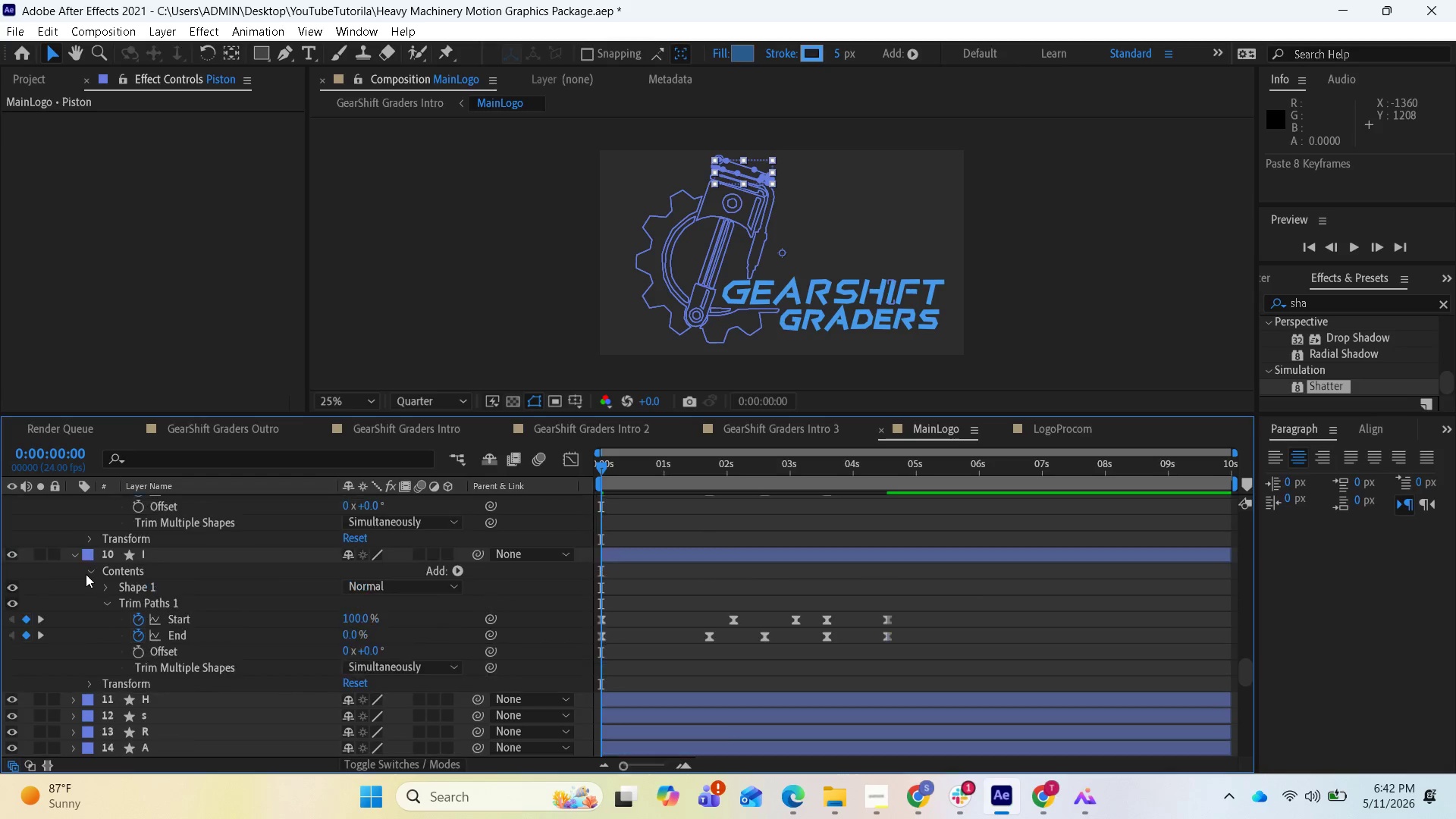 
scroll: coordinate [85, 574], scroll_direction: up, amount: 2.0
 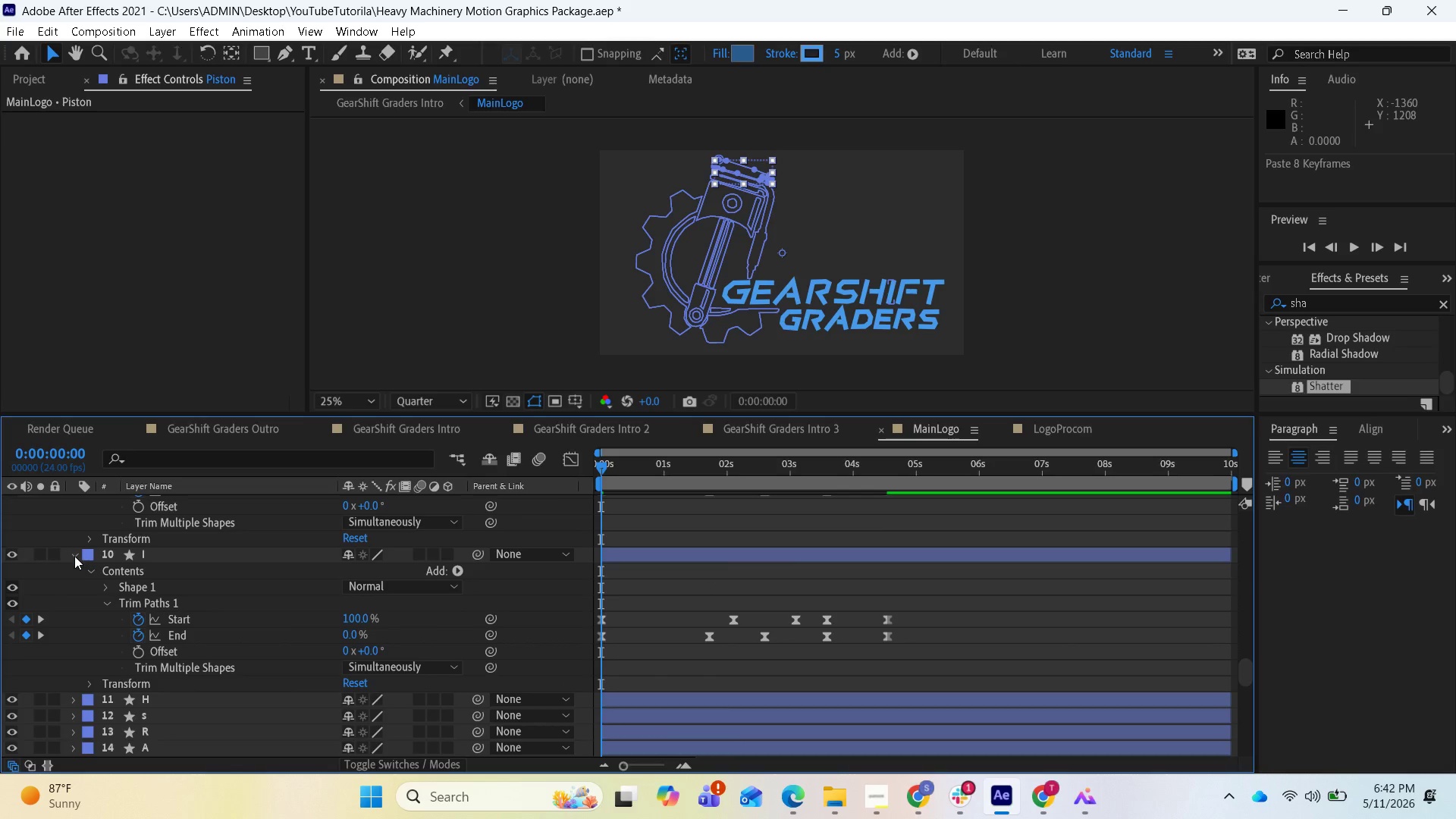 
left_click([74, 556])
 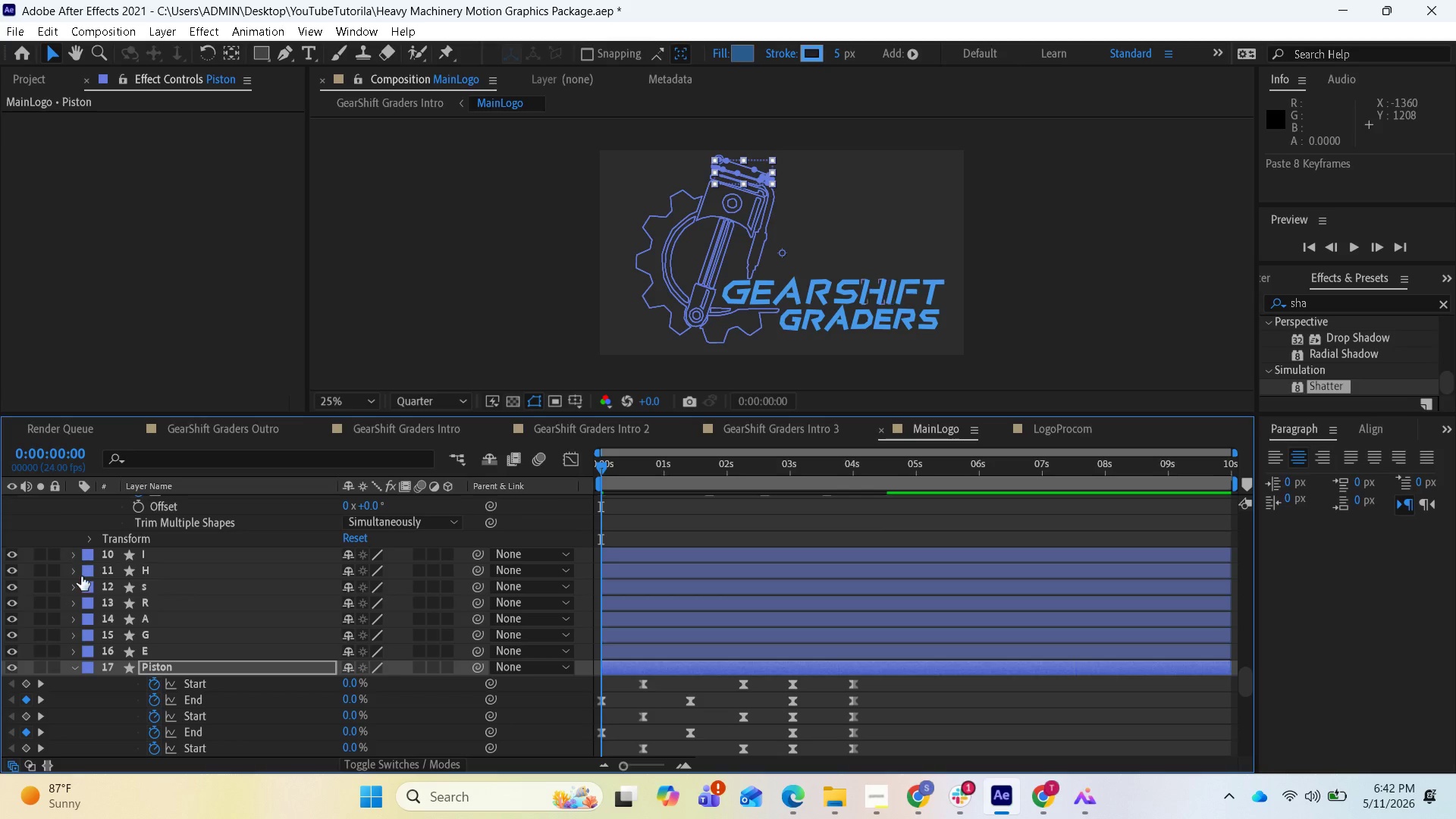 
scroll: coordinate [80, 588], scroll_direction: up, amount: 4.0
 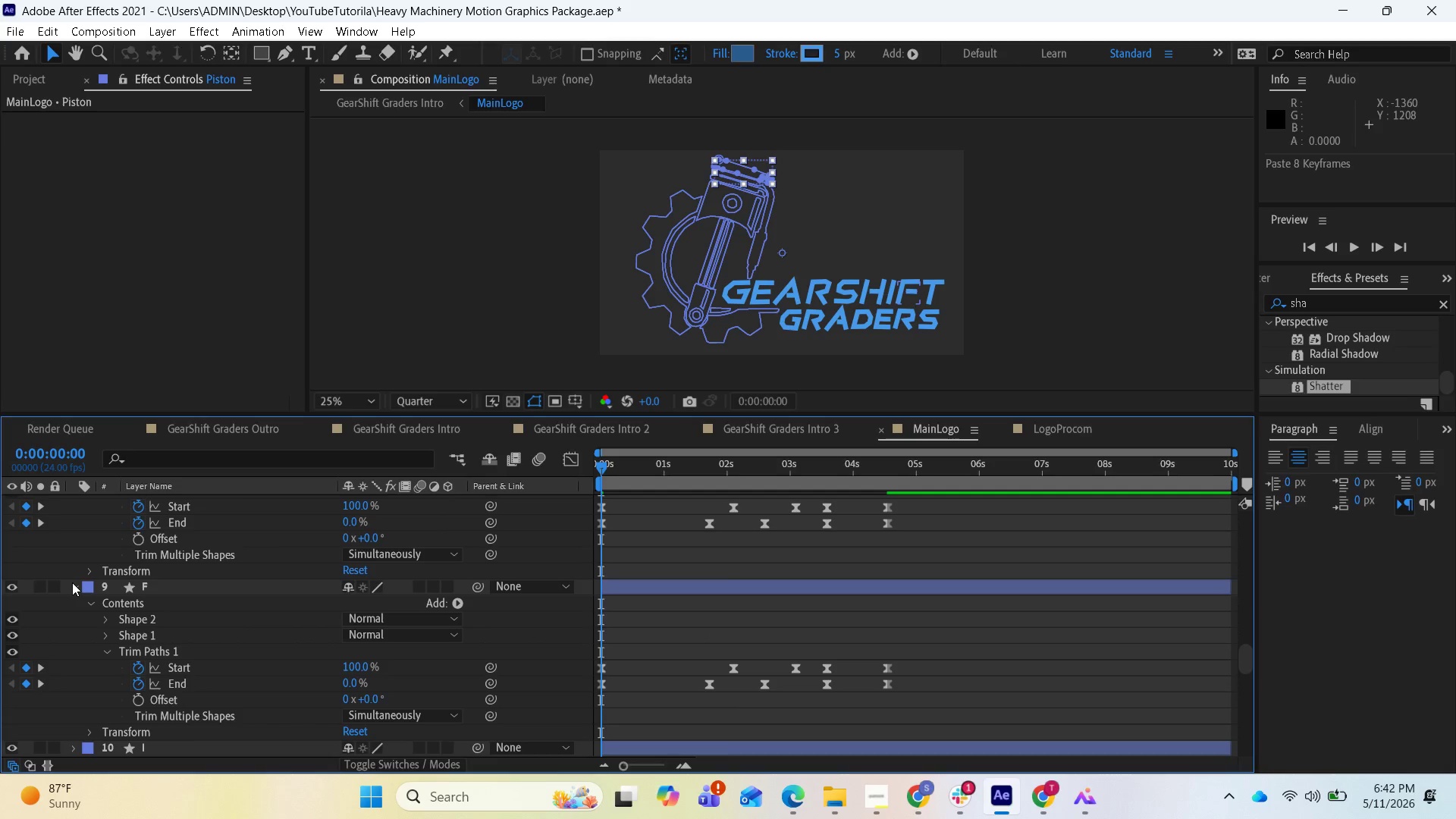 
left_click([72, 582])
 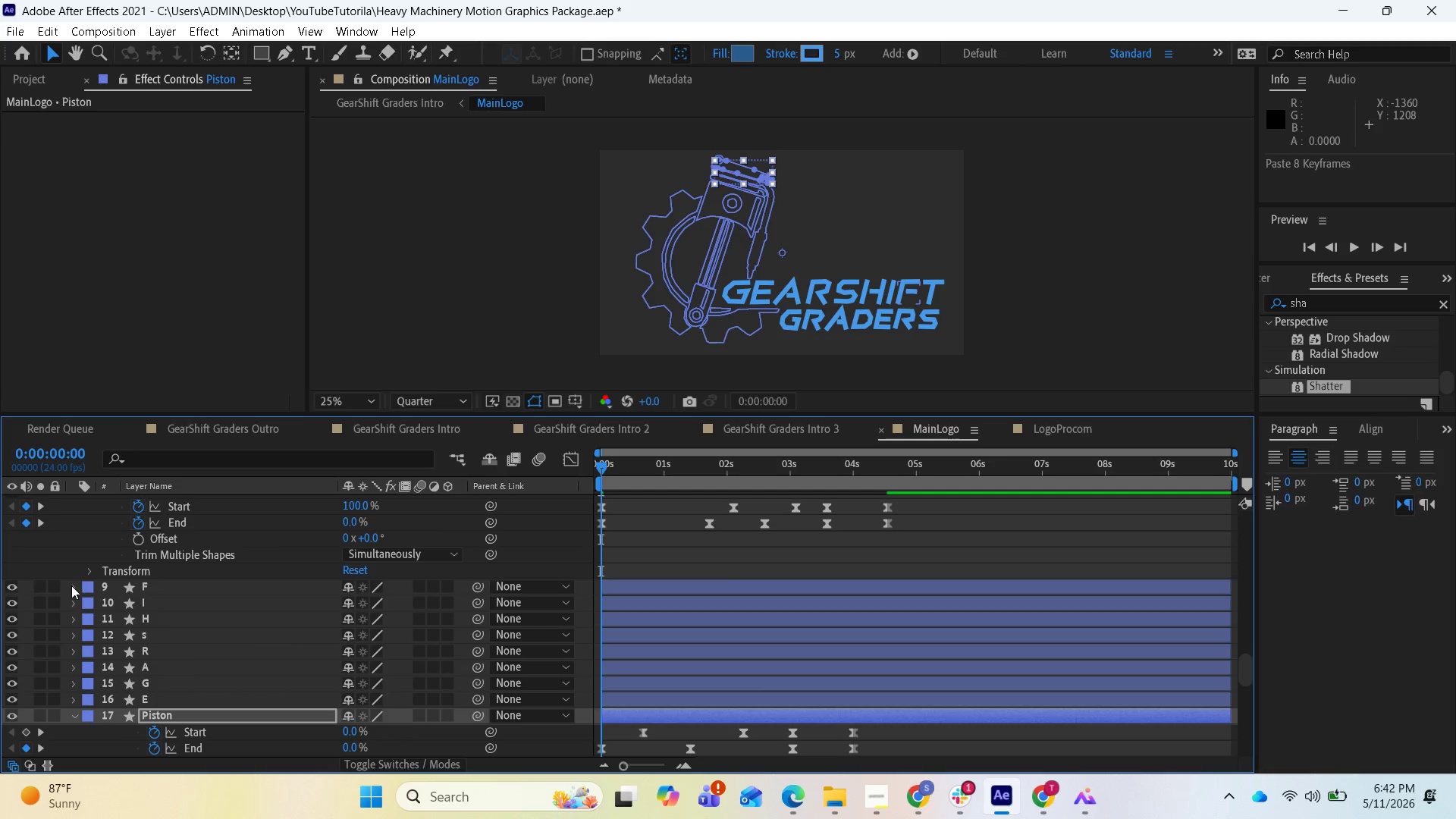 
scroll: coordinate [86, 580], scroll_direction: up, amount: 3.0
 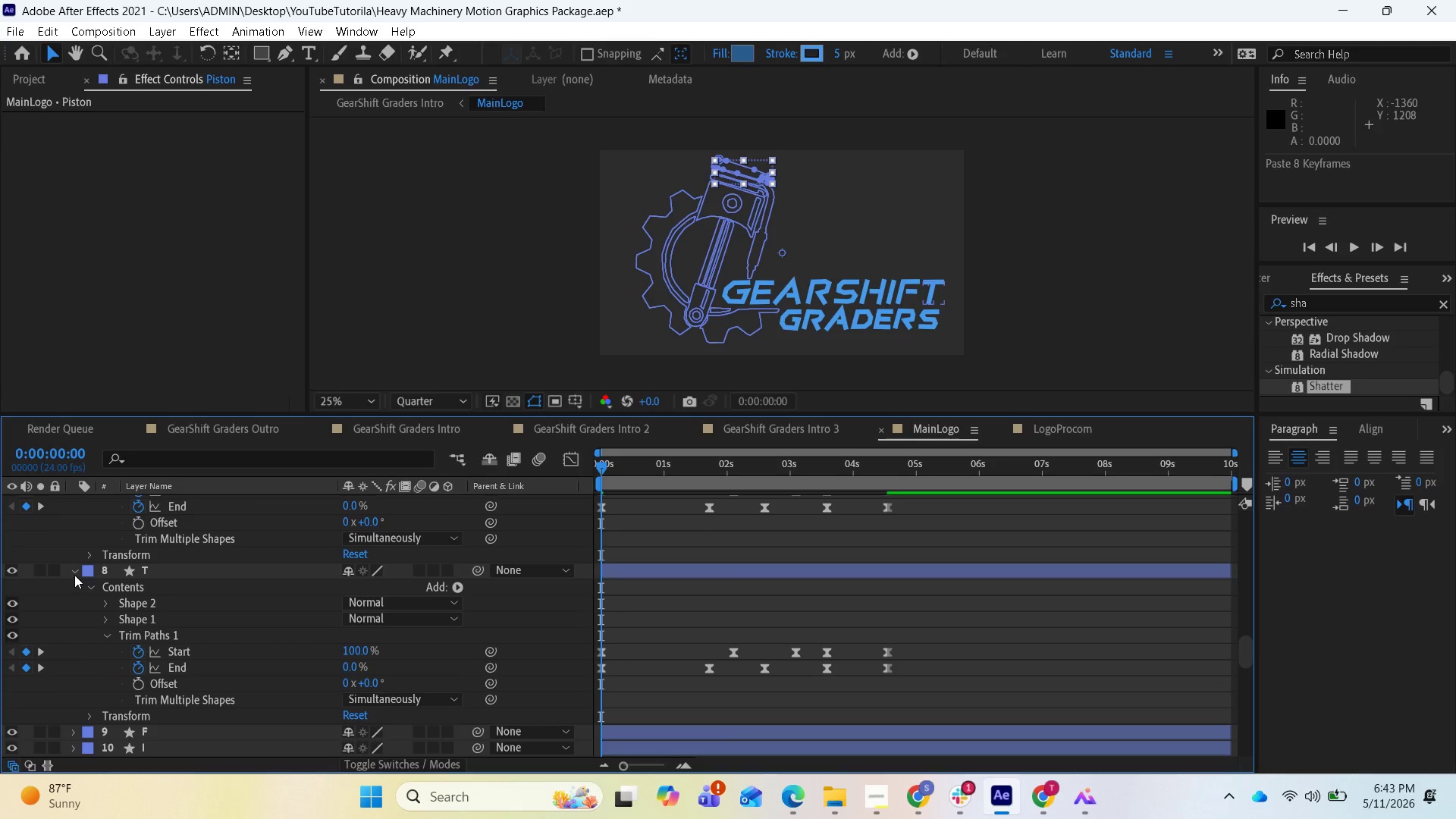 
left_click([74, 575])
 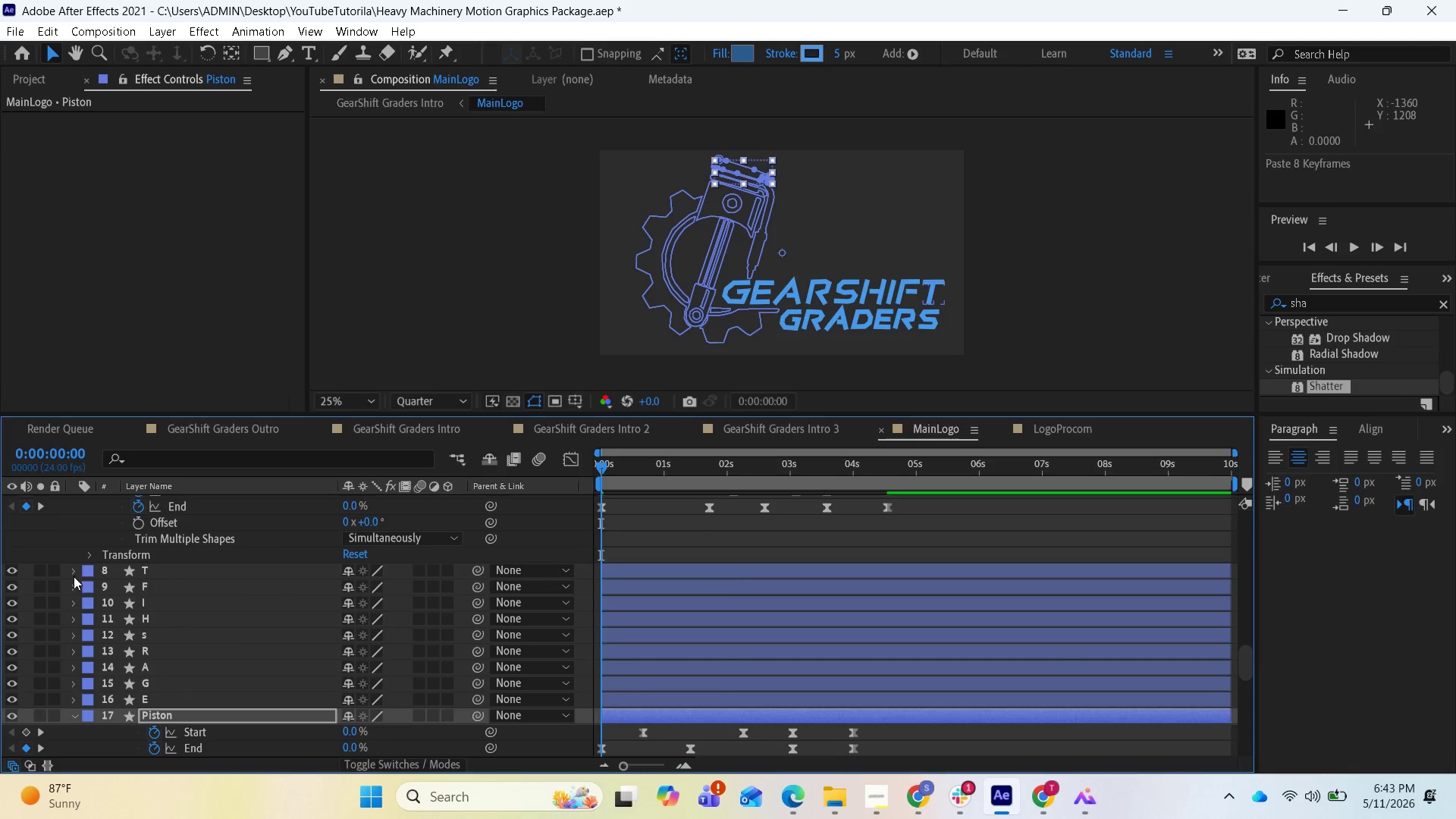 
scroll: coordinate [83, 579], scroll_direction: up, amount: 3.0
 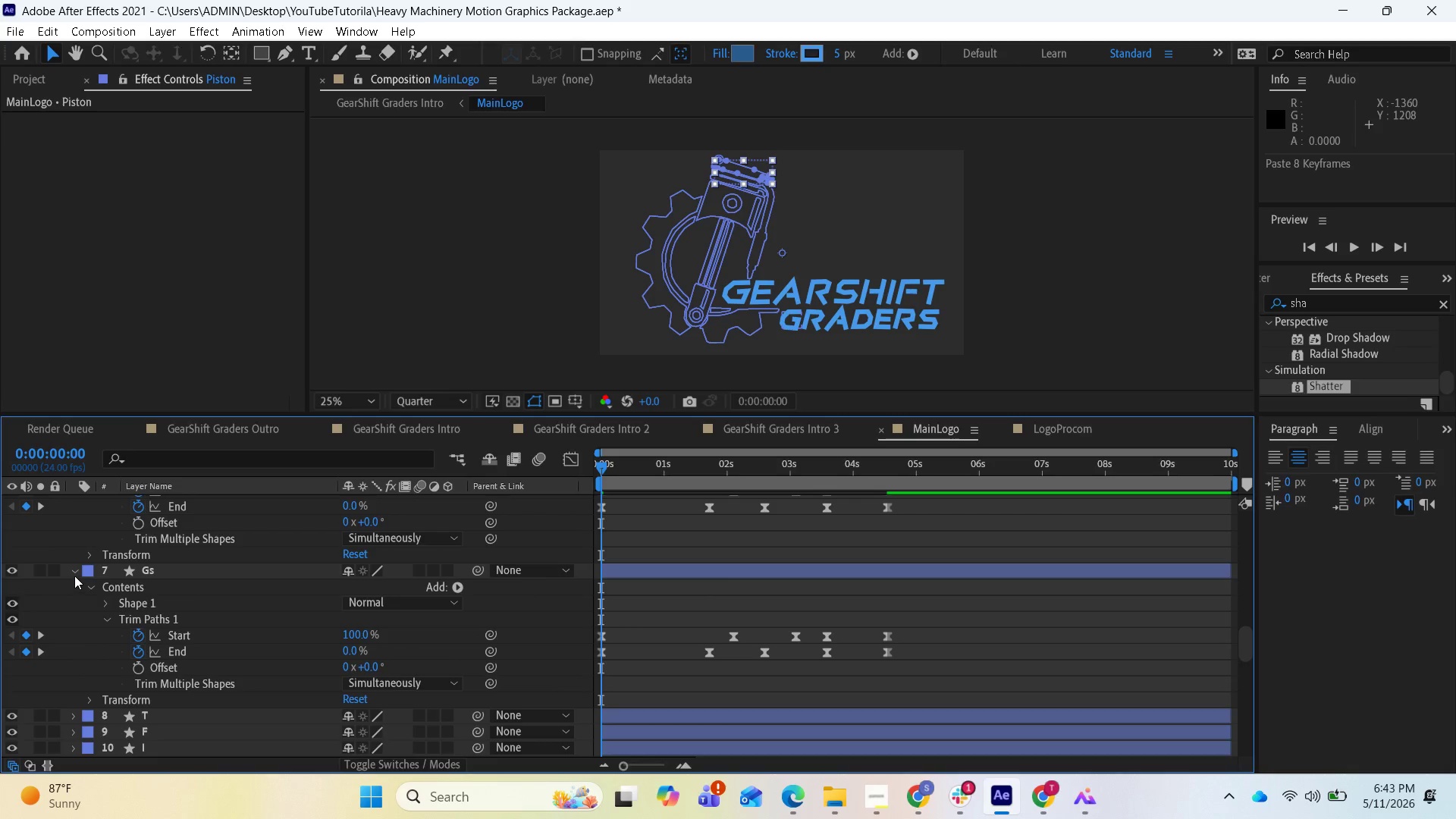 
left_click([75, 576])
 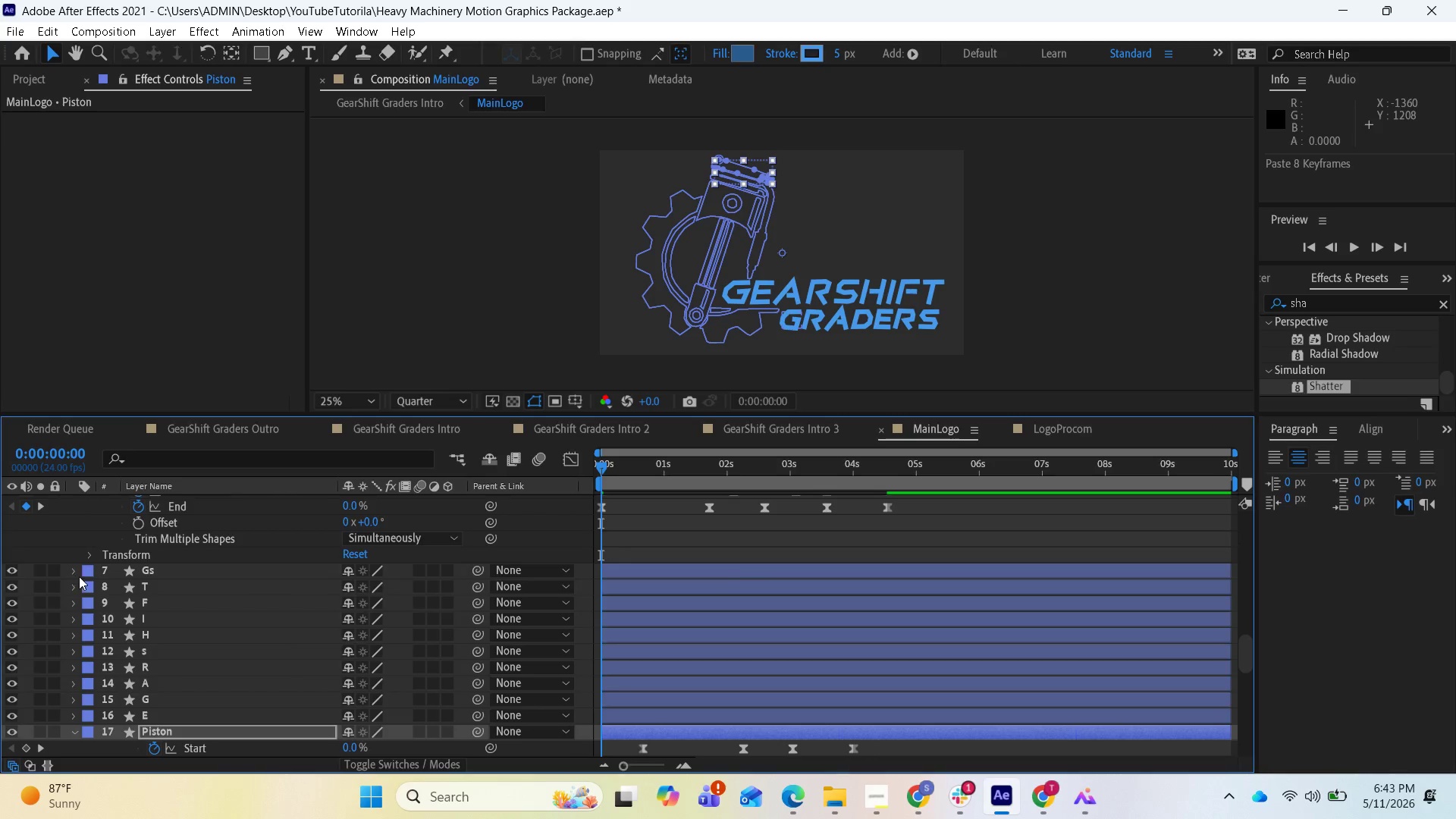 
scroll: coordinate [85, 576], scroll_direction: up, amount: 3.0
 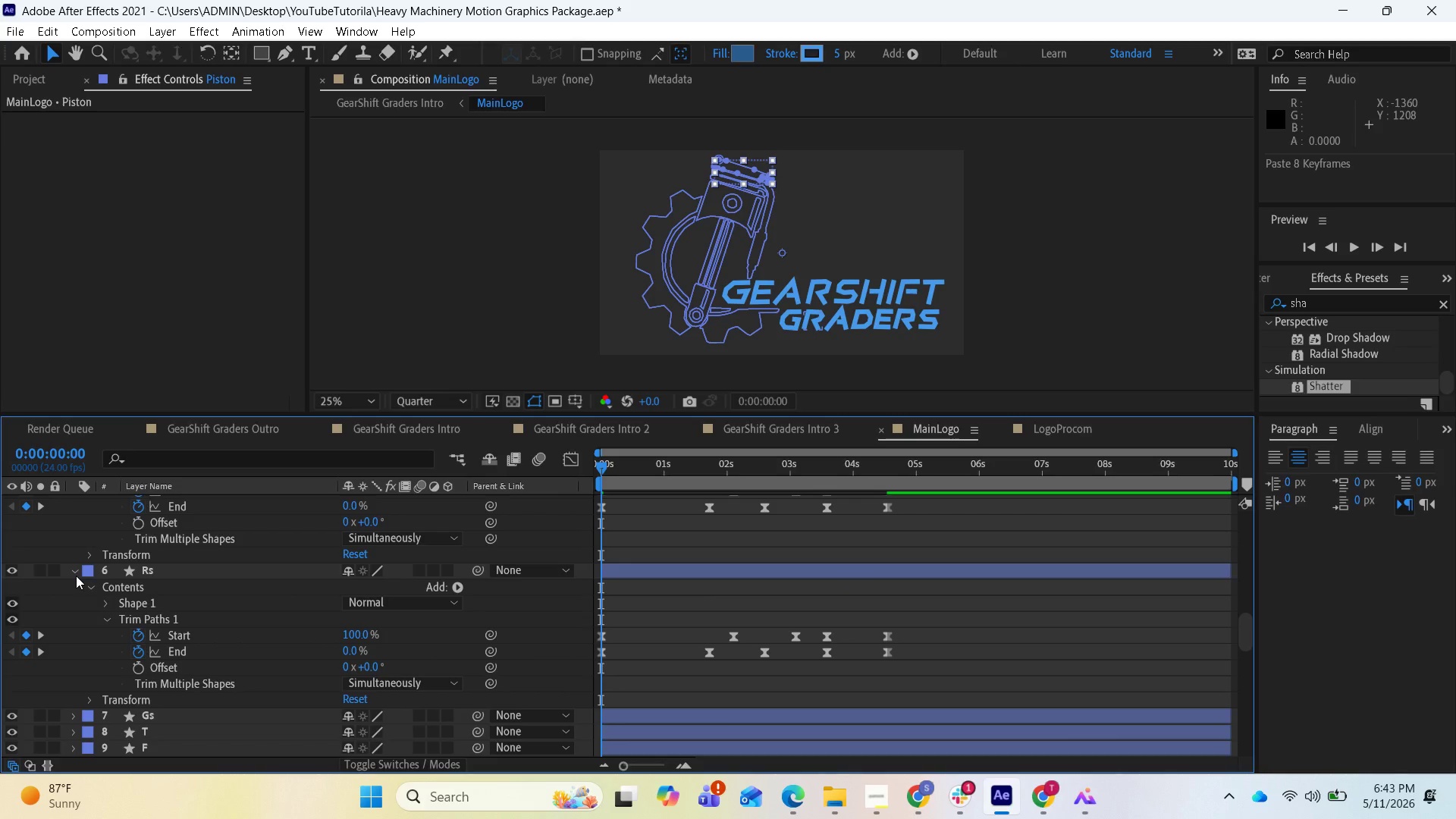 
left_click([76, 576])
 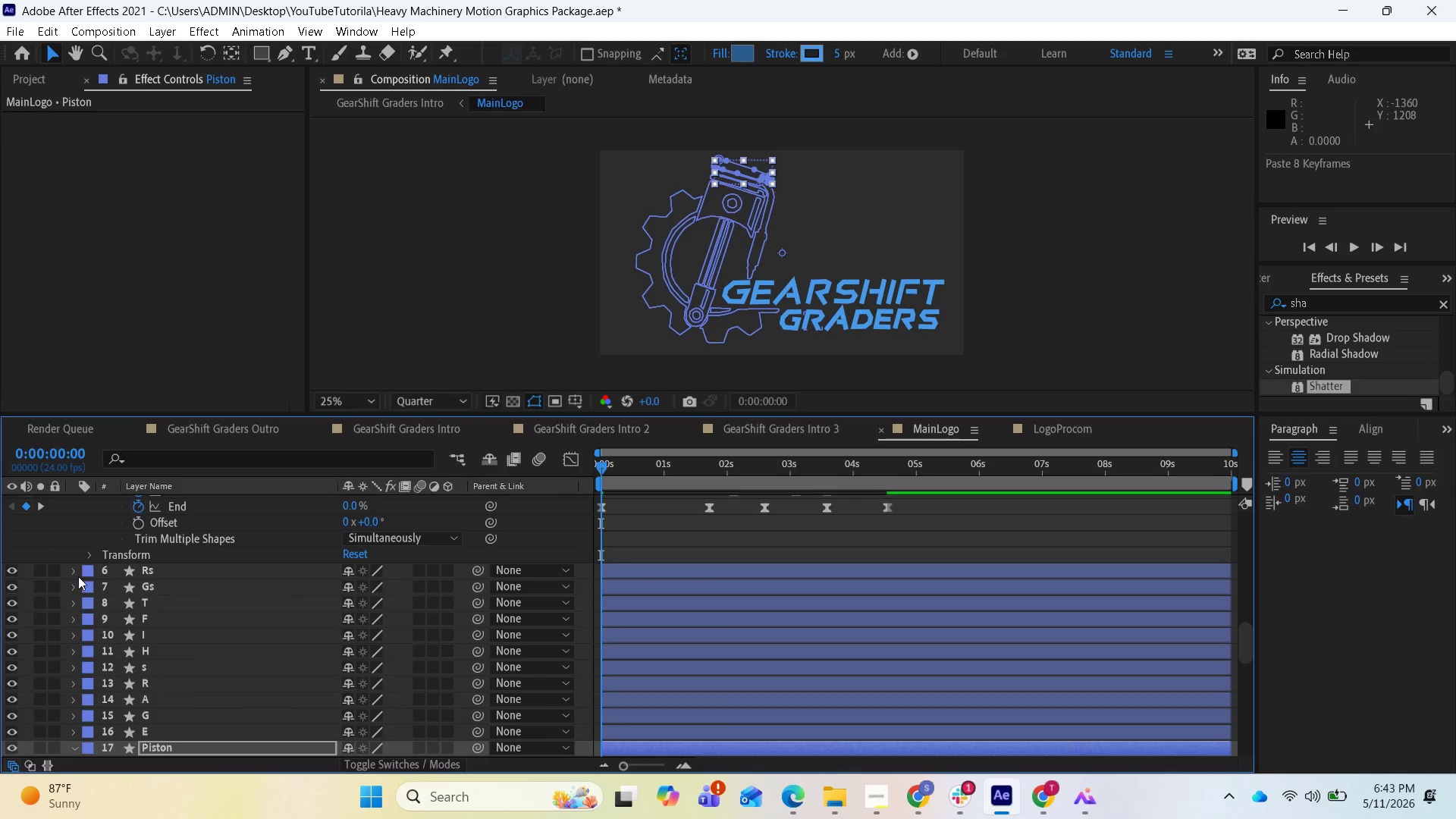 
scroll: coordinate [86, 573], scroll_direction: up, amount: 3.0
 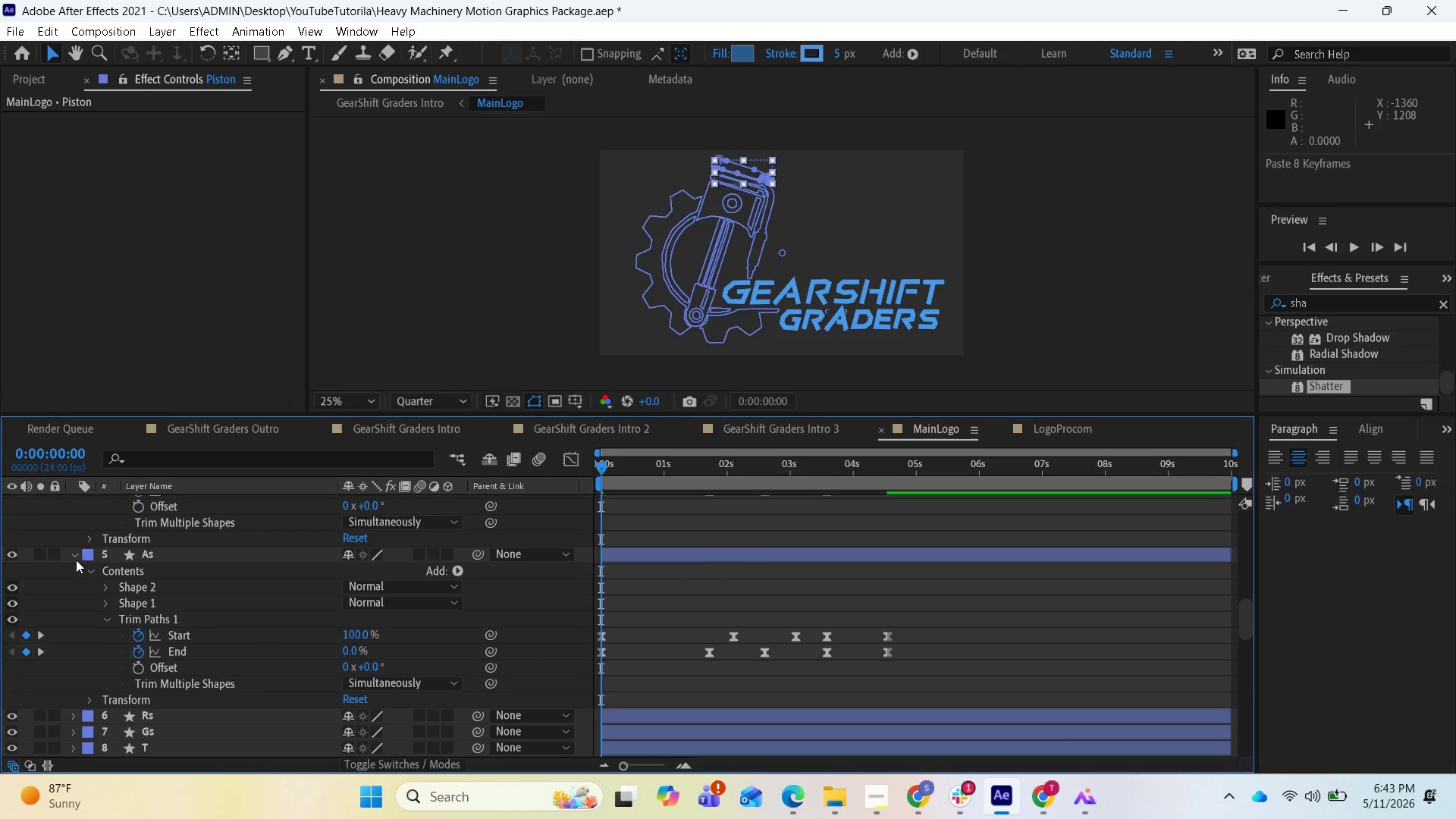 
left_click([75, 559])
 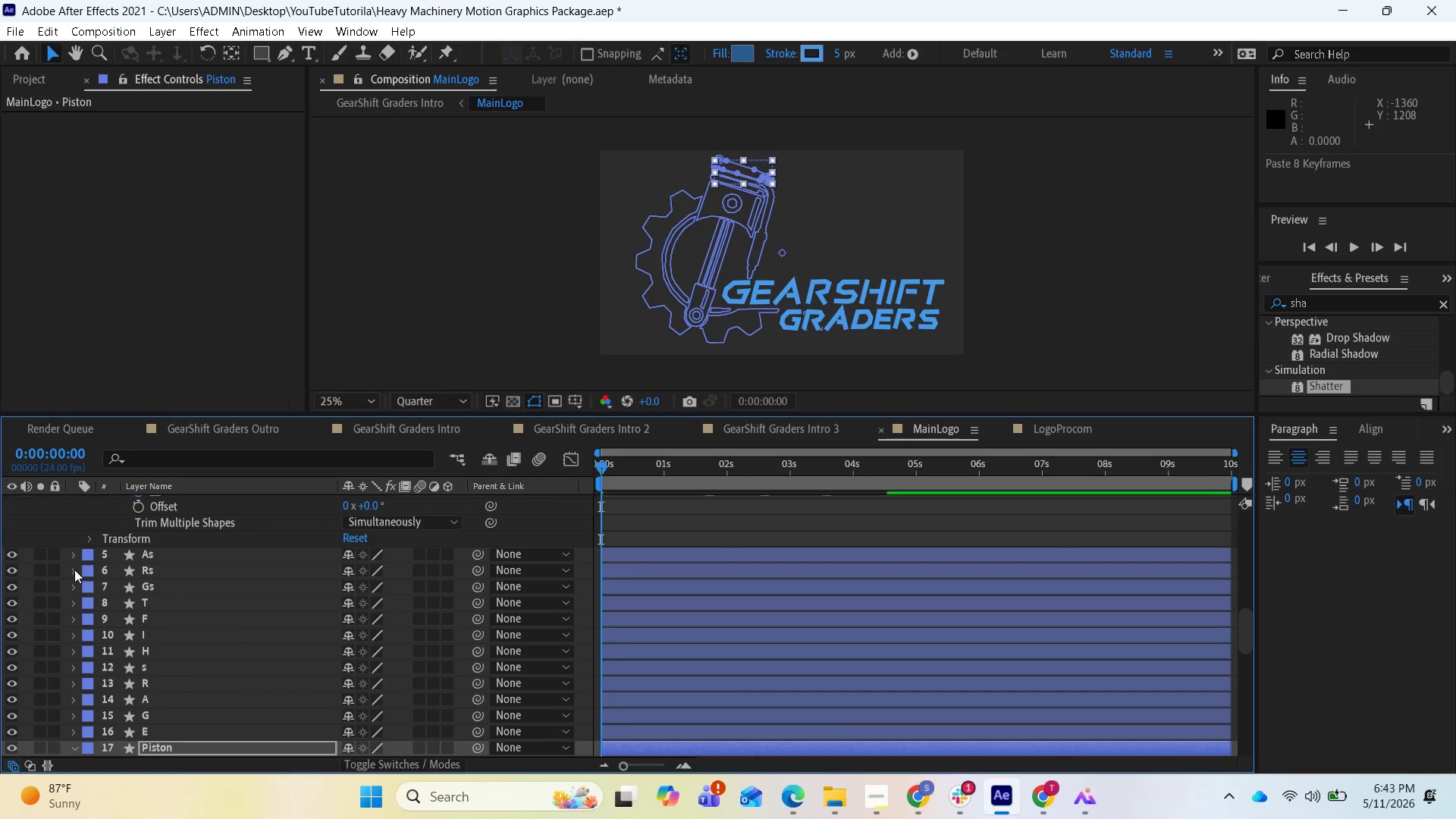 
scroll: coordinate [83, 569], scroll_direction: up, amount: 3.0
 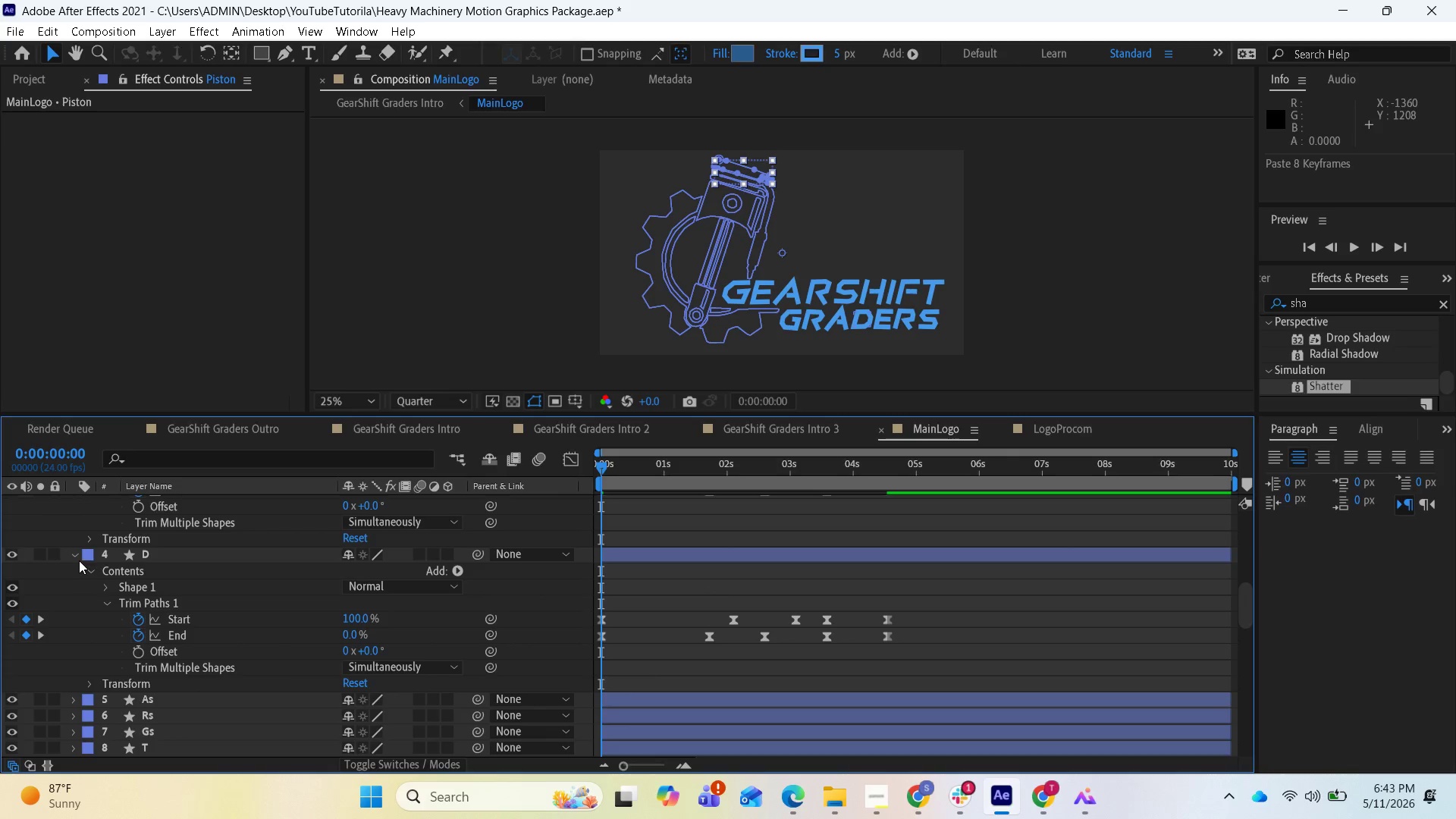 
left_click([78, 557])
 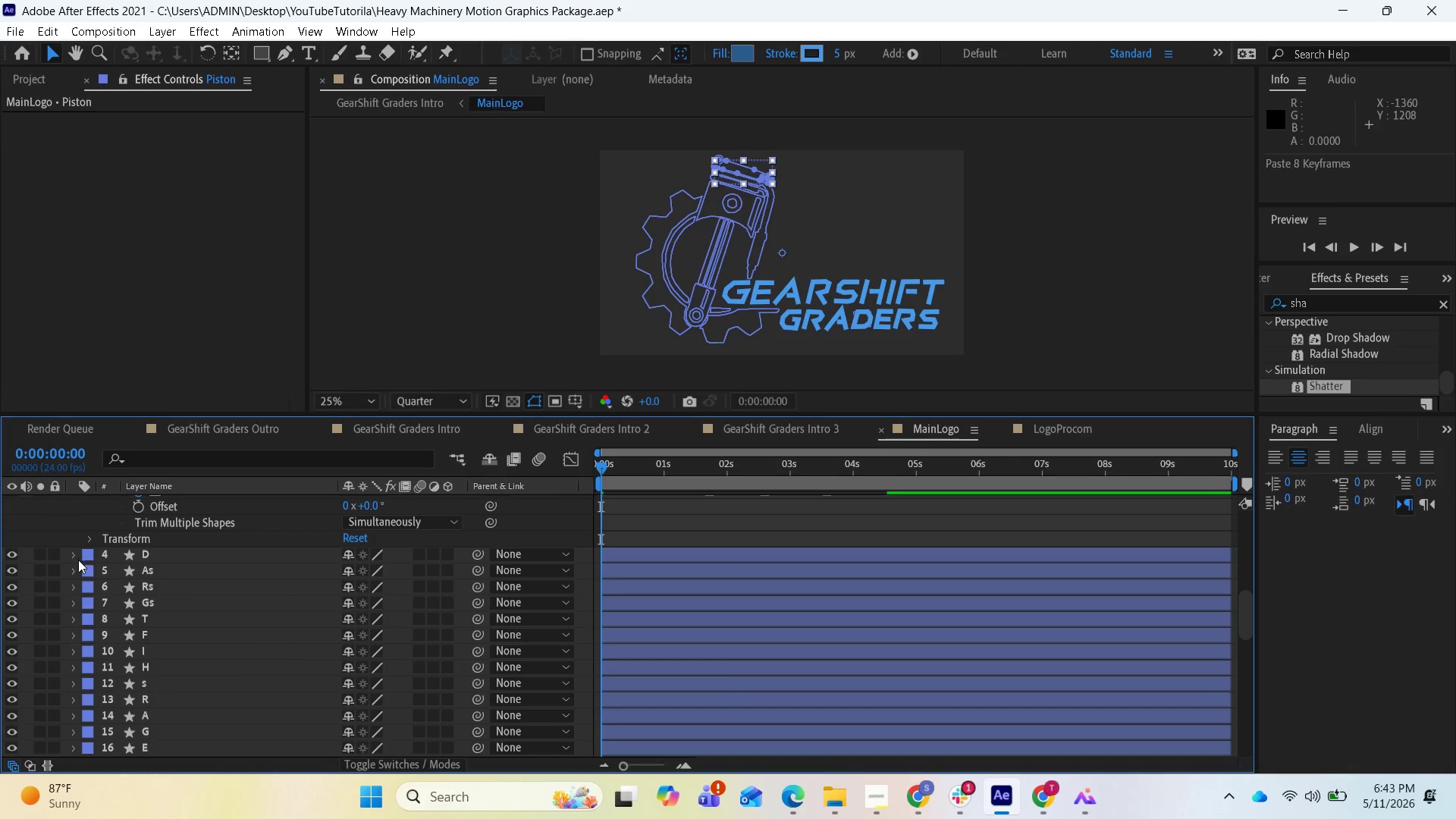 
scroll: coordinate [85, 563], scroll_direction: up, amount: 3.0
 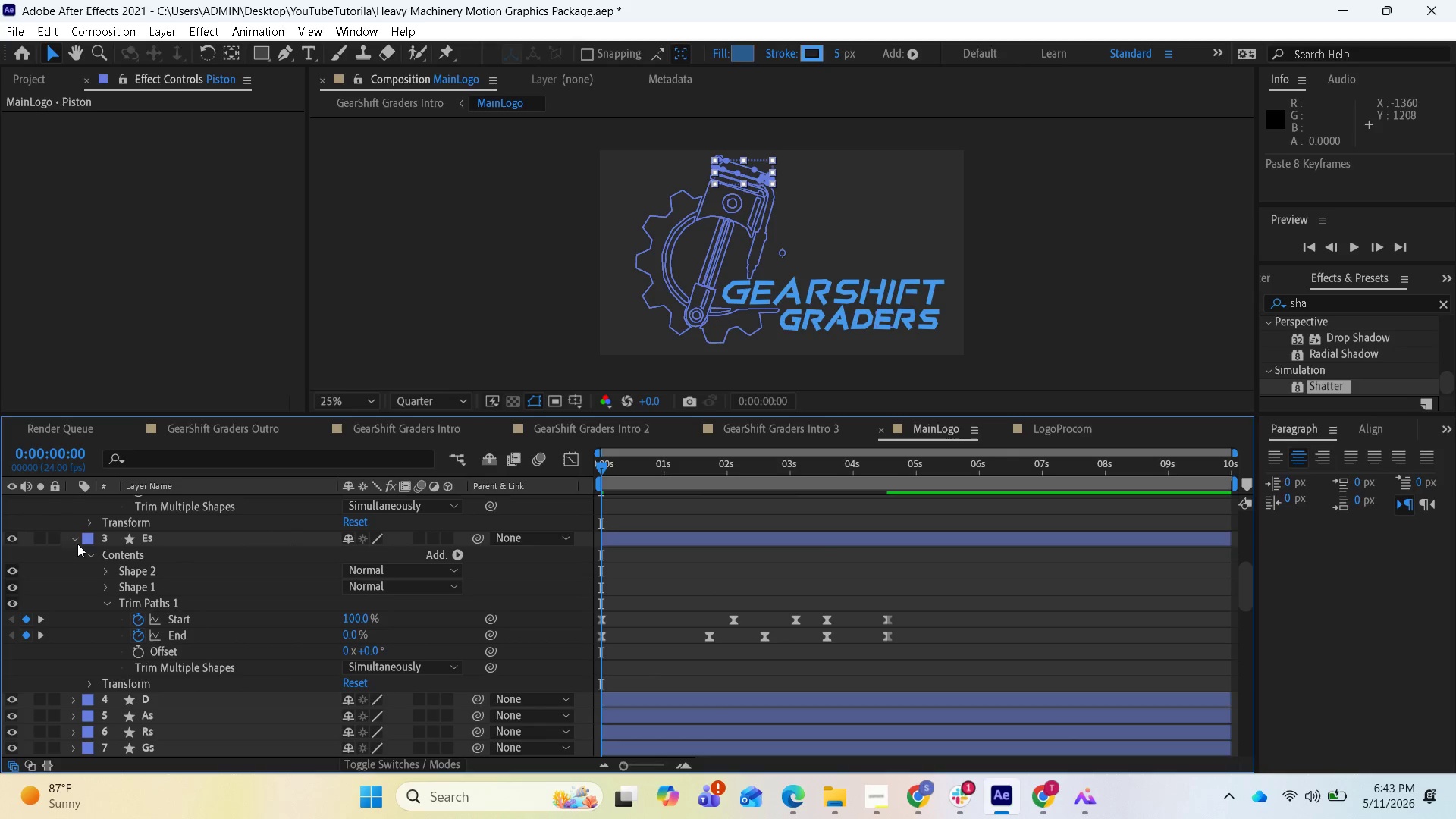 
left_click([77, 541])
 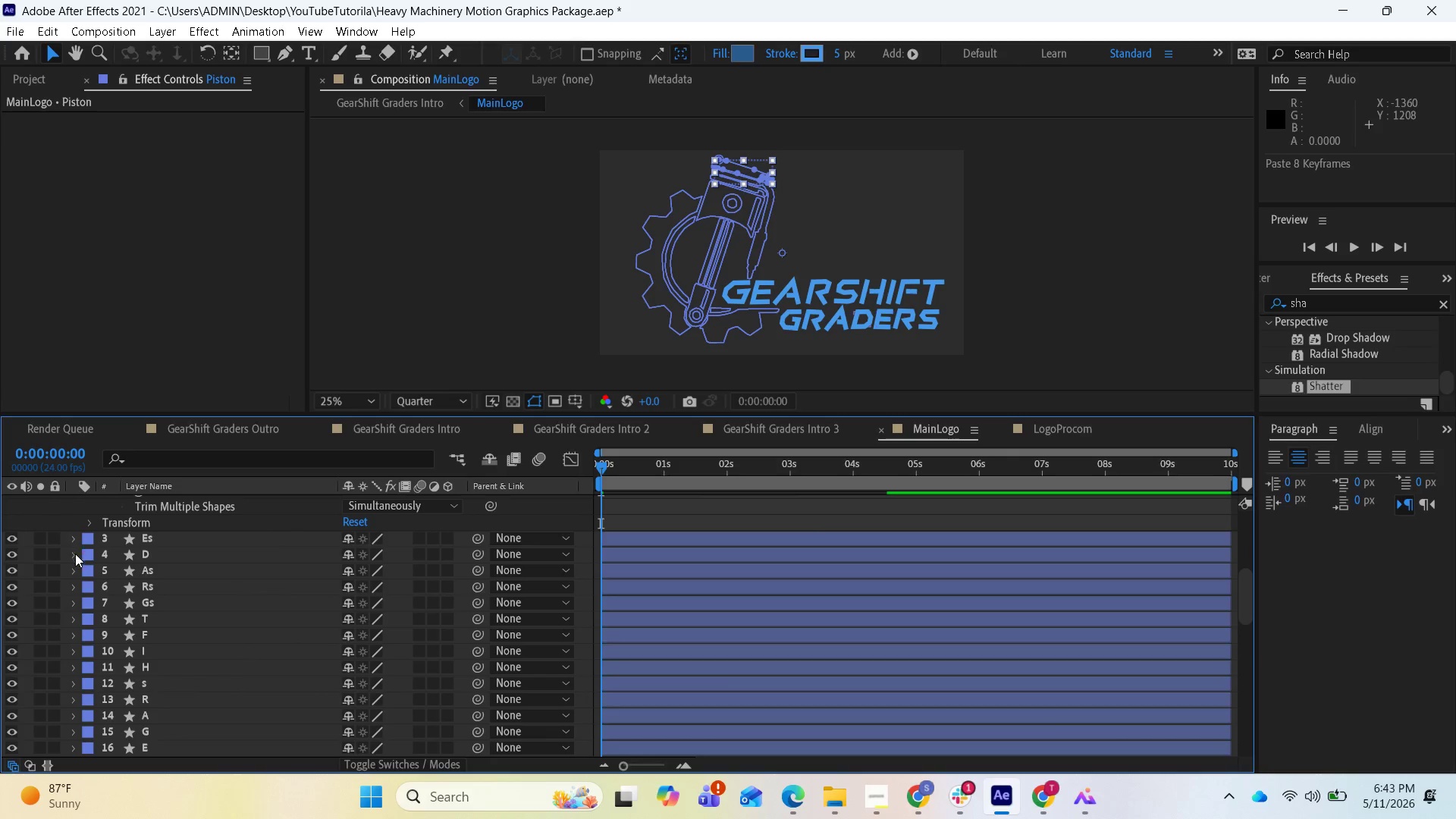 
scroll: coordinate [89, 562], scroll_direction: up, amount: 4.0
 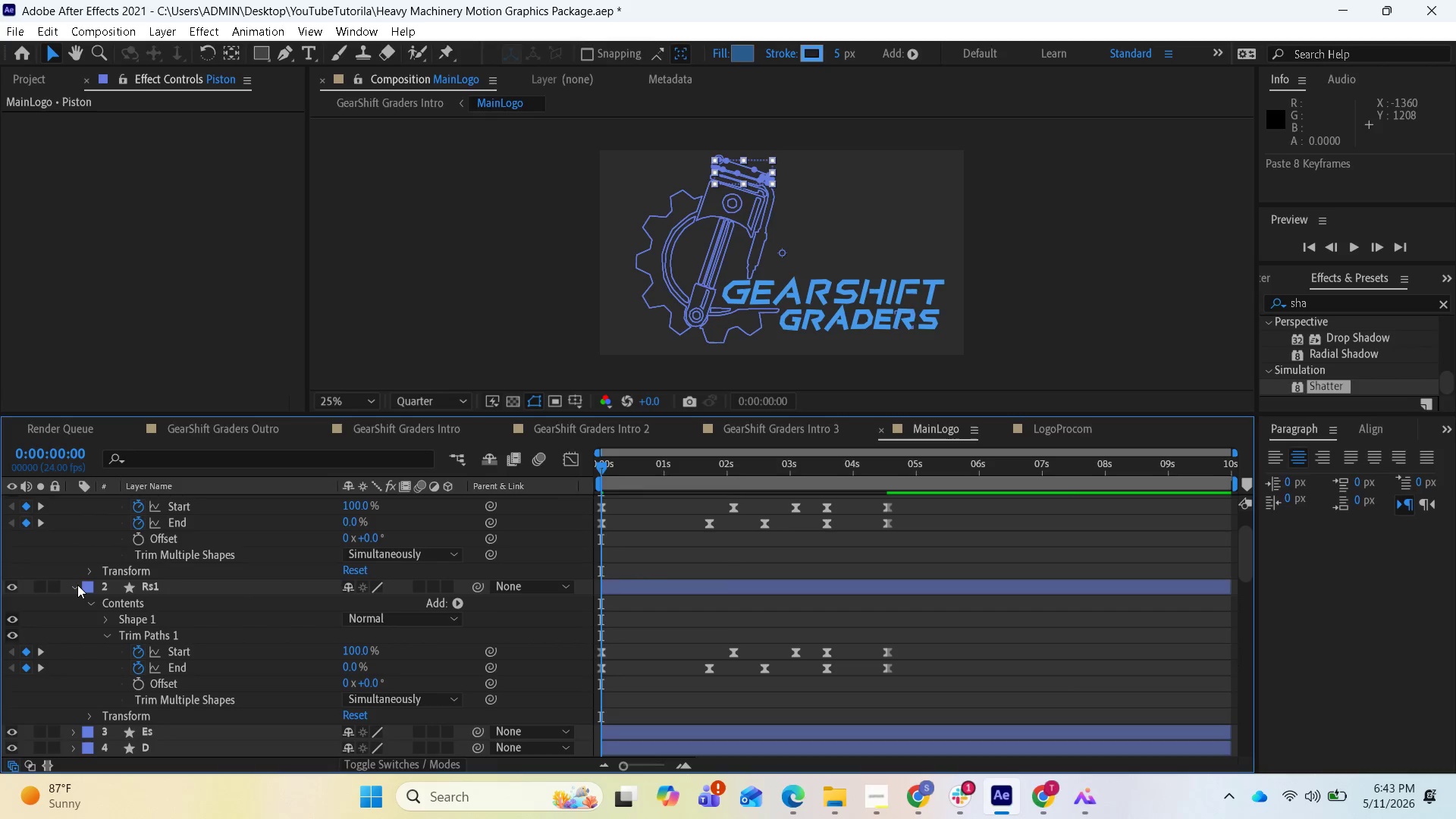 
left_click([77, 586])
 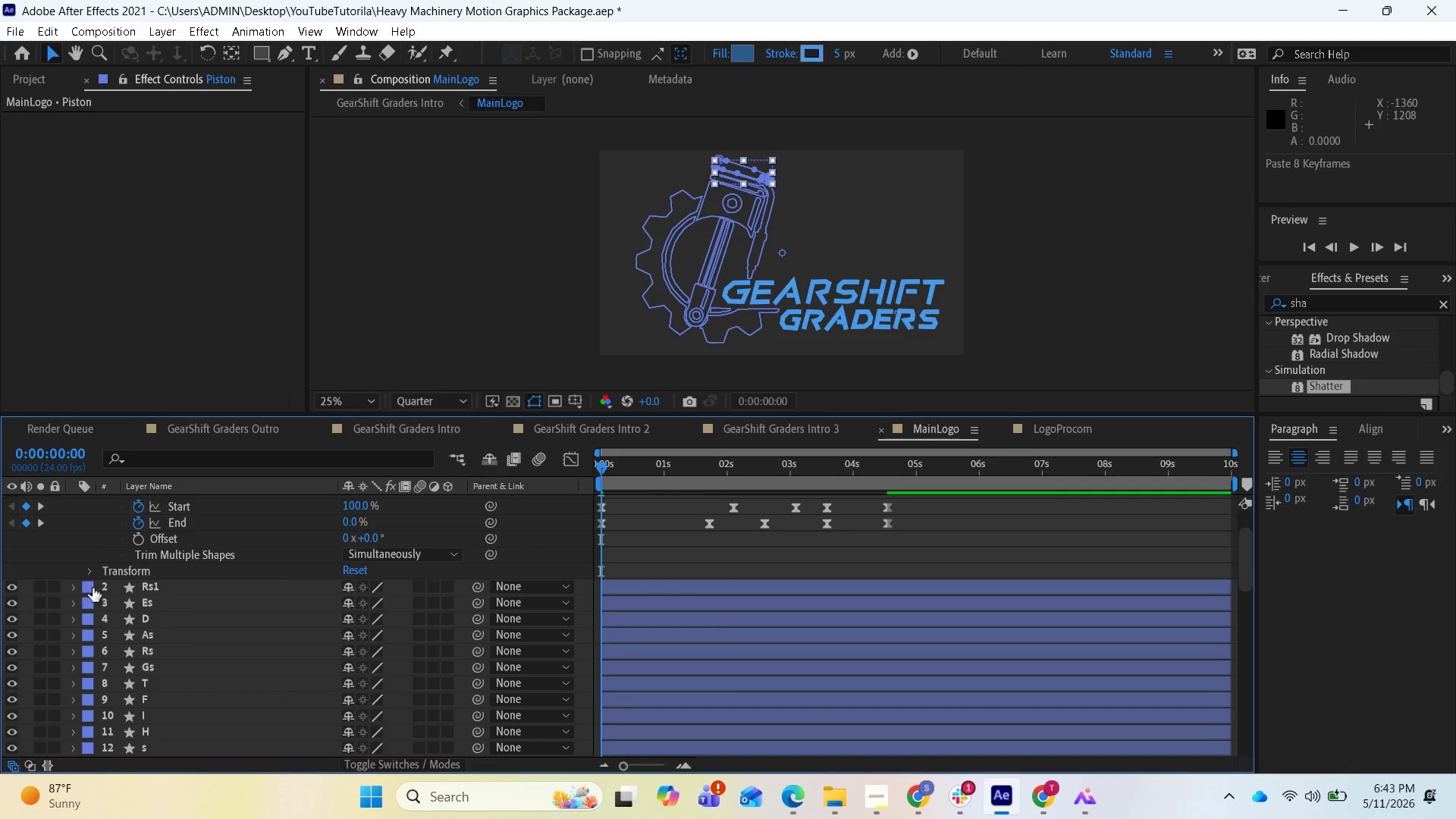 
scroll: coordinate [99, 585], scroll_direction: up, amount: 4.0
 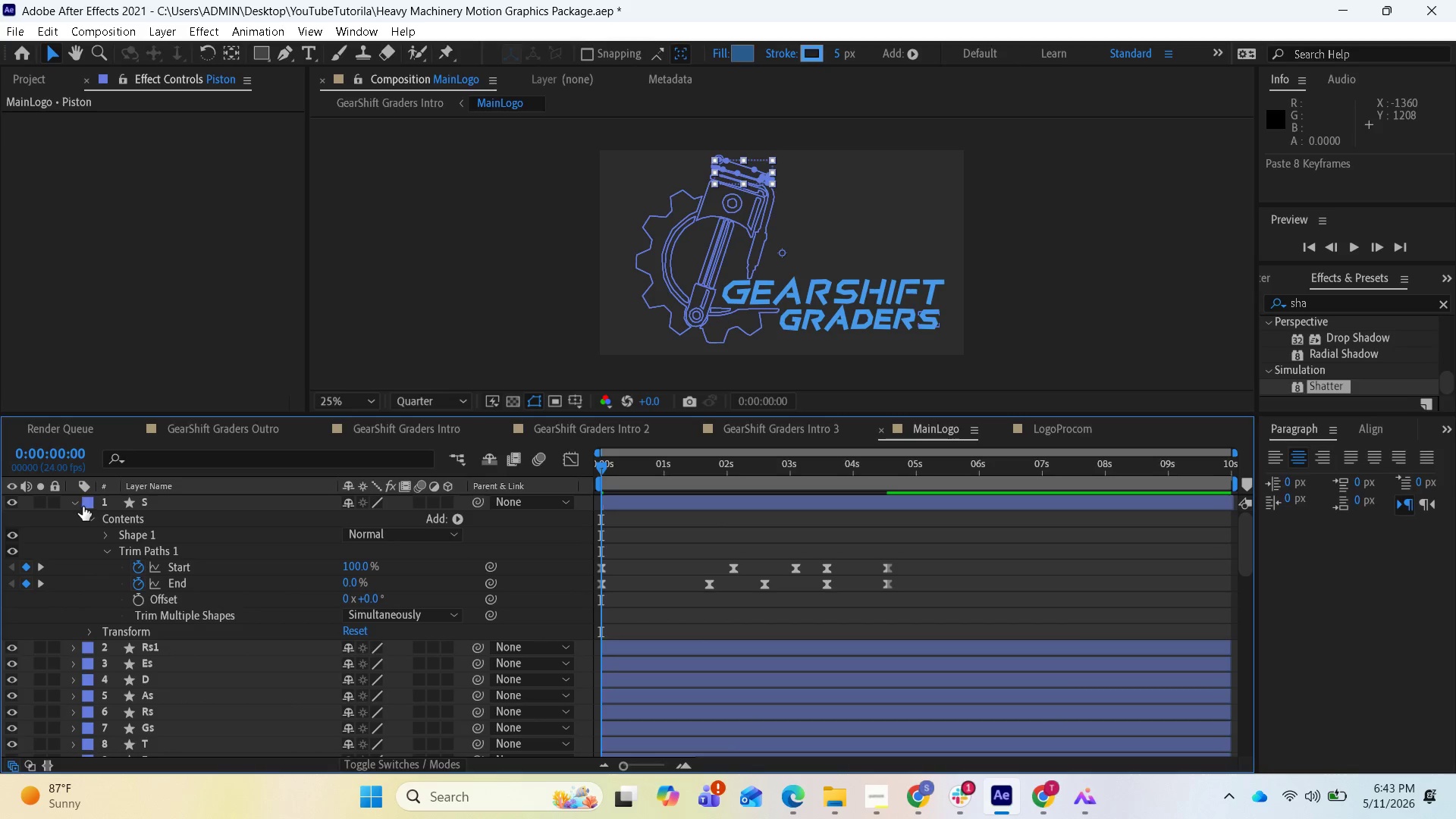 
left_click([80, 506])
 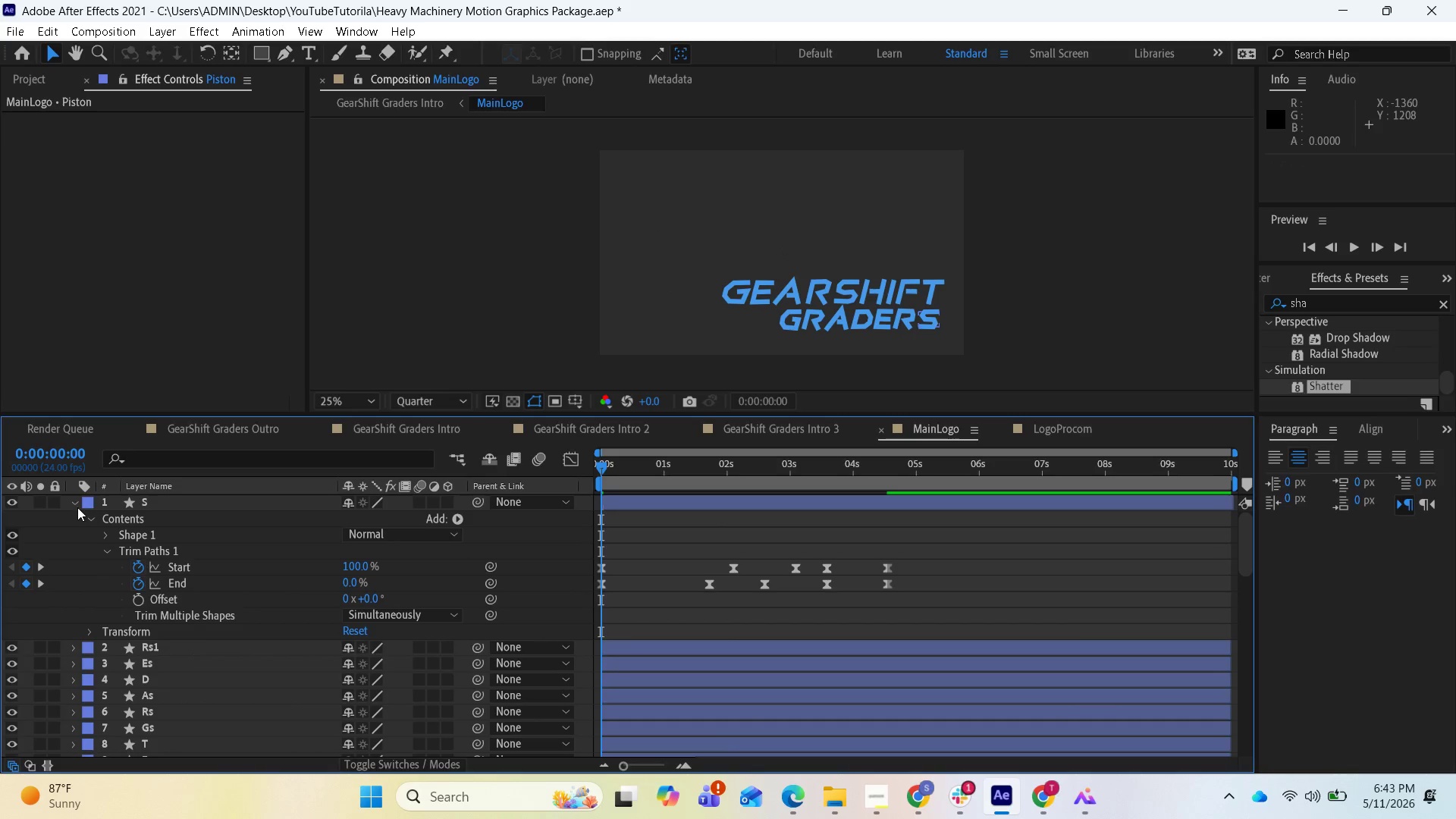 
left_click([76, 502])
 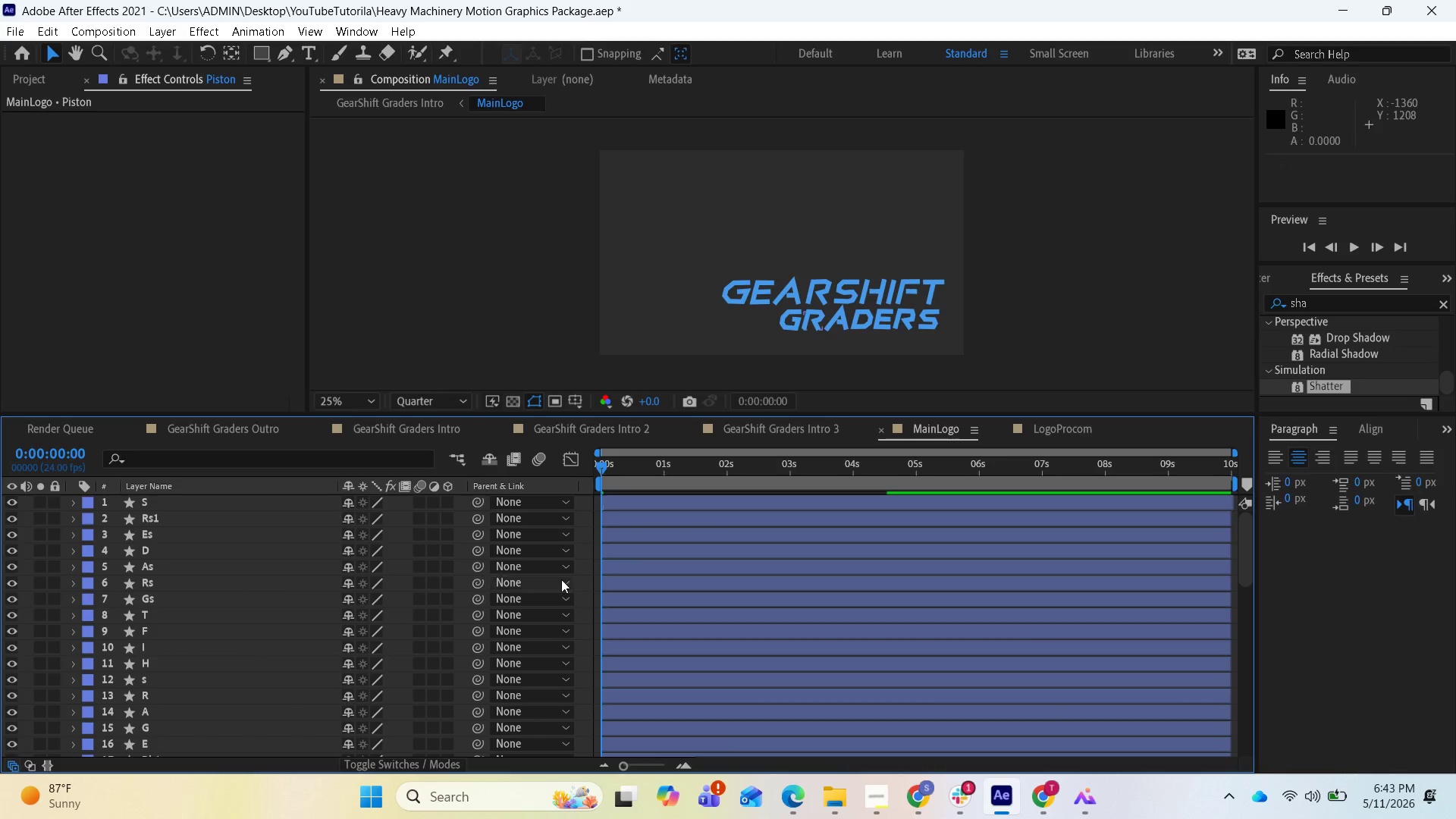 
scroll: coordinate [704, 601], scroll_direction: down, amount: 2.0
 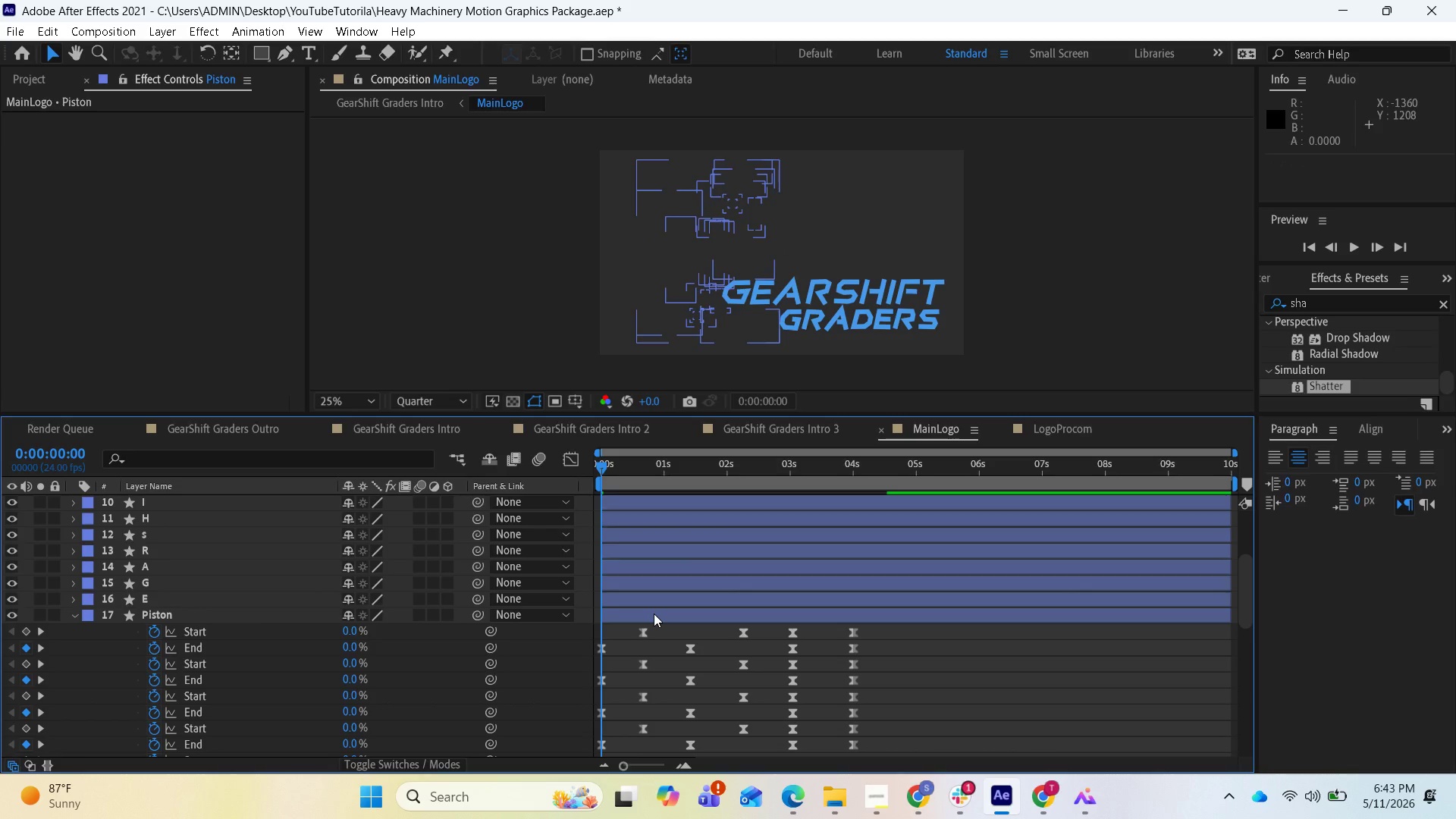 
scroll: coordinate [655, 612], scroll_direction: none, amount: 0.0
 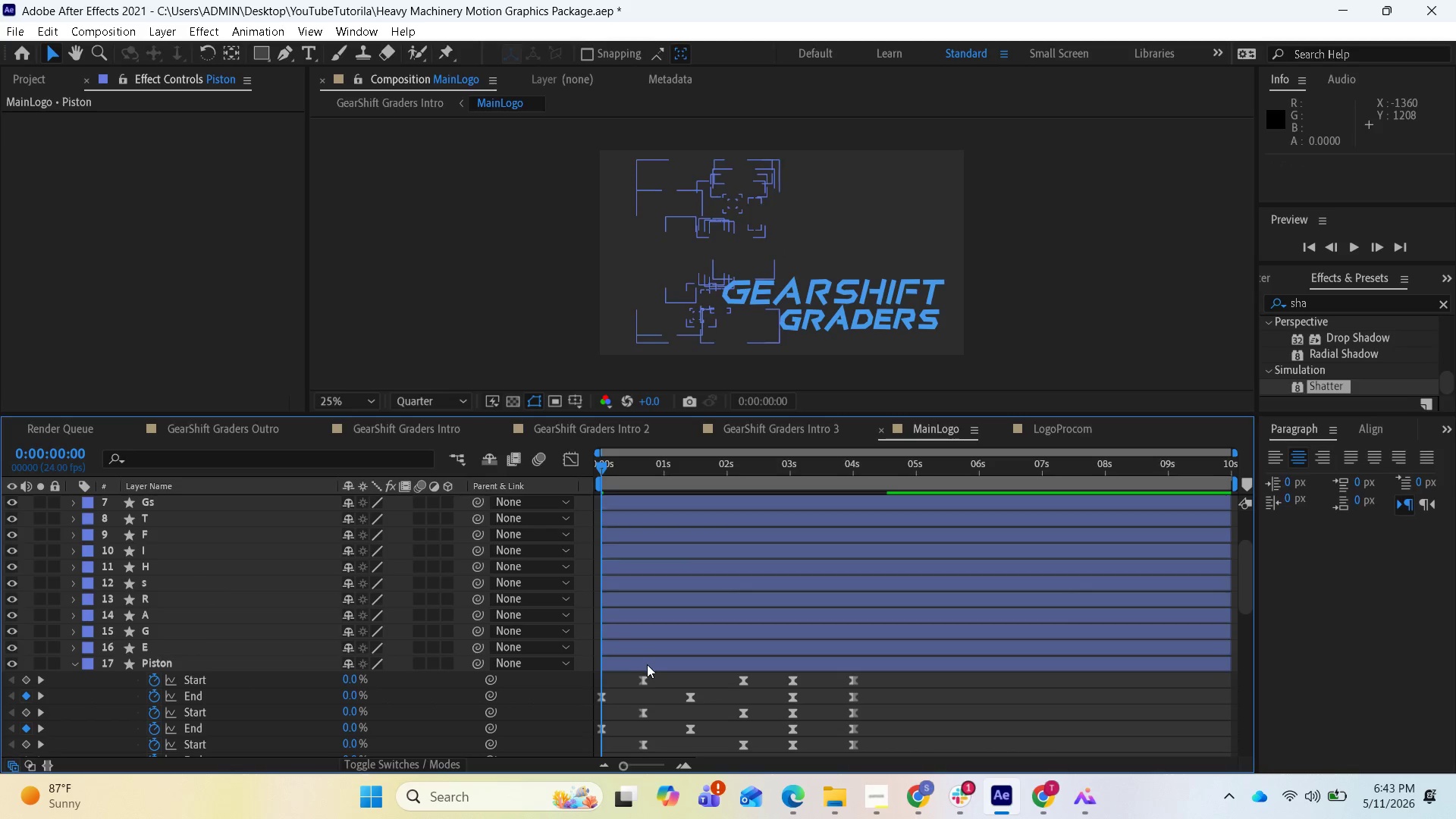 
left_click([647, 665])
 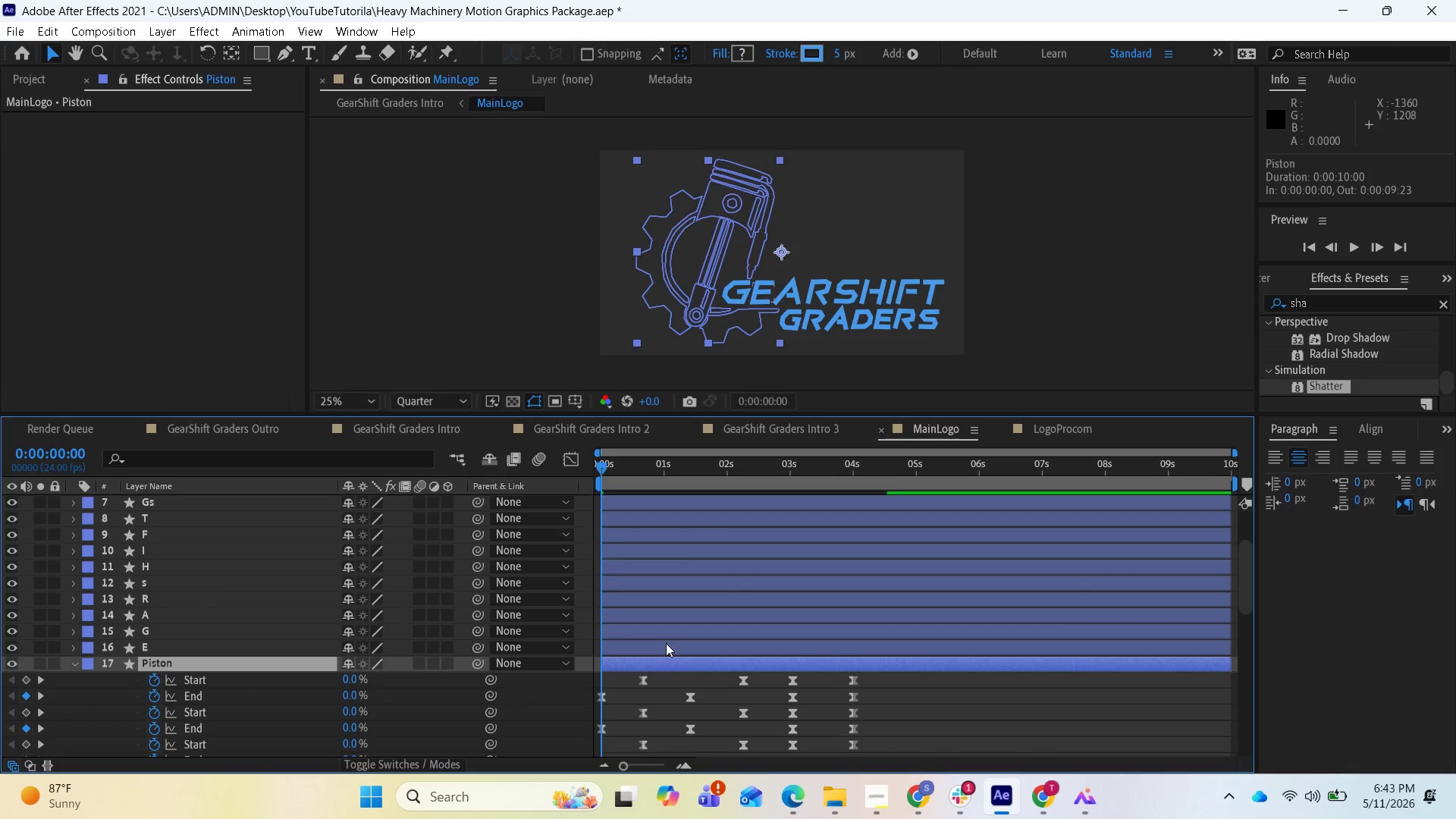 
scroll: coordinate [678, 614], scroll_direction: up, amount: 4.0
 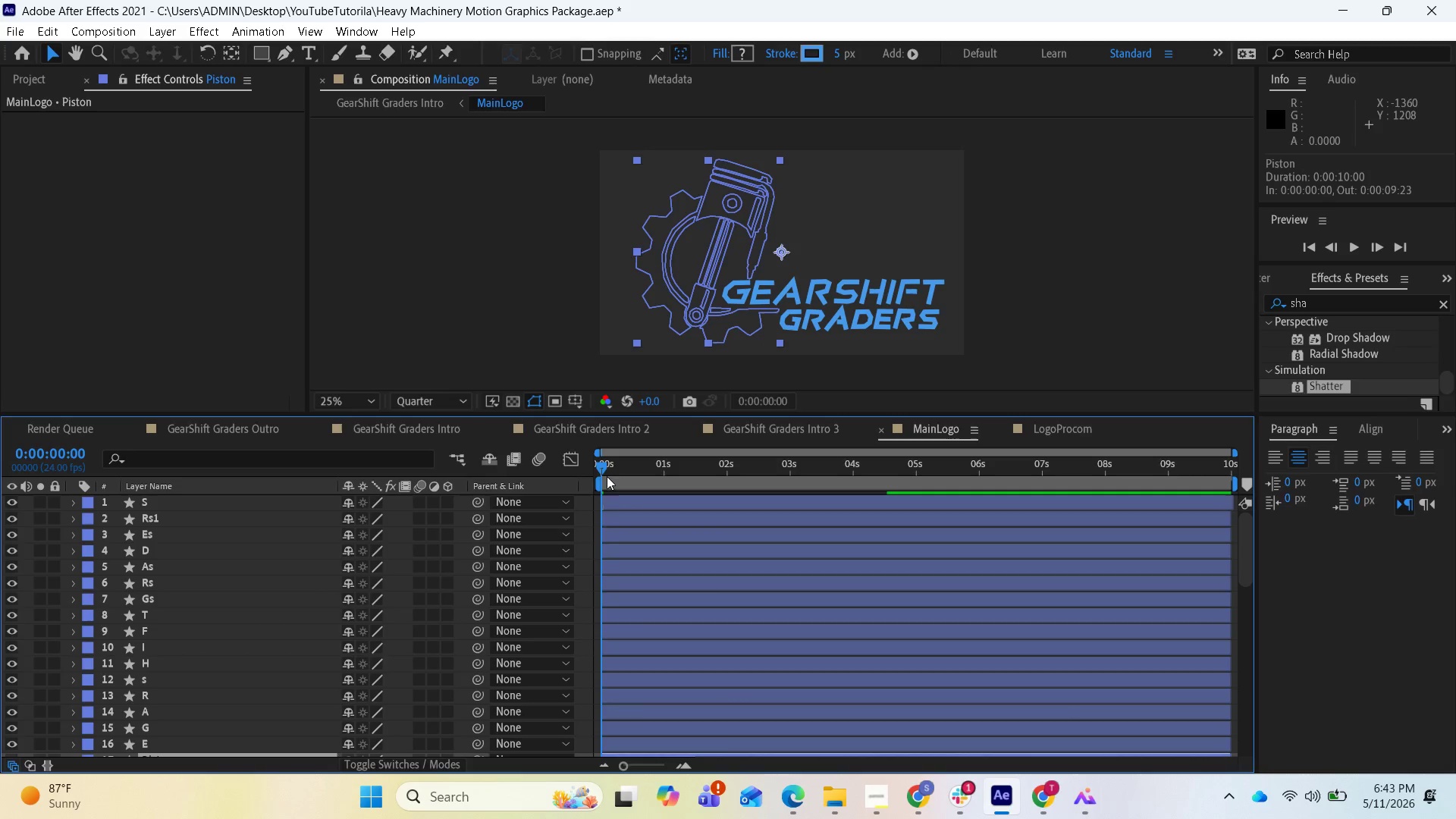 
left_click_drag(start_coordinate=[604, 466], to_coordinate=[720, 475])
 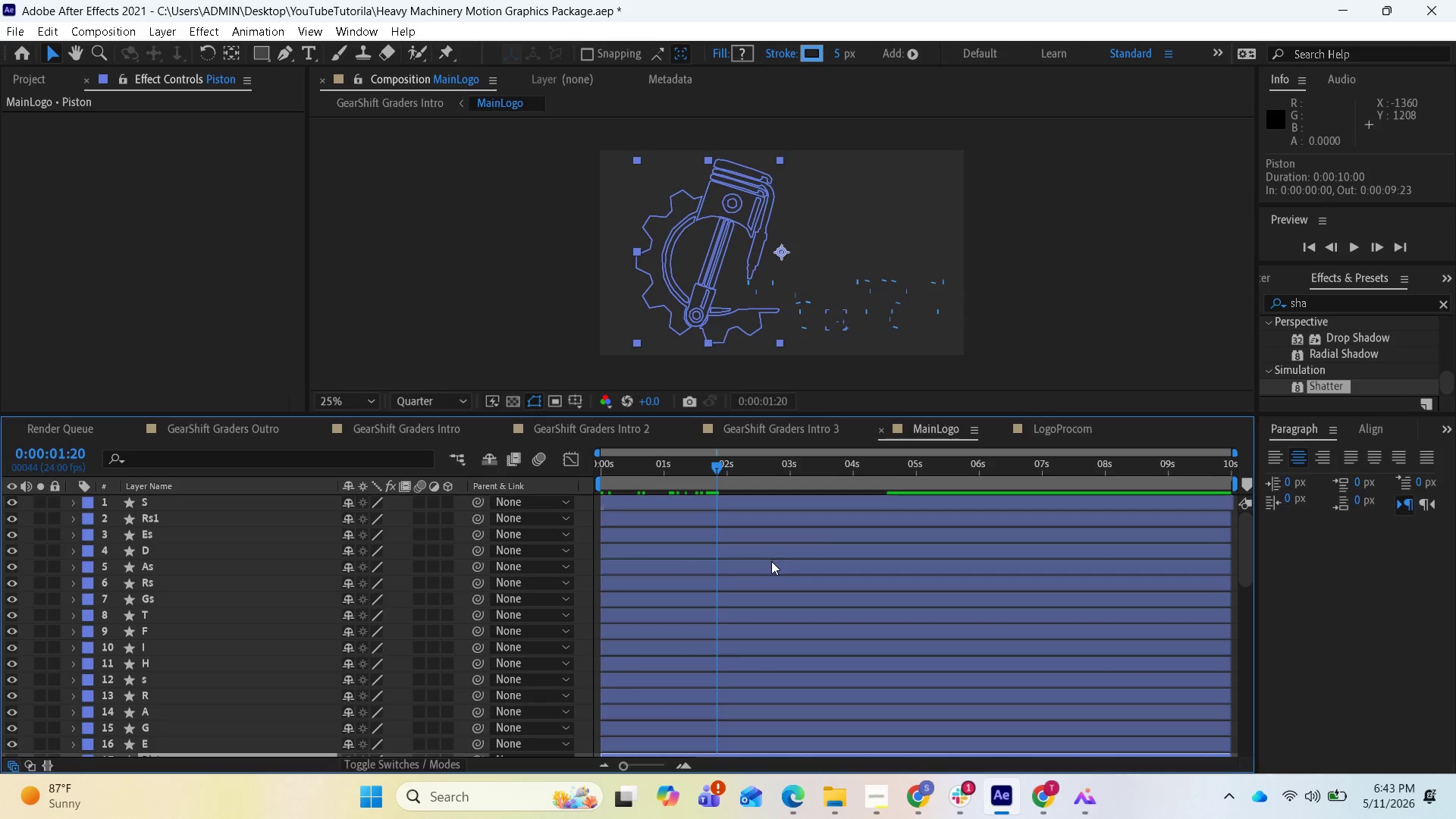 
scroll: coordinate [780, 585], scroll_direction: down, amount: 1.0
 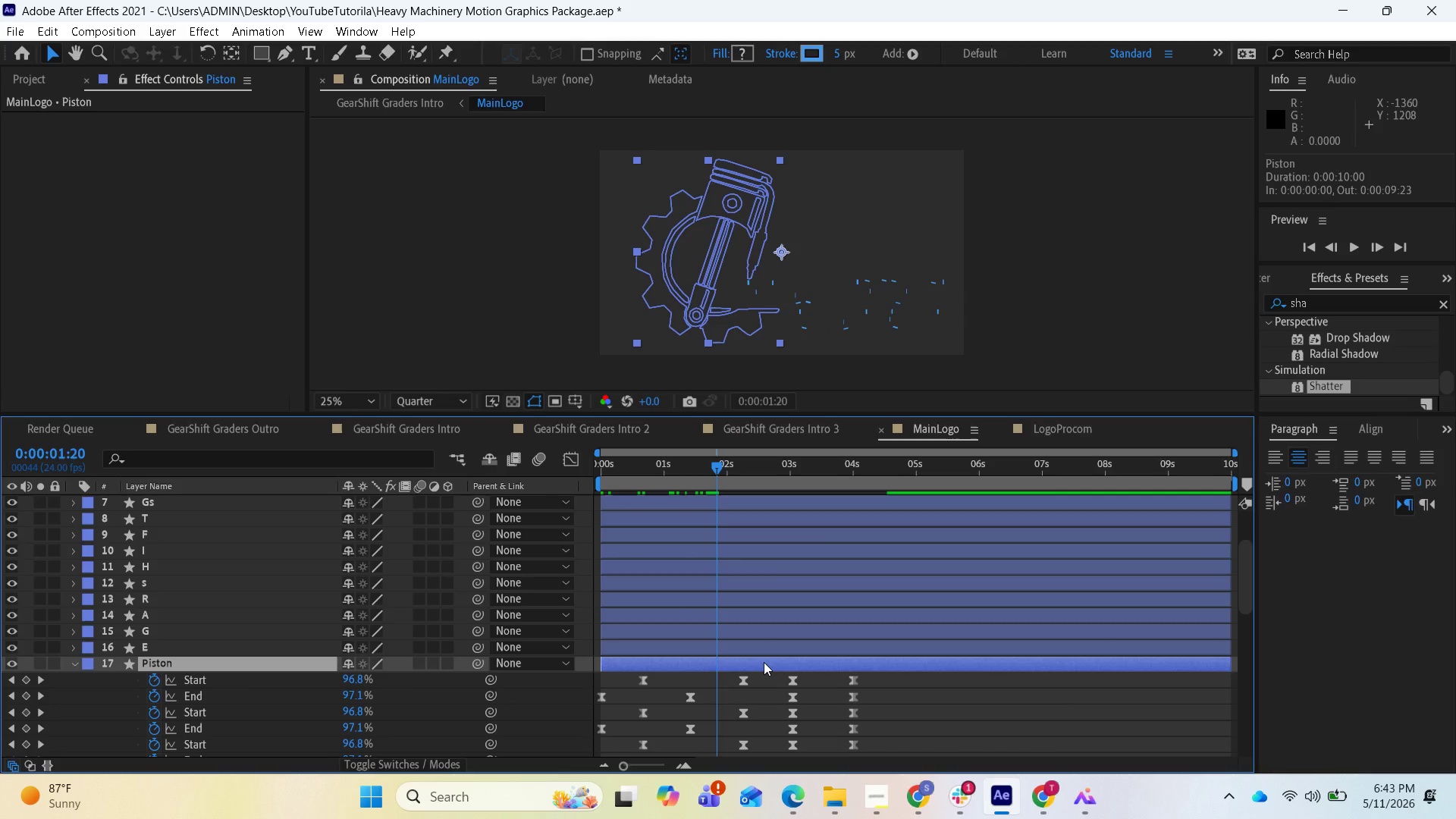 
scroll: coordinate [778, 622], scroll_direction: none, amount: 0.0
 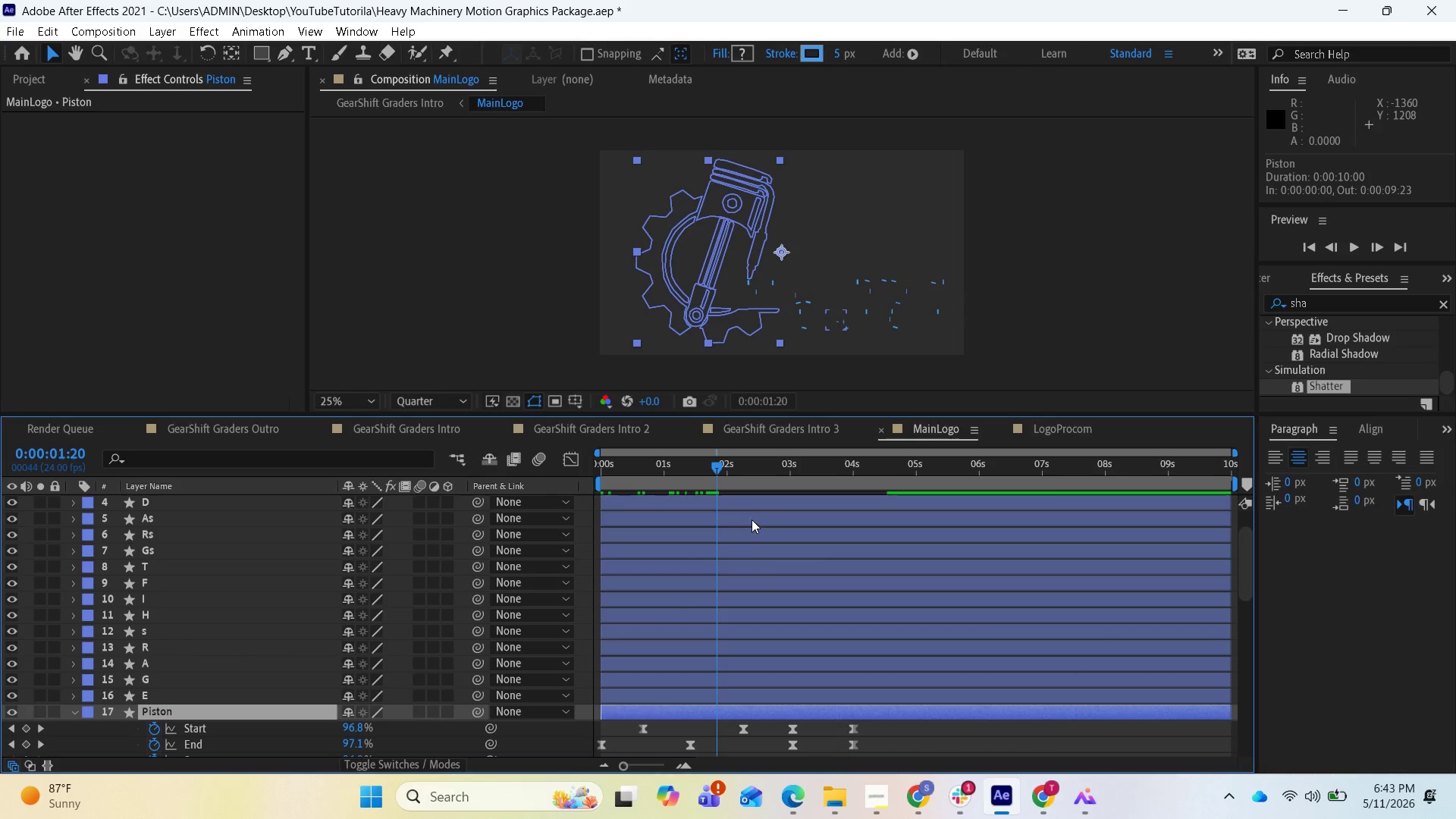 
hold_key(key=ShiftLeft, duration=1.19)
left_click([751, 504])
 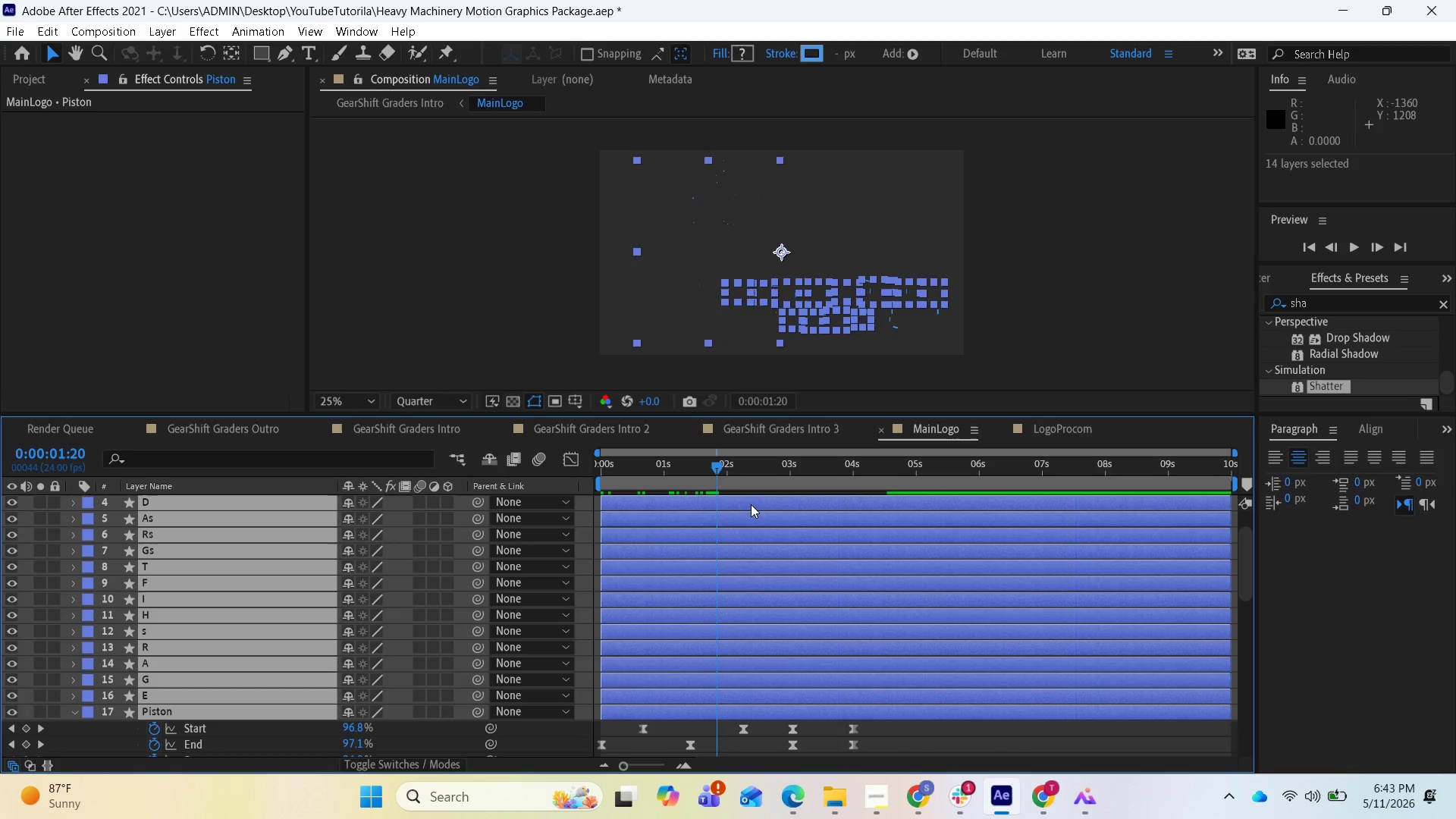 
left_click_drag(start_coordinate=[751, 504], to_coordinate=[859, 519])
 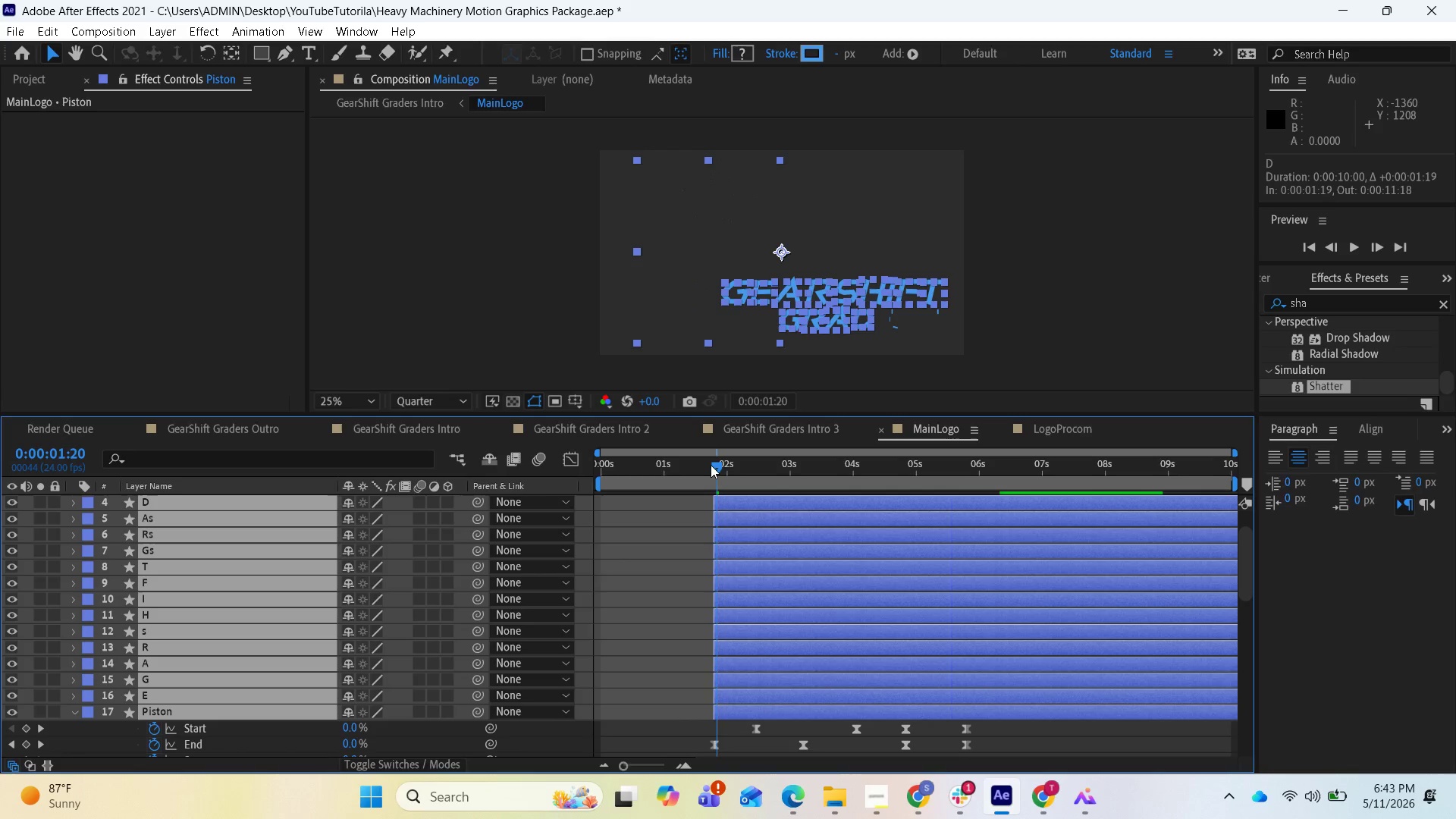 
left_click_drag(start_coordinate=[711, 465], to_coordinate=[627, 503])
 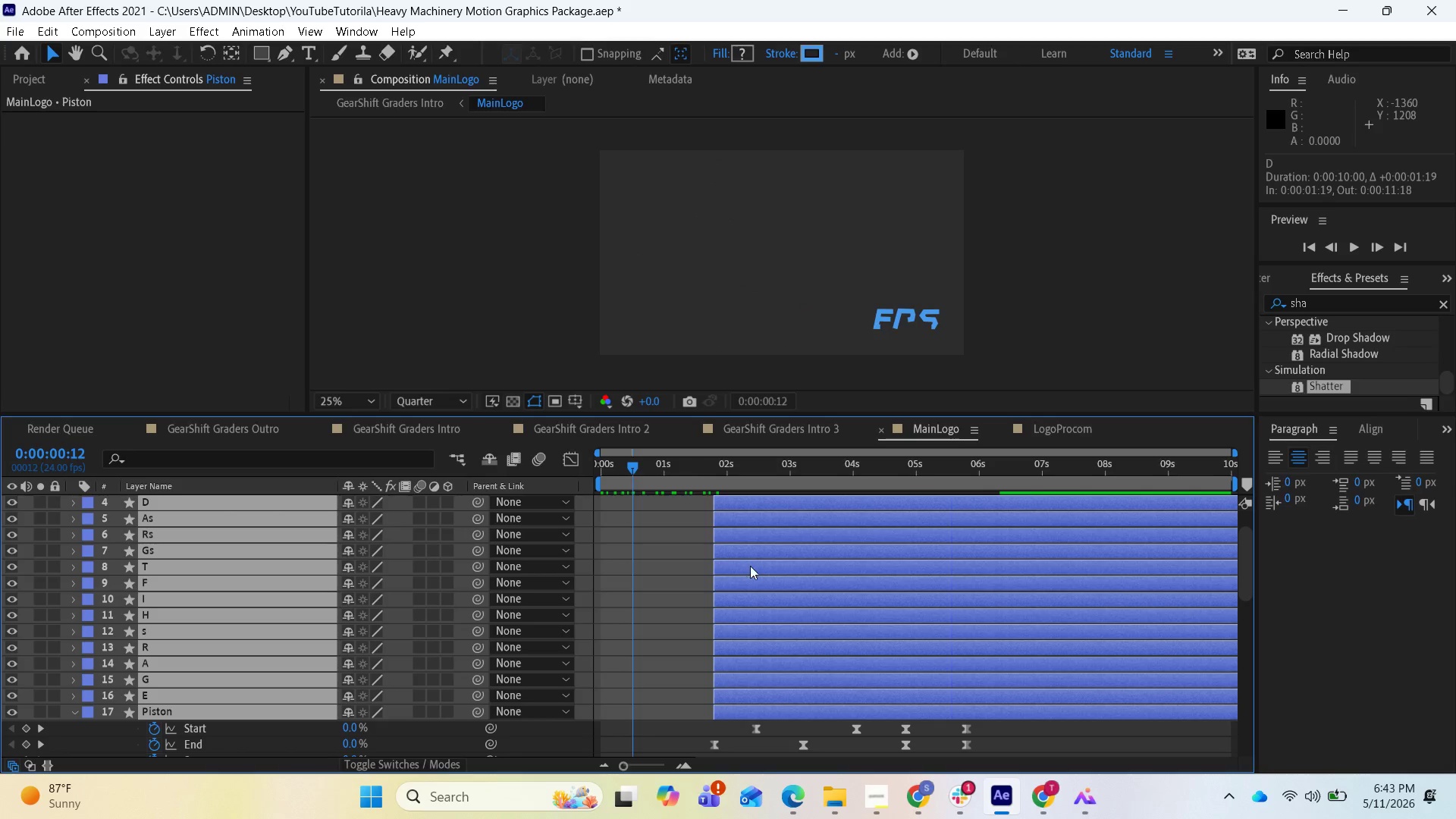 
scroll: coordinate [761, 563], scroll_direction: up, amount: 2.0
 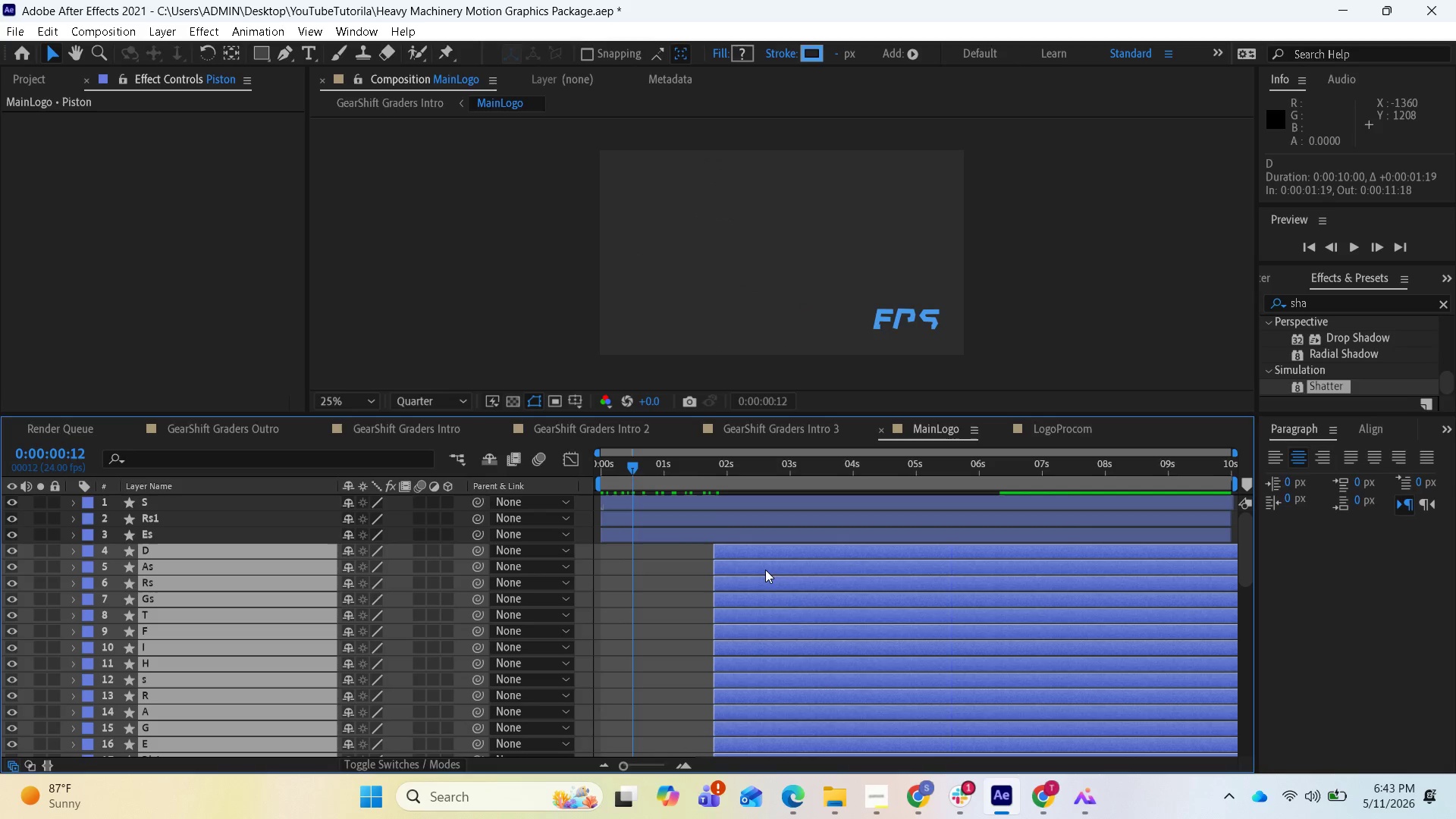 
key(Control+Z)
 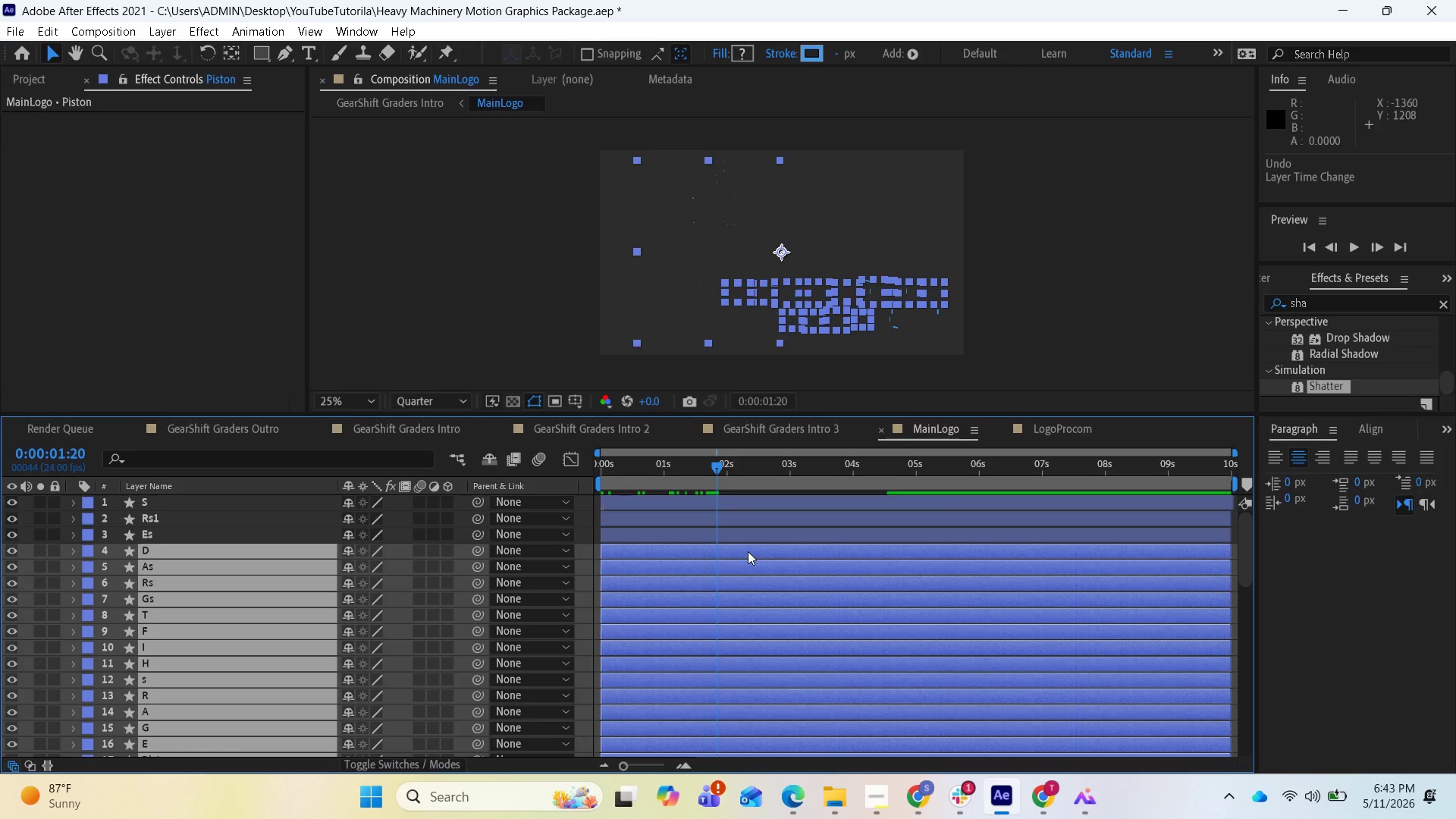 
hold_key(key=ShiftLeft, duration=2.06)
left_click([742, 534])
 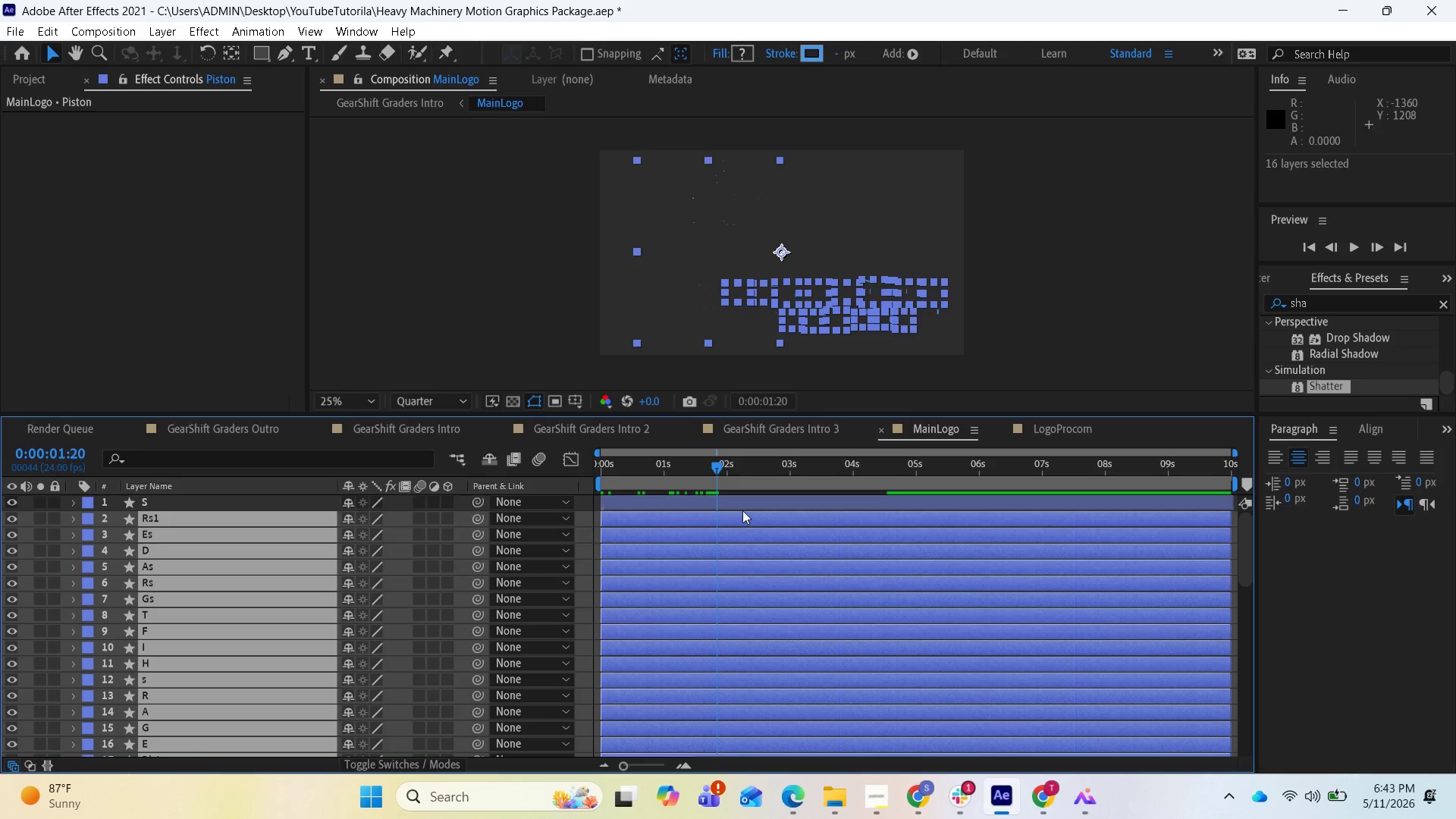 
left_click([742, 501])
 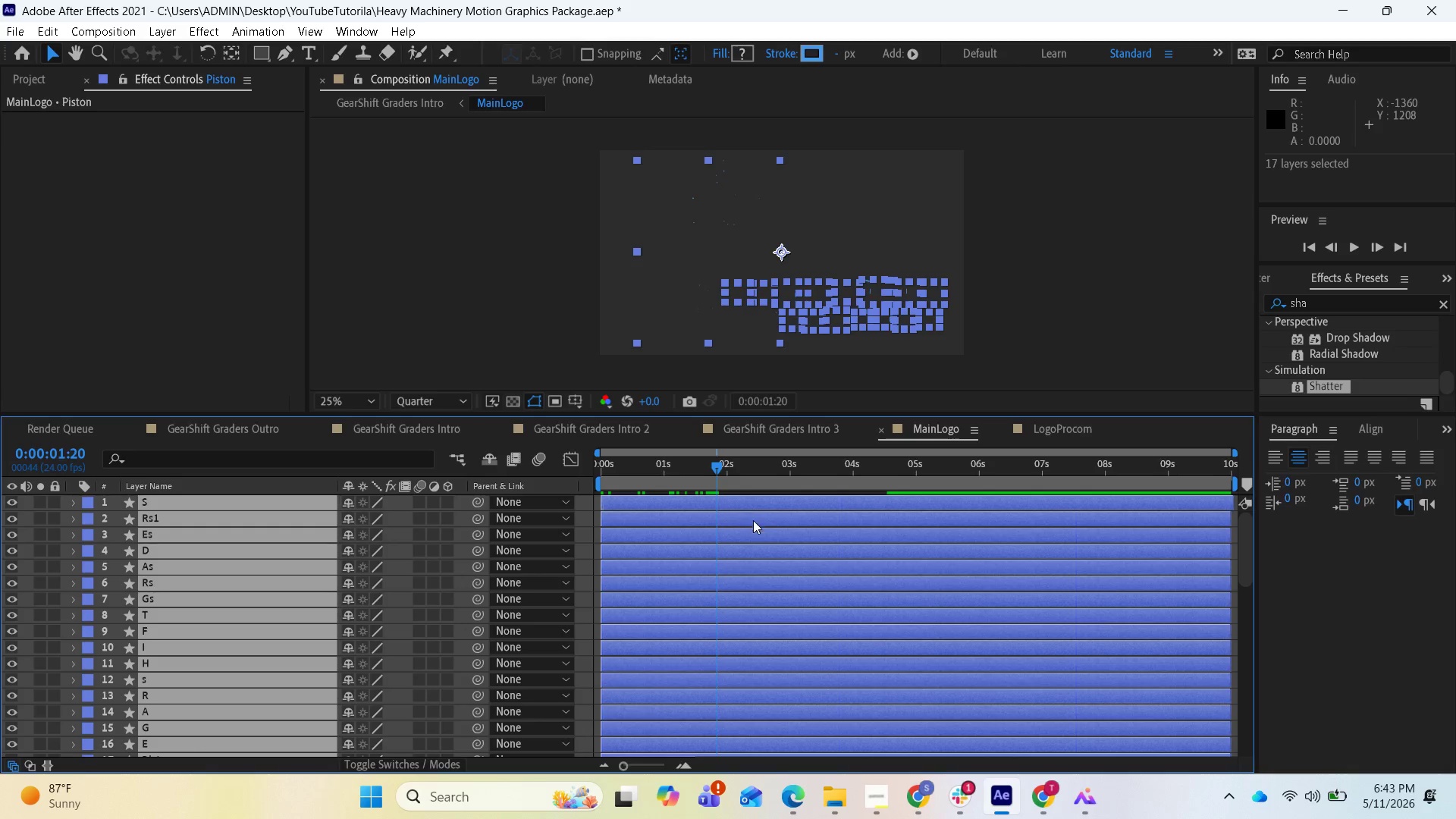 
scroll: coordinate [761, 521], scroll_direction: up, amount: 2.0
 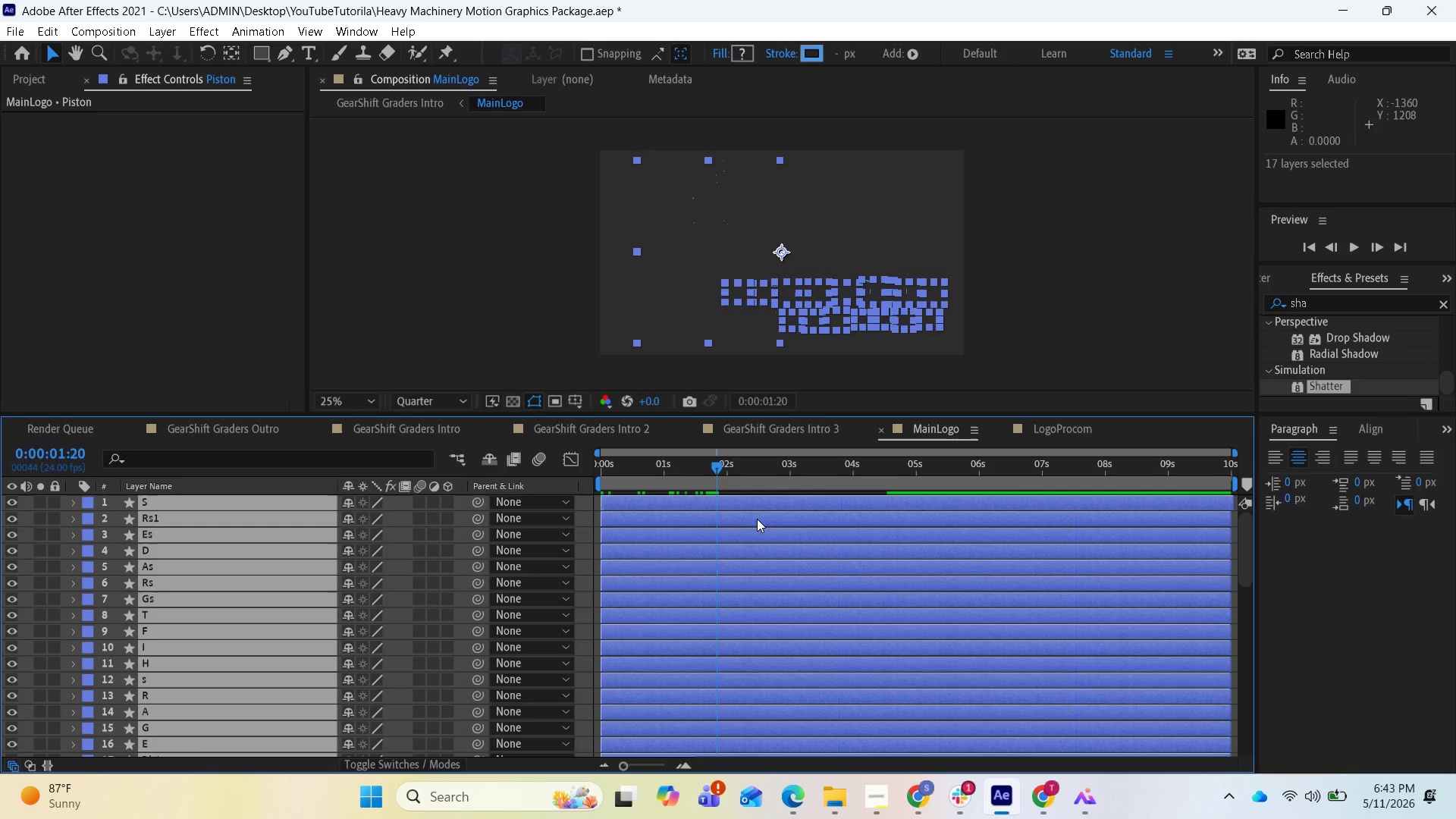 
left_click_drag(start_coordinate=[757, 519], to_coordinate=[864, 531])
 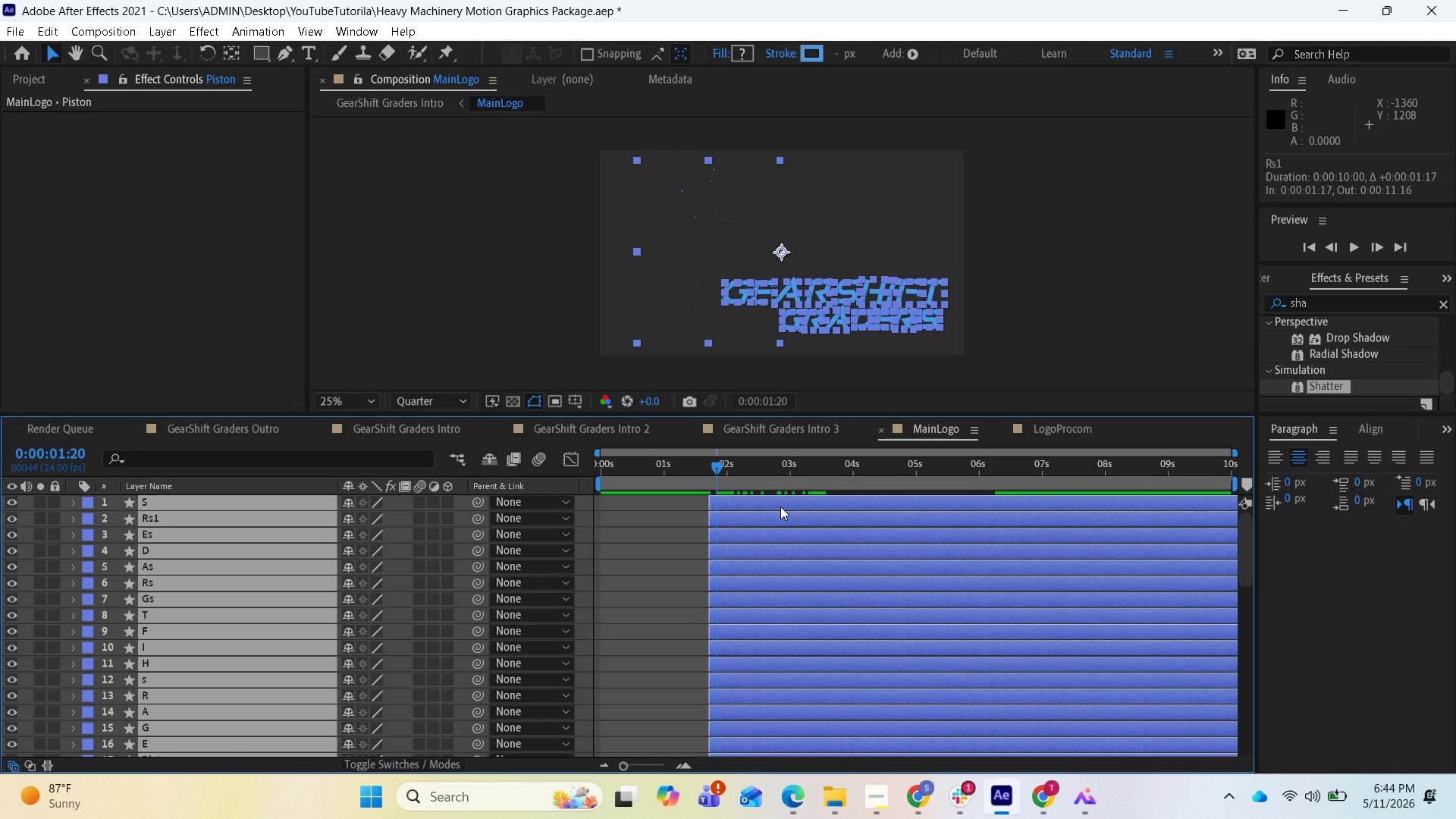 
scroll: coordinate [795, 557], scroll_direction: none, amount: 0.0
 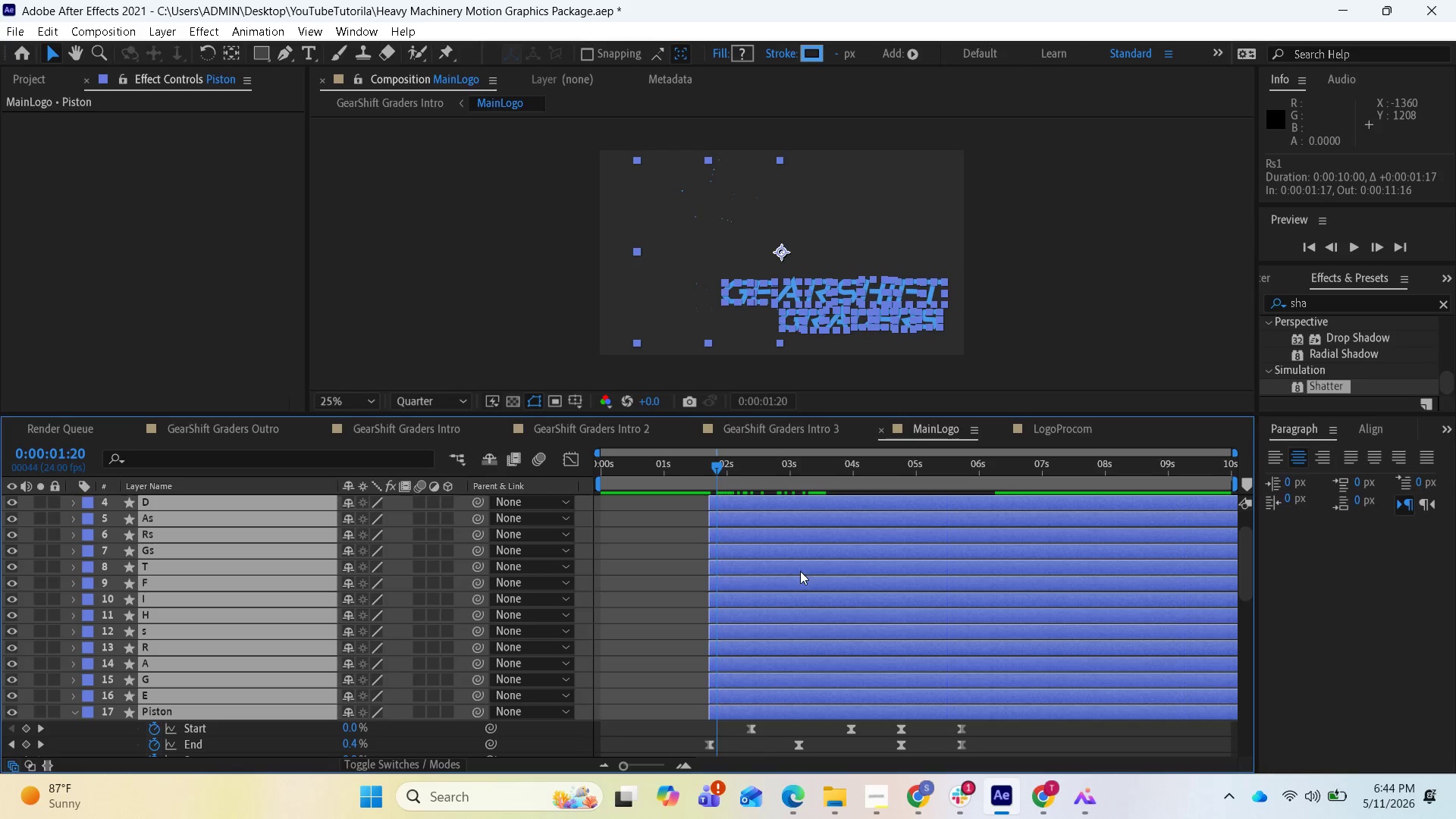 
scroll: coordinate [800, 572], scroll_direction: down, amount: 1.0
 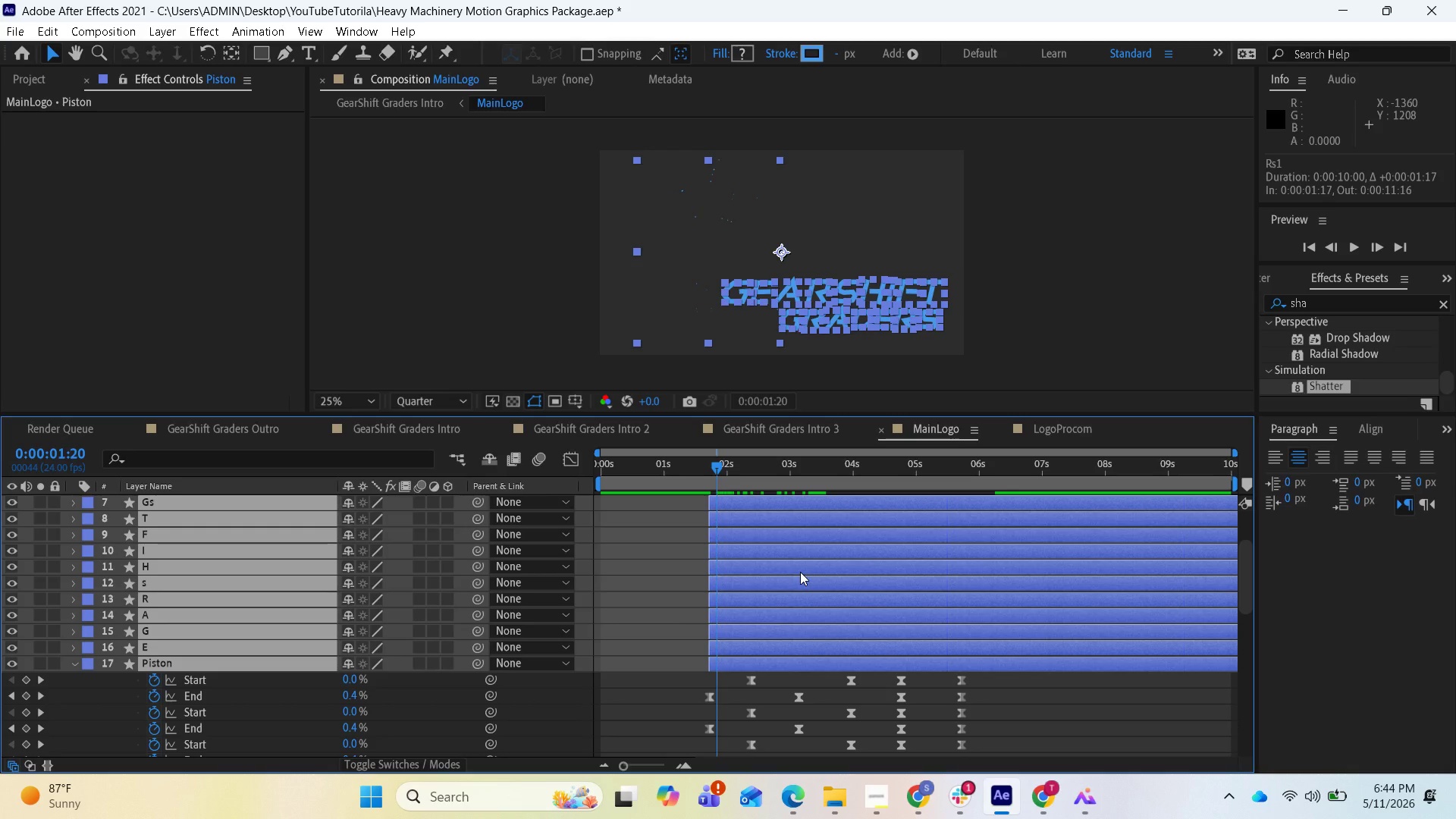 
scroll: coordinate [801, 572], scroll_direction: up, amount: 1.0
 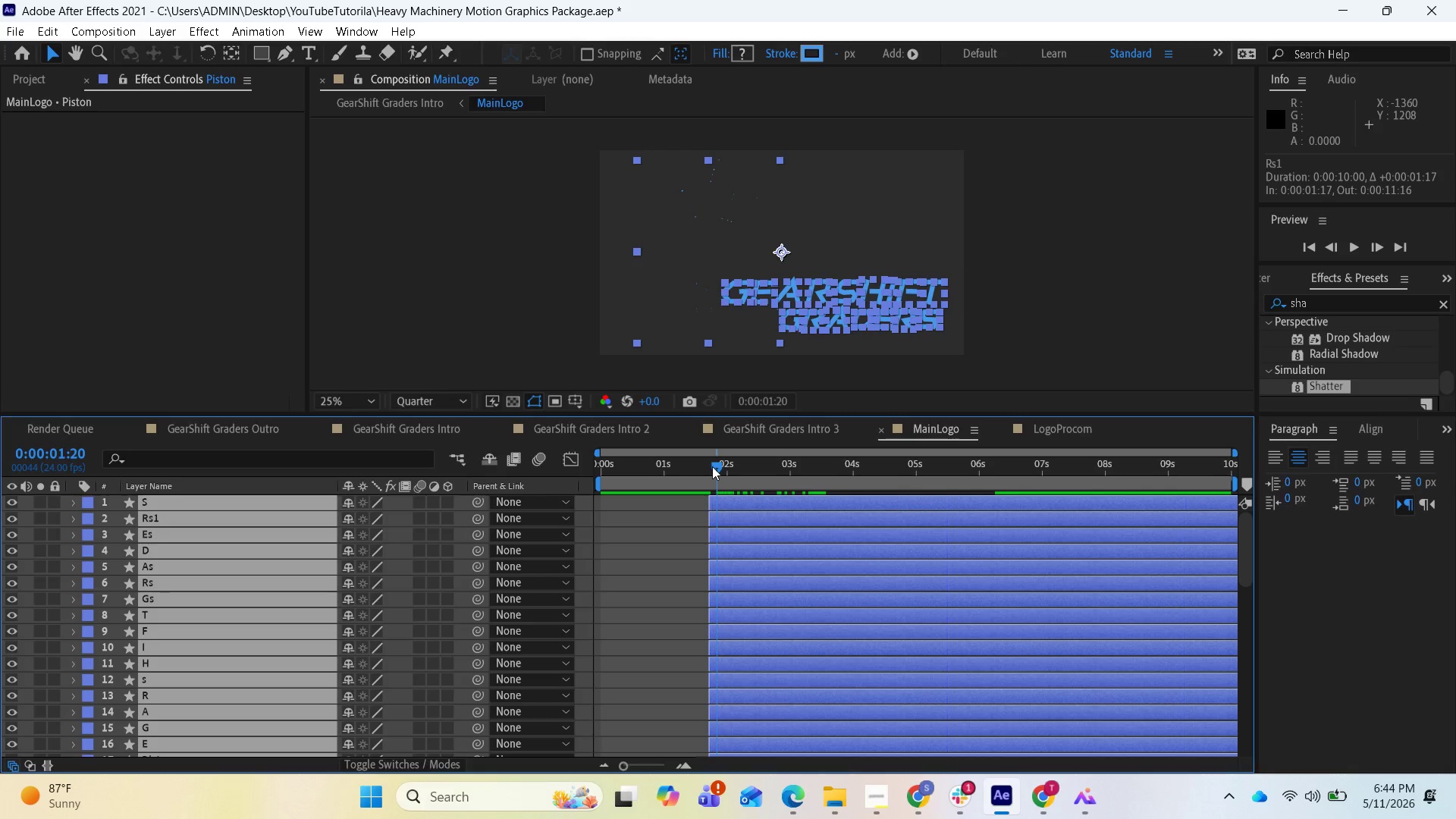 
left_click_drag(start_coordinate=[712, 466], to_coordinate=[681, 475])
 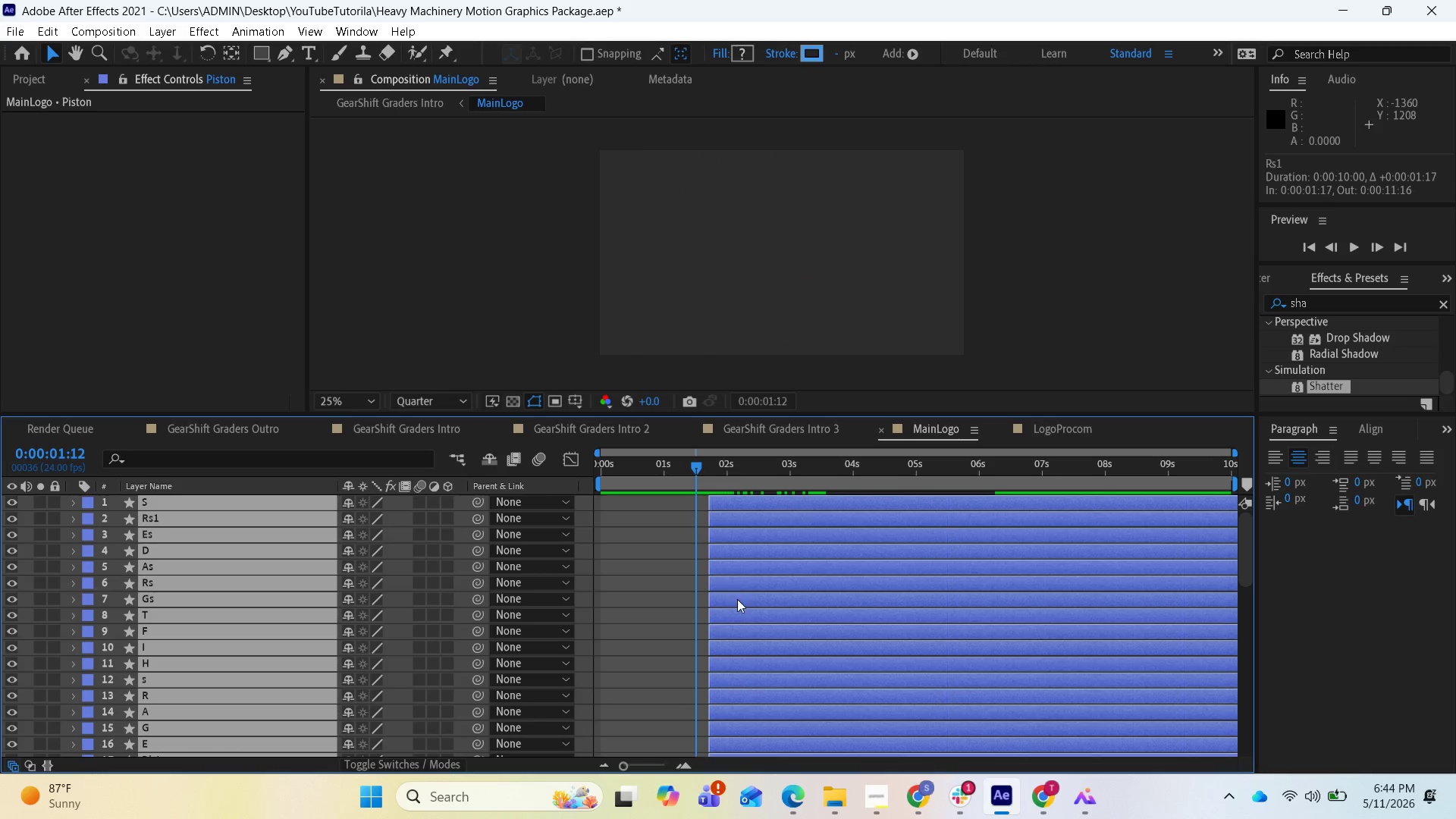 
scroll: coordinate [755, 615], scroll_direction: down, amount: 3.0
 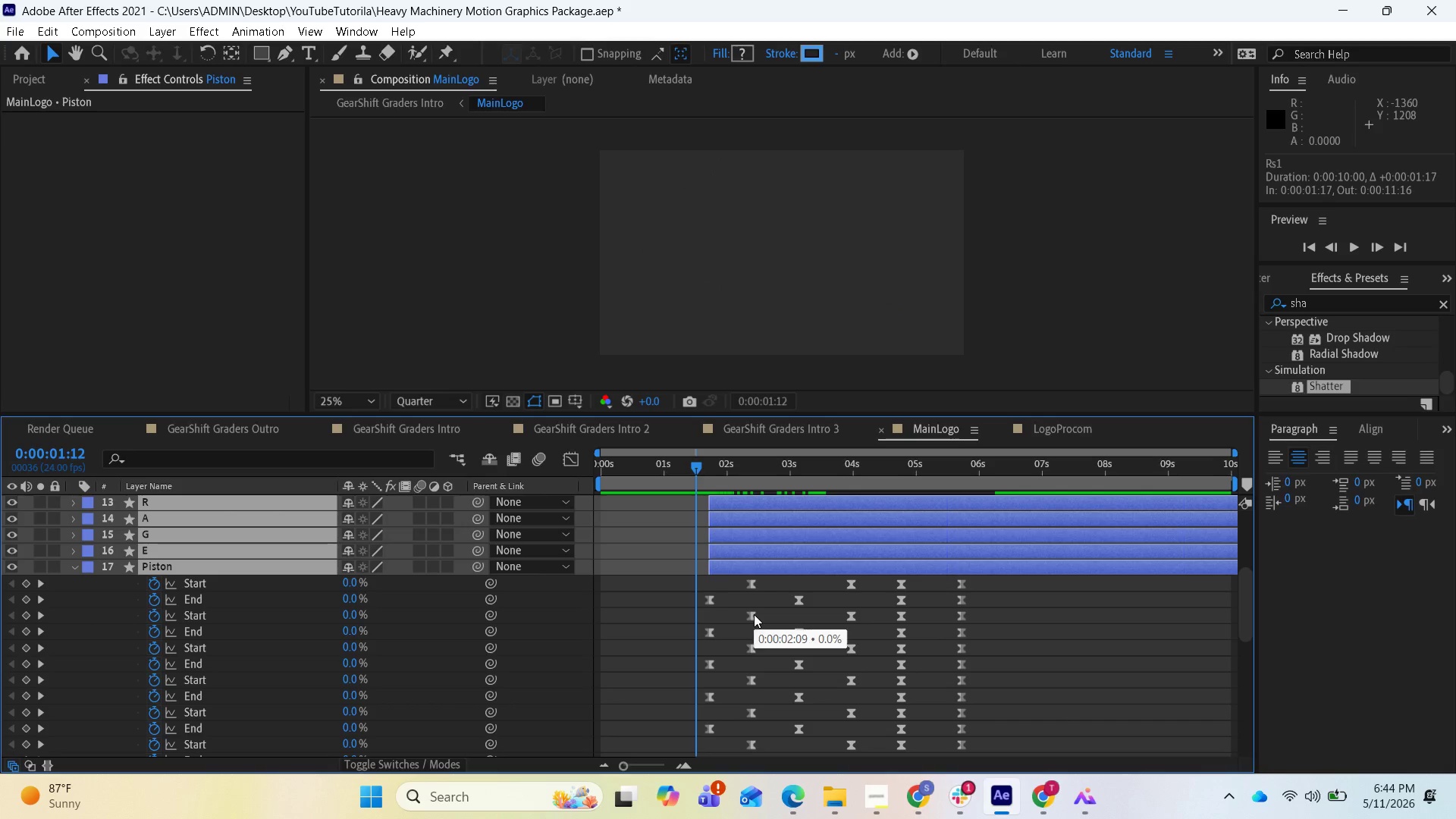 
key(Control+Z)
 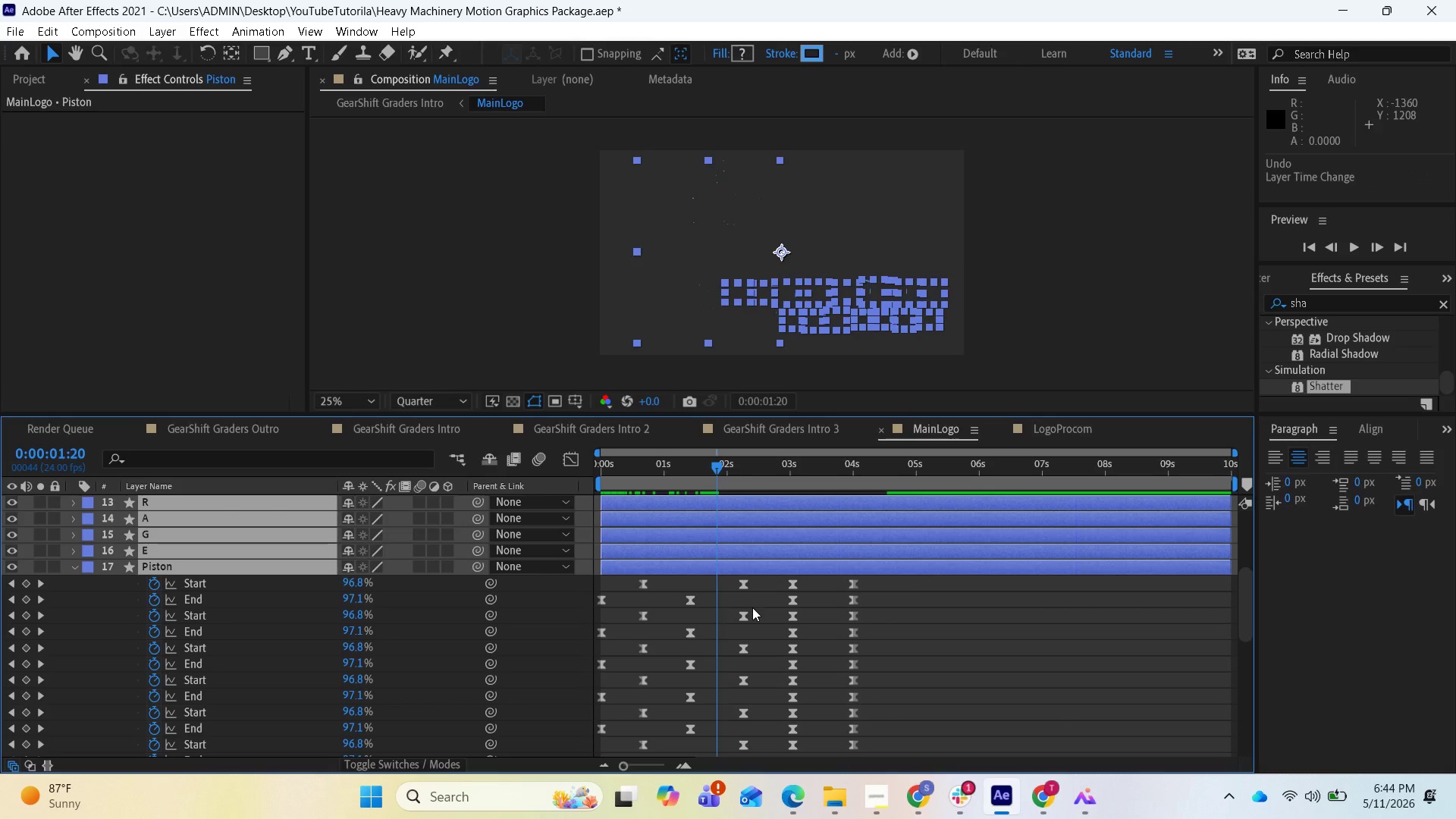 
scroll: coordinate [739, 573], scroll_direction: down, amount: 1.0
 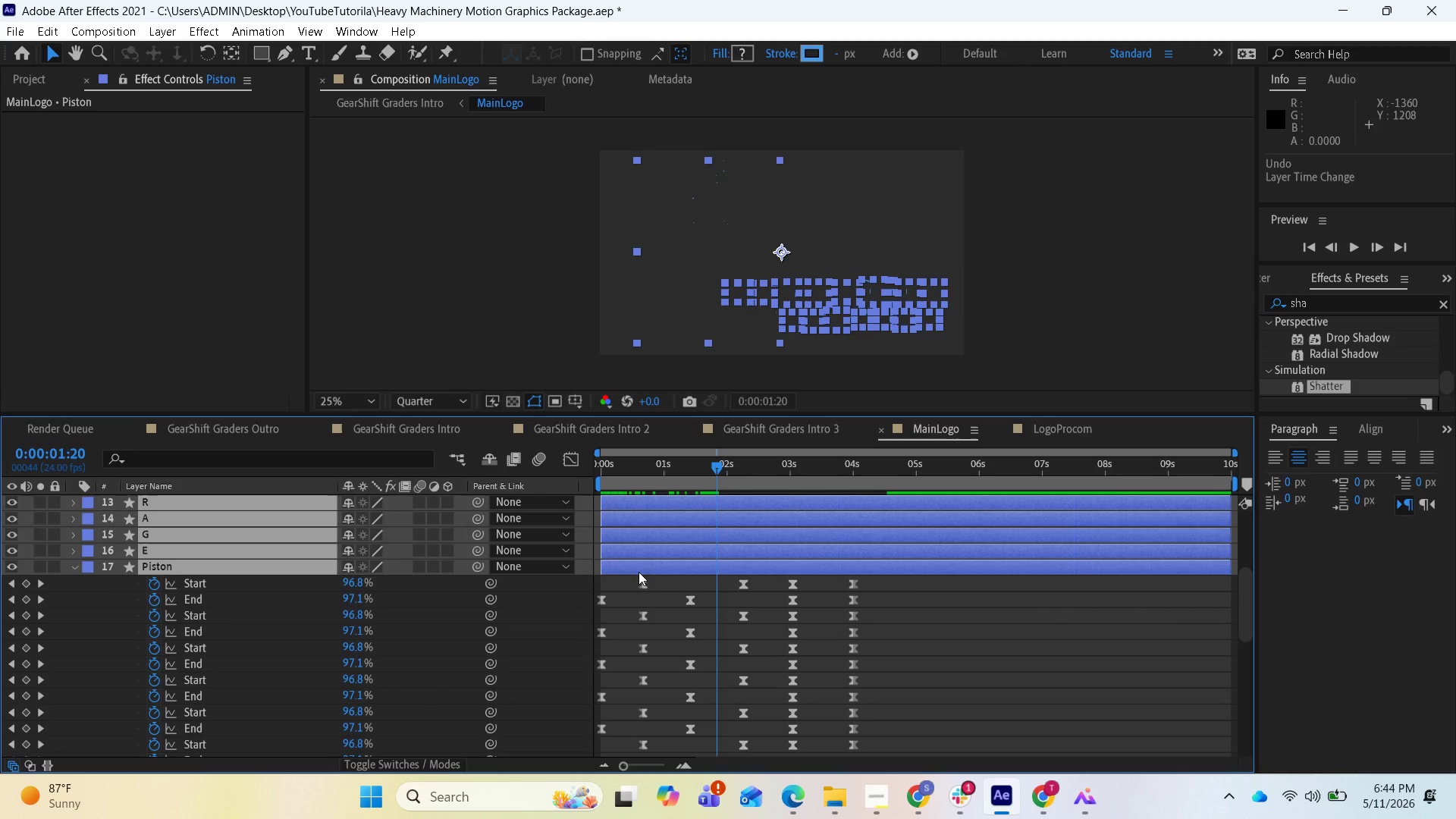 
hold_key(key=ControlLeft, duration=0.72)
left_click([639, 572])
 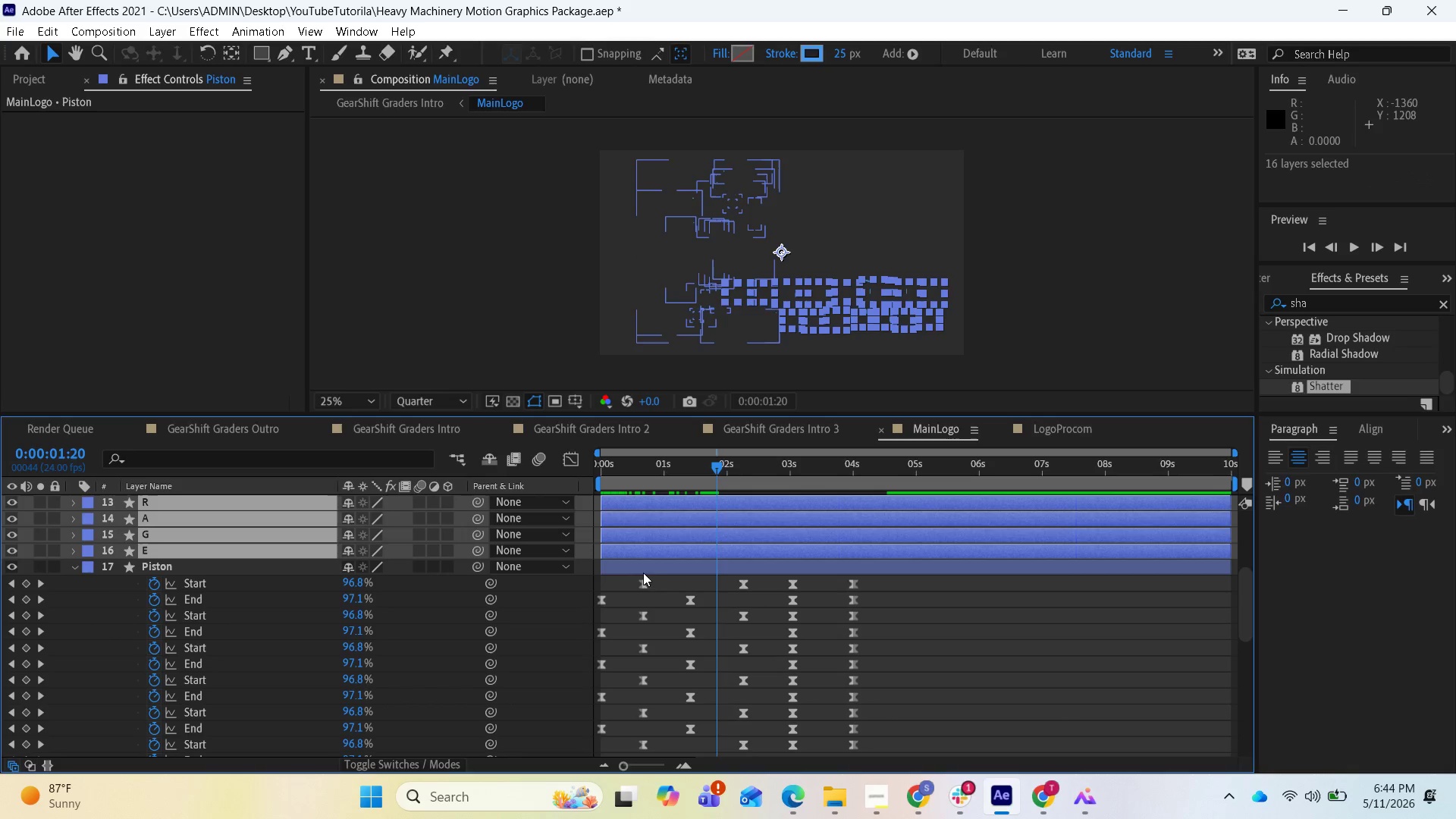 
scroll: coordinate [755, 588], scroll_direction: up, amount: 3.0
 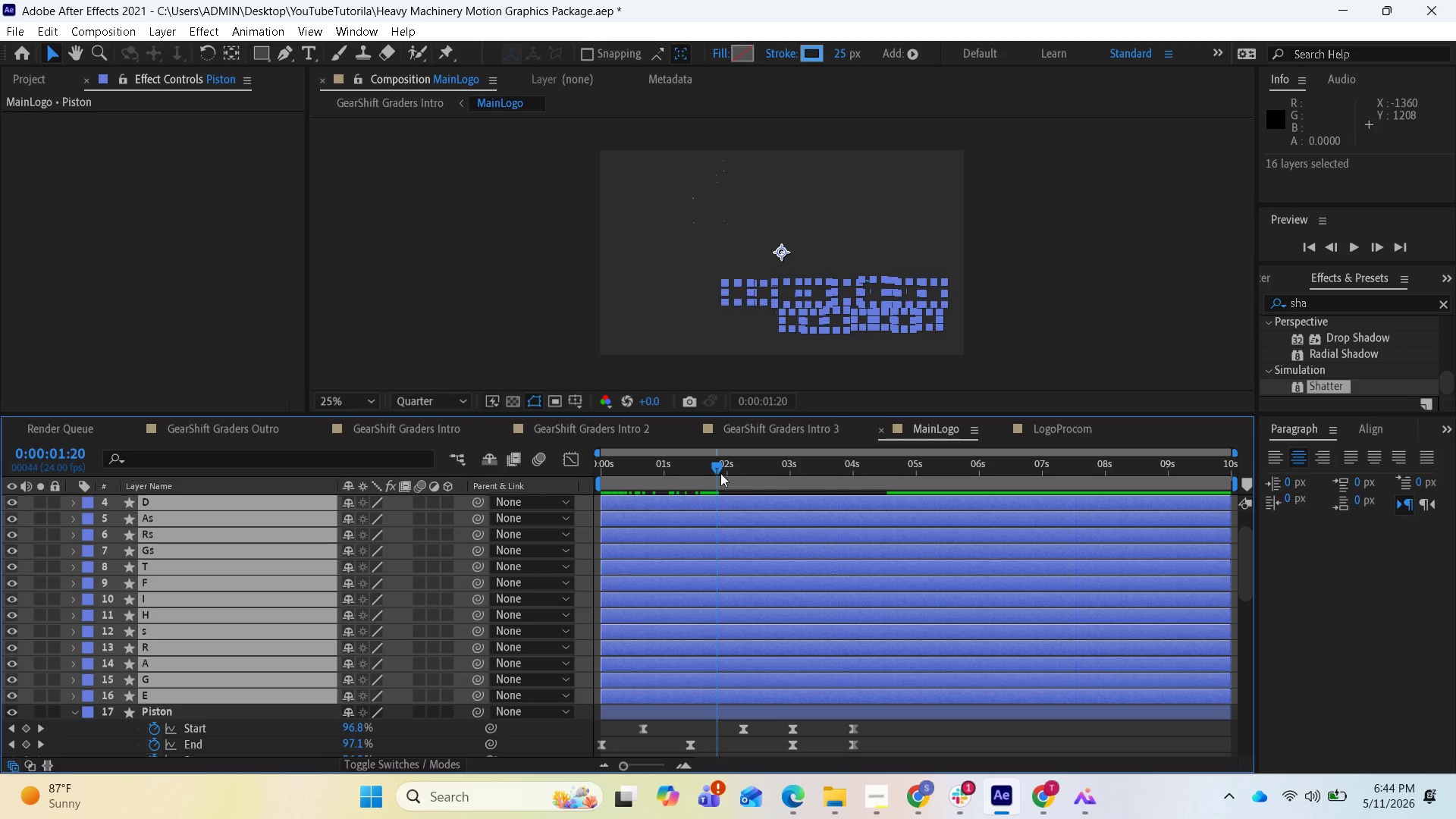 
left_click_drag(start_coordinate=[720, 466], to_coordinate=[721, 450])
 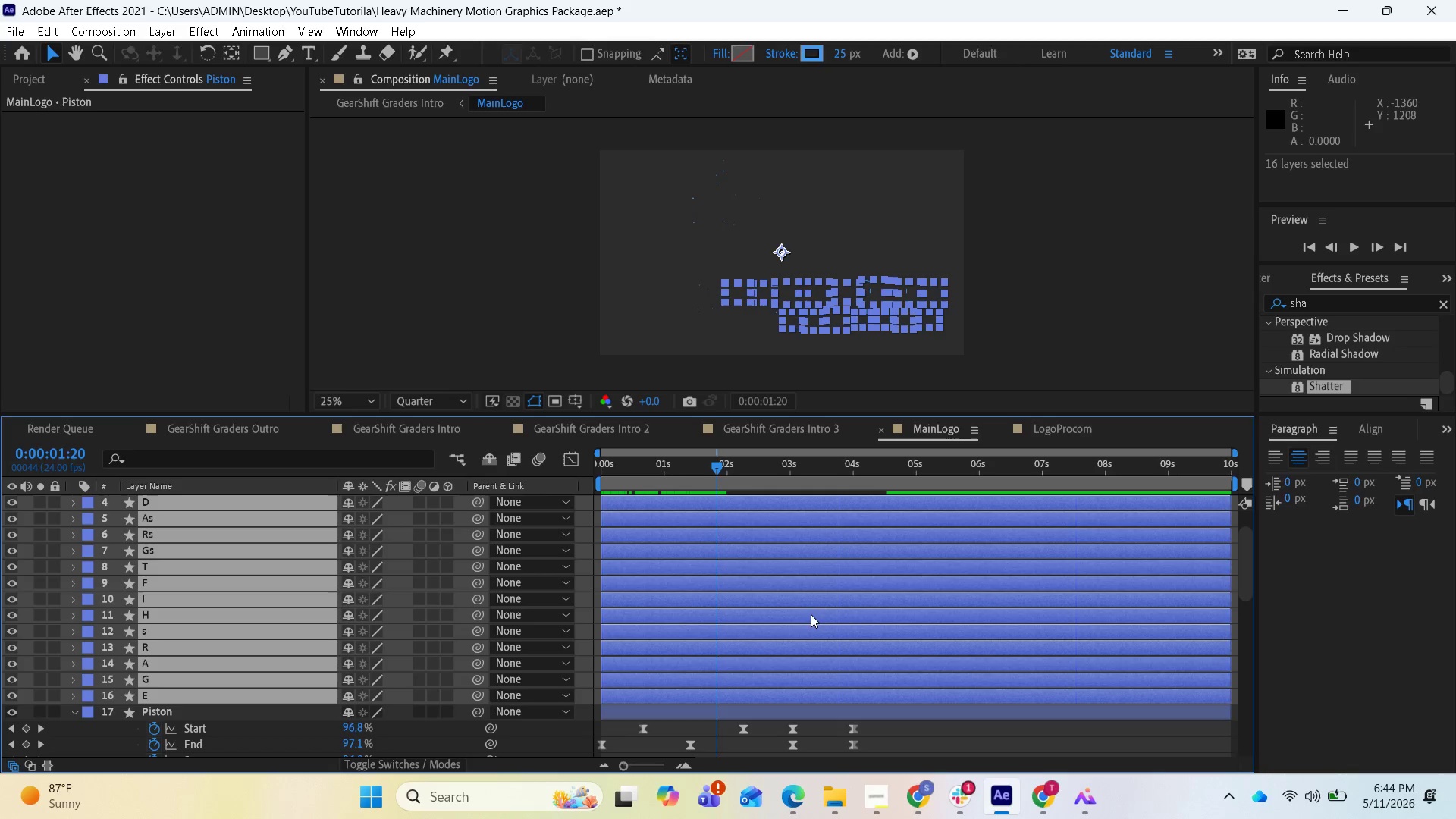 
scroll: coordinate [819, 610], scroll_direction: up, amount: 2.0
 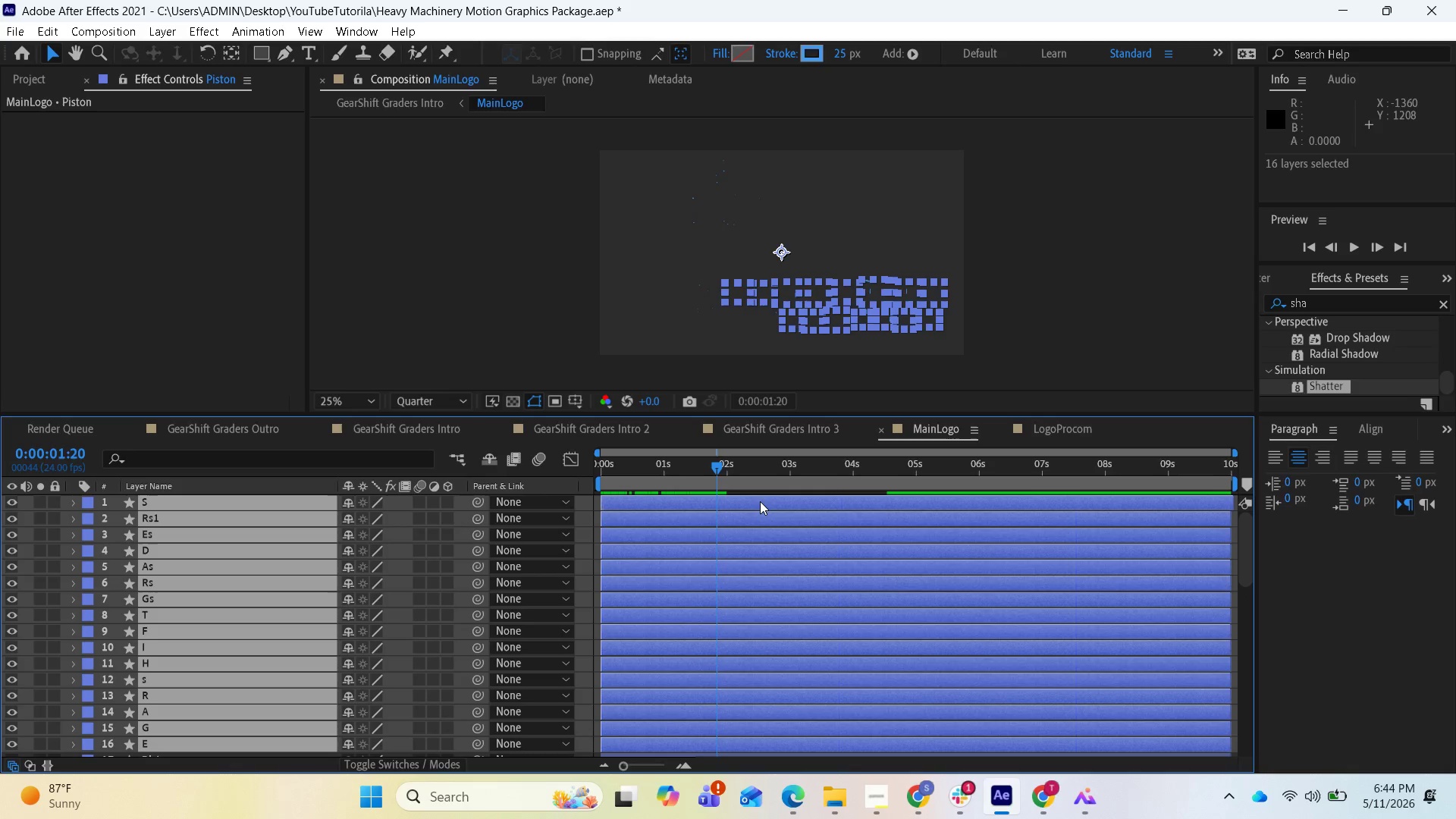 
left_click_drag(start_coordinate=[760, 501], to_coordinate=[862, 504])
 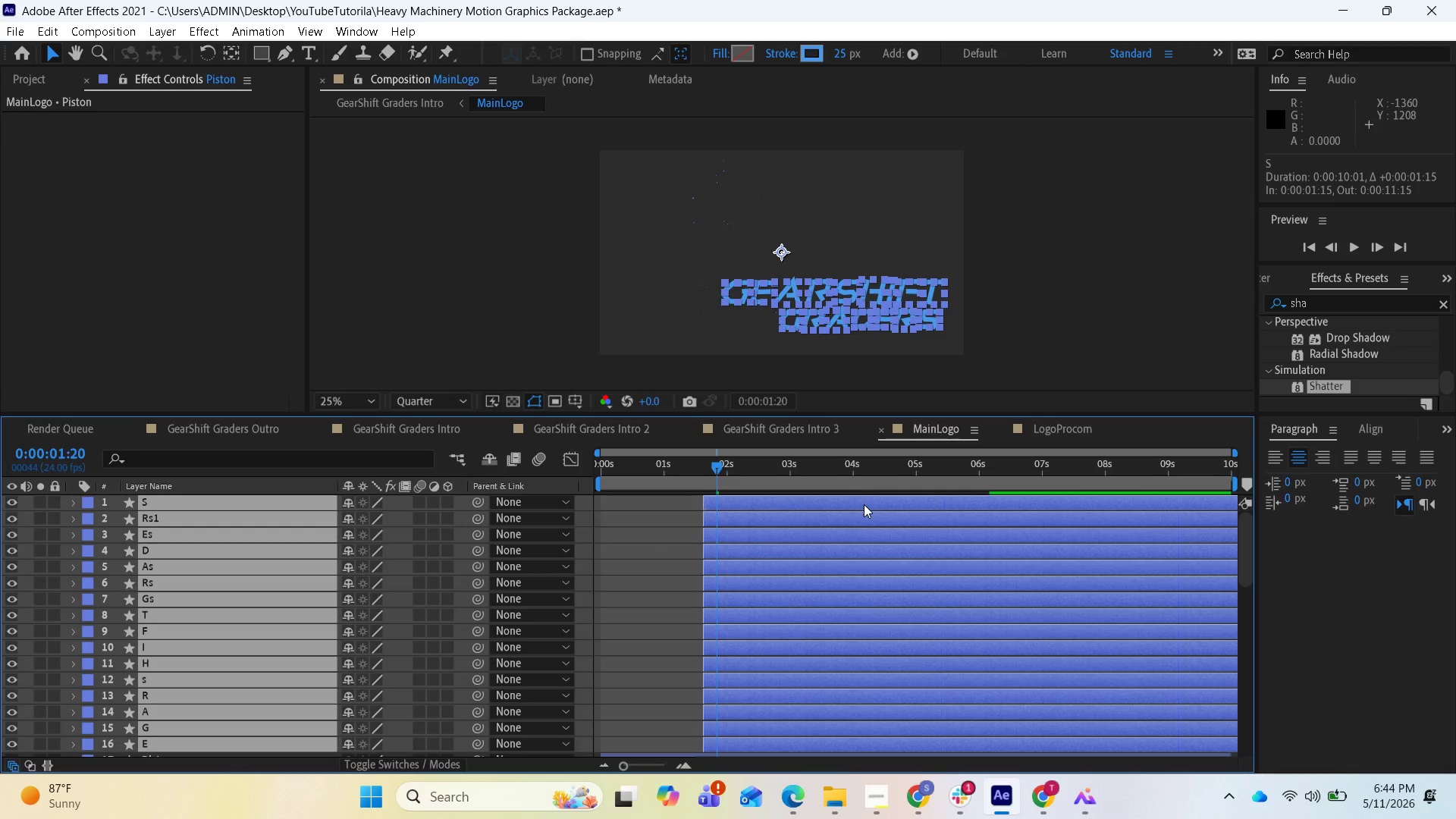 
key(U)
 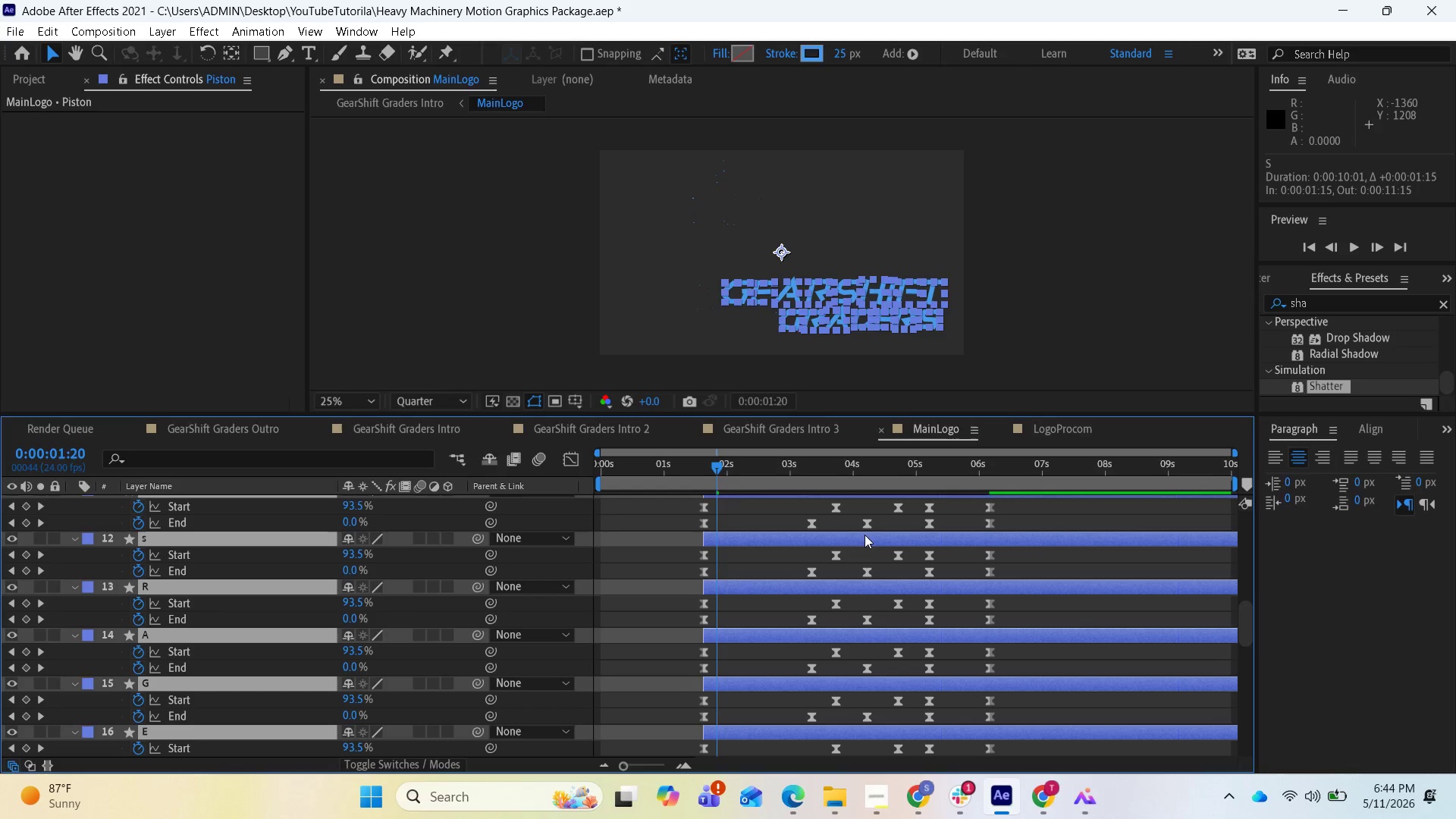 
scroll: coordinate [851, 560], scroll_direction: up, amount: 2.0
 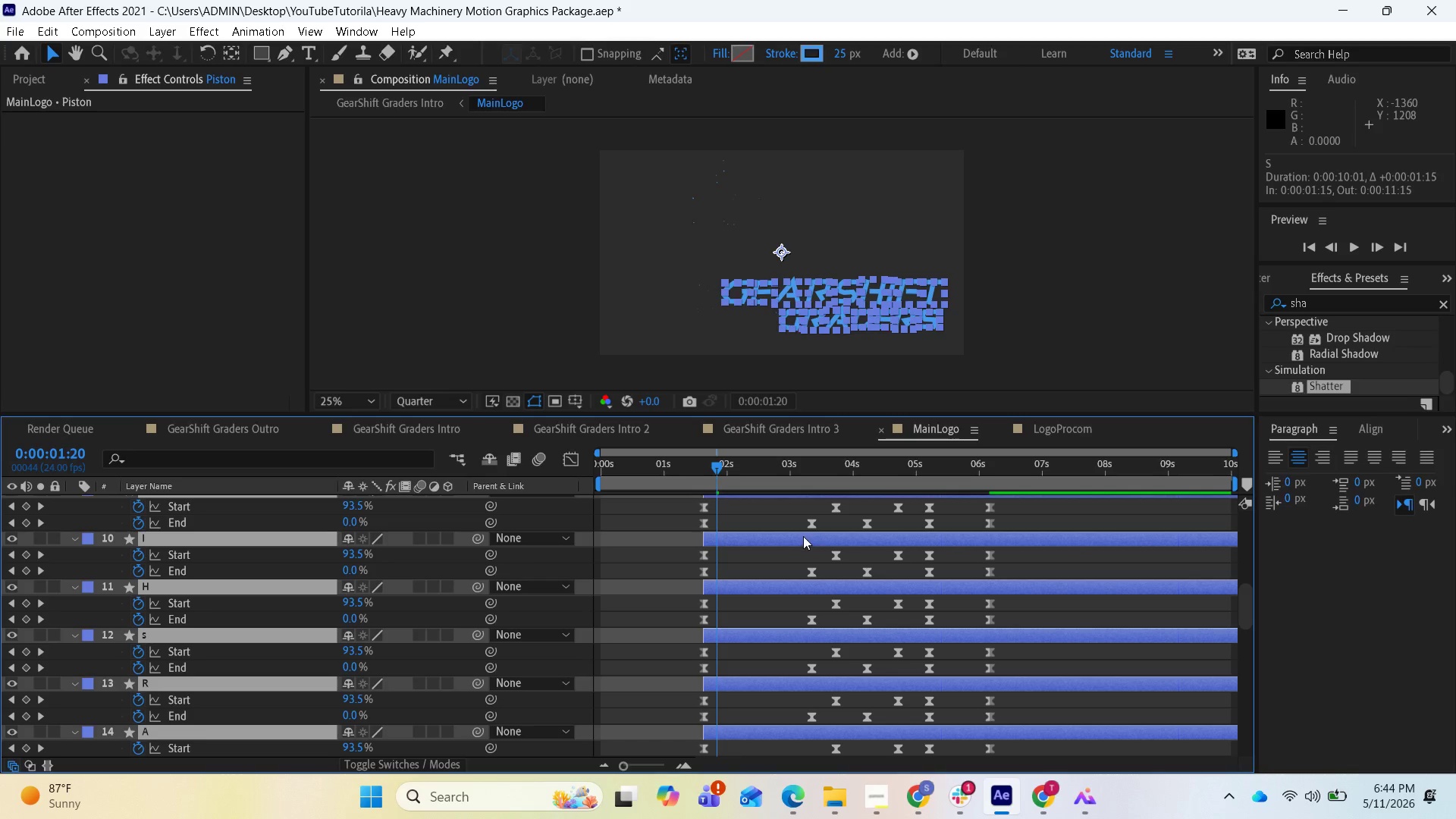 
left_click_drag(start_coordinate=[802, 536], to_coordinate=[816, 536])
 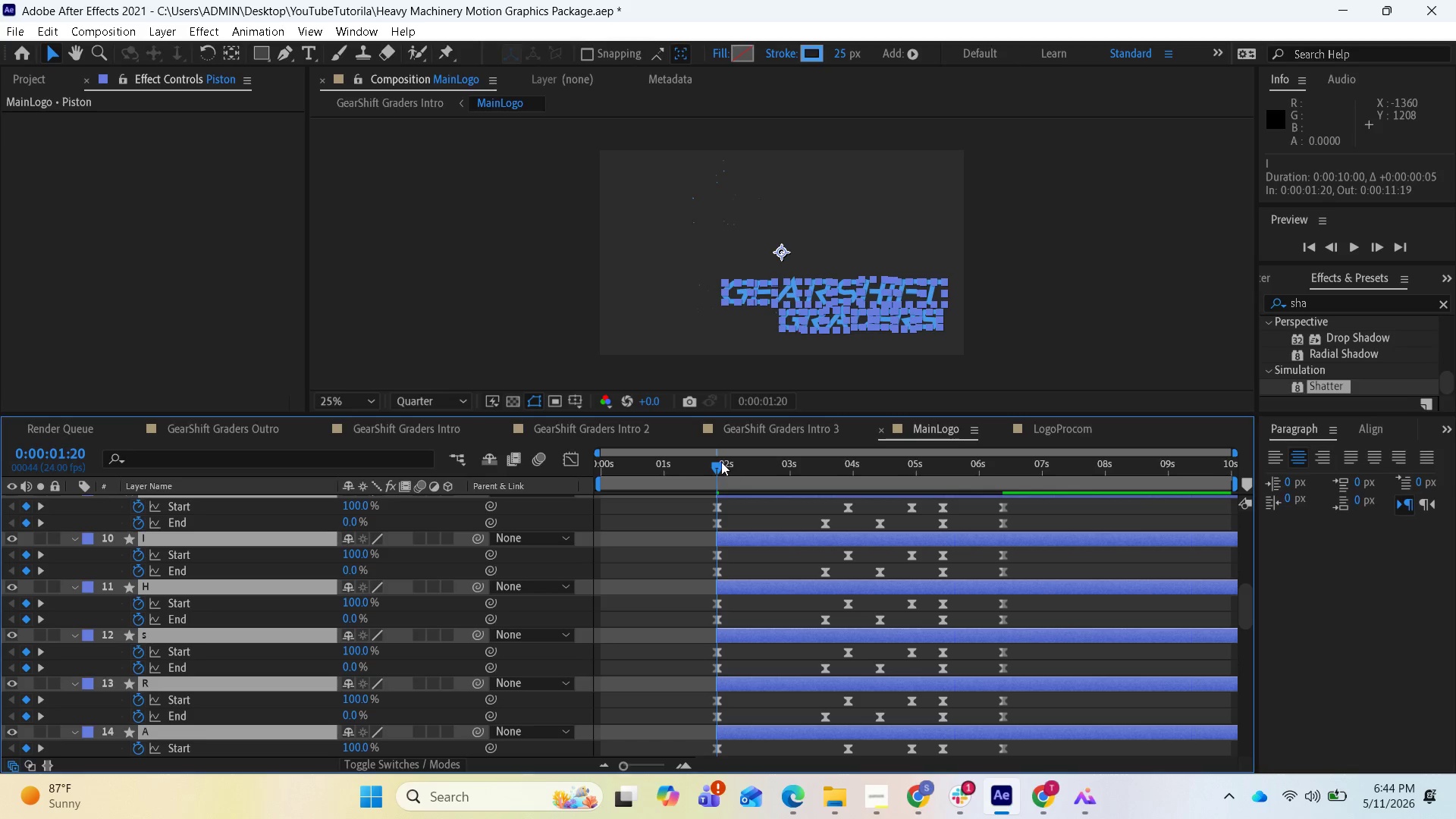 
left_click_drag(start_coordinate=[720, 462], to_coordinate=[526, 457])
 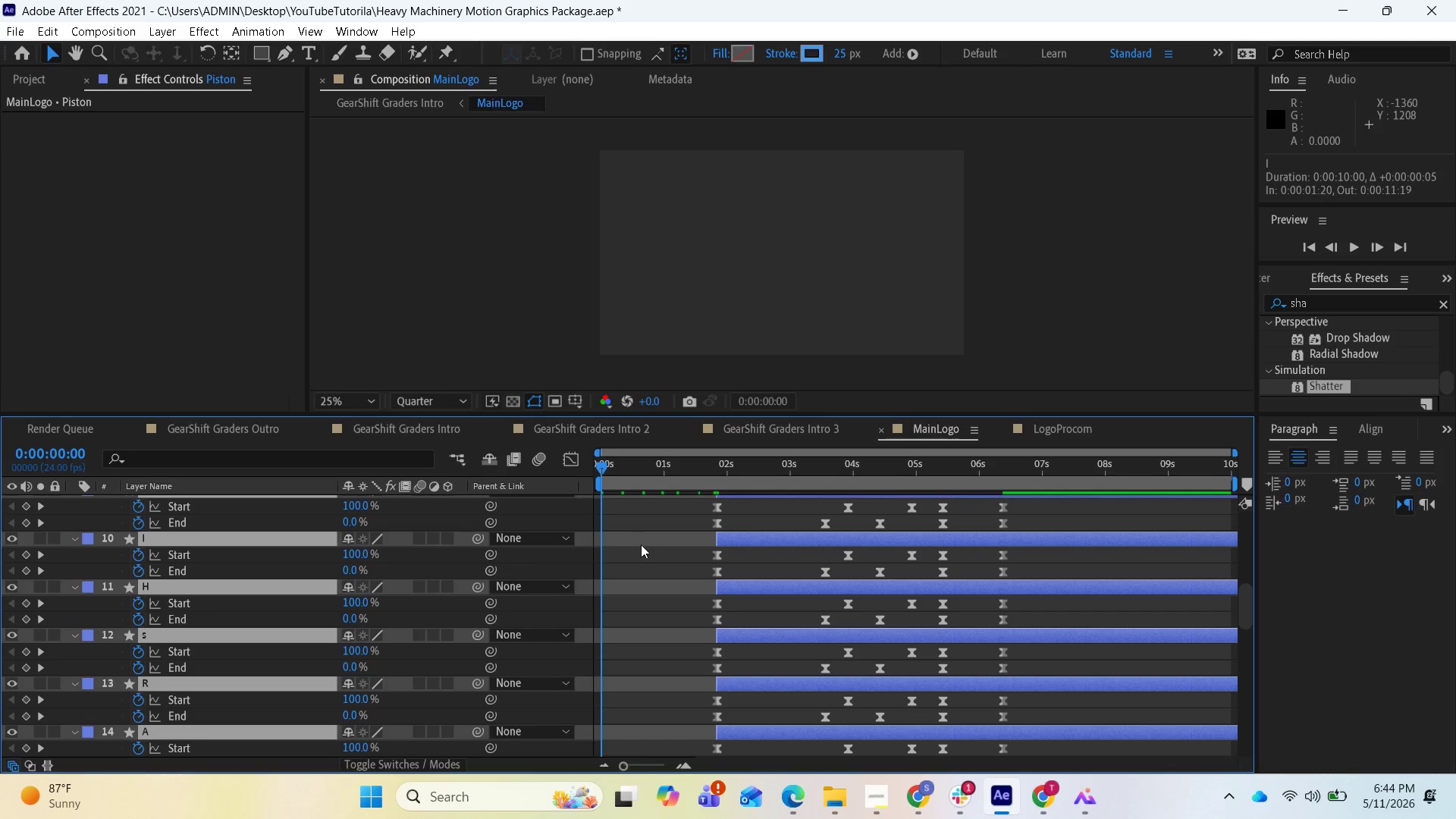 
key(Space)
 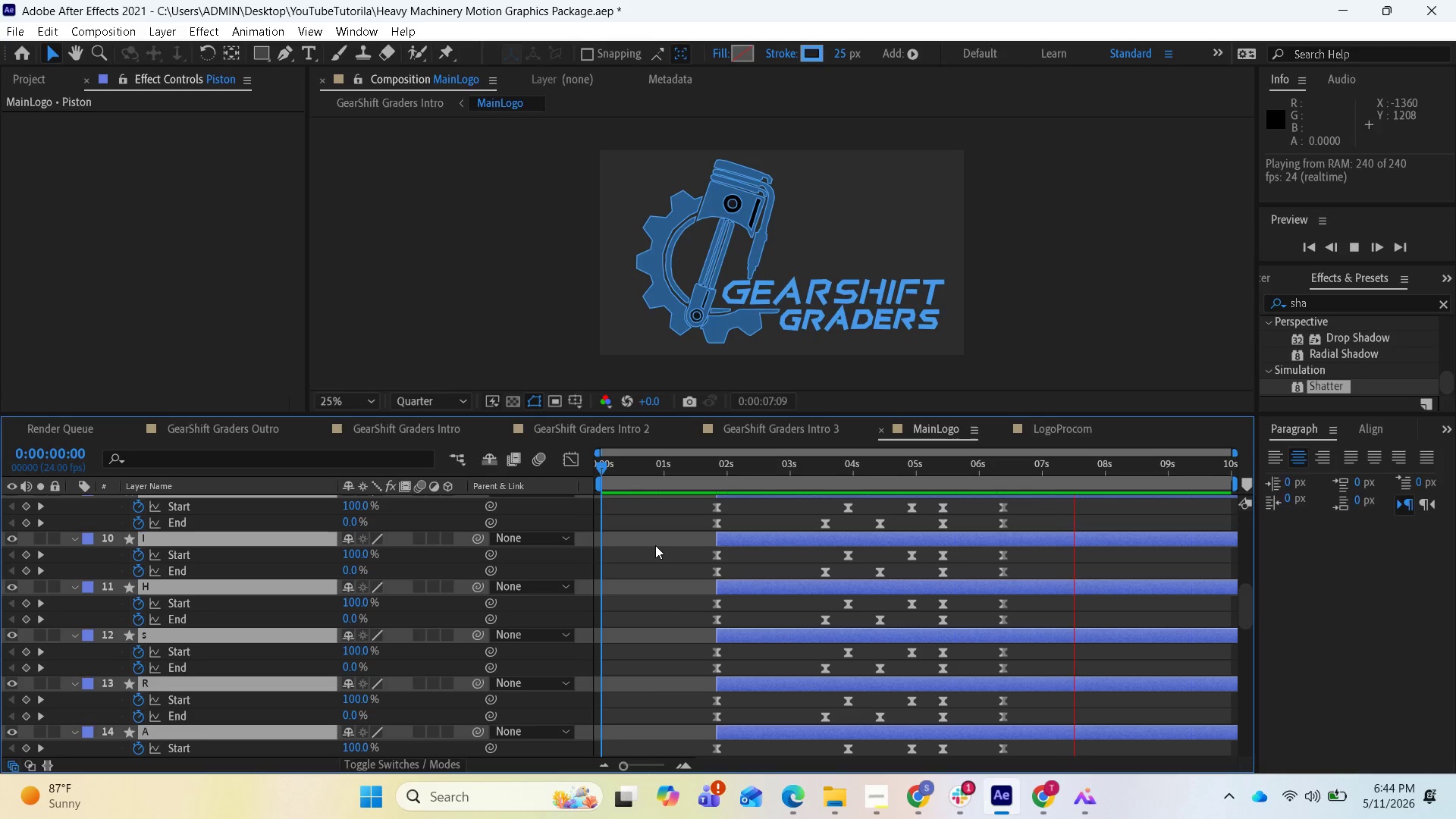 
wait(12.8)
 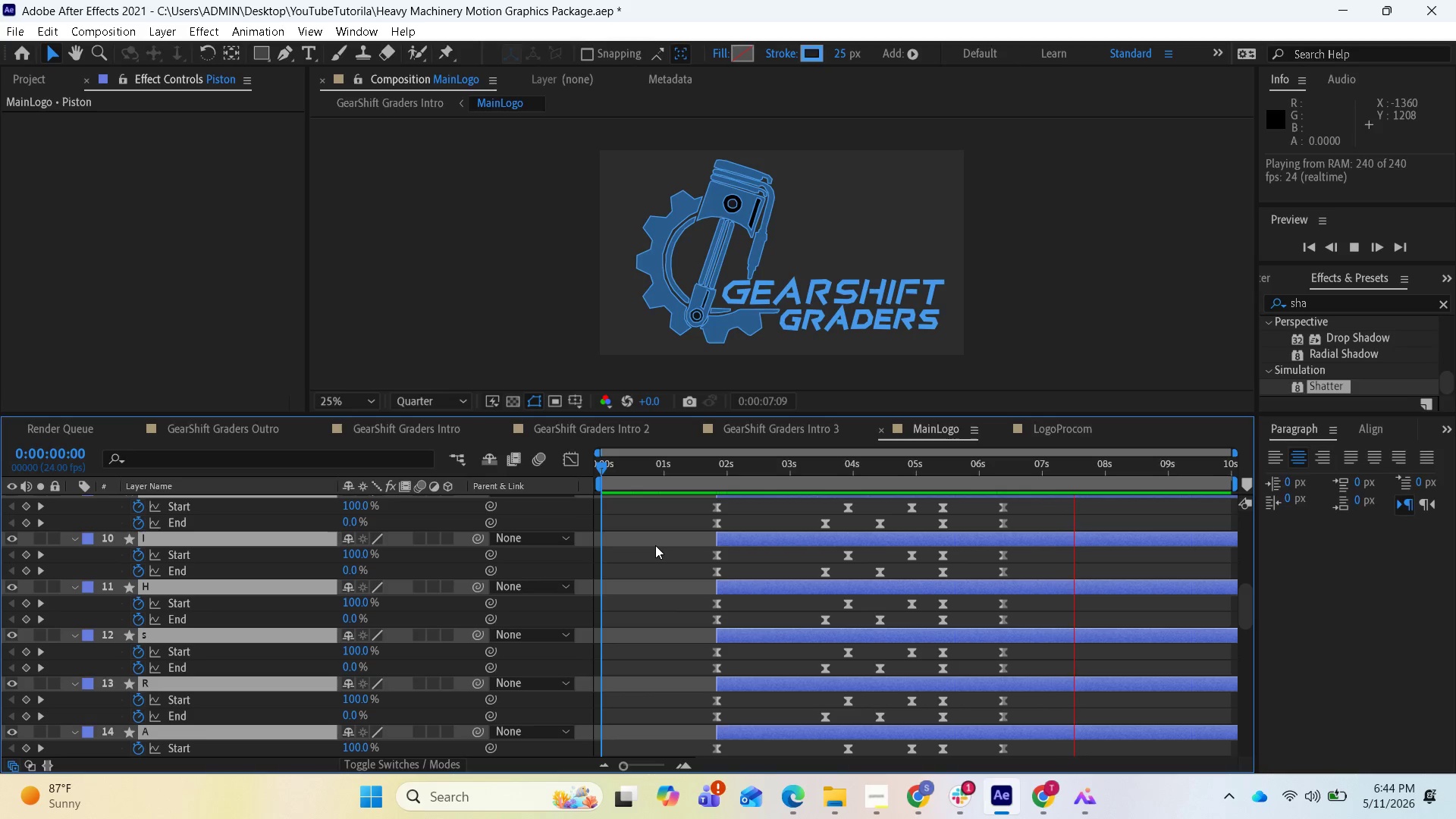 
left_click_drag(start_coordinate=[632, 460], to_coordinate=[592, 468])
 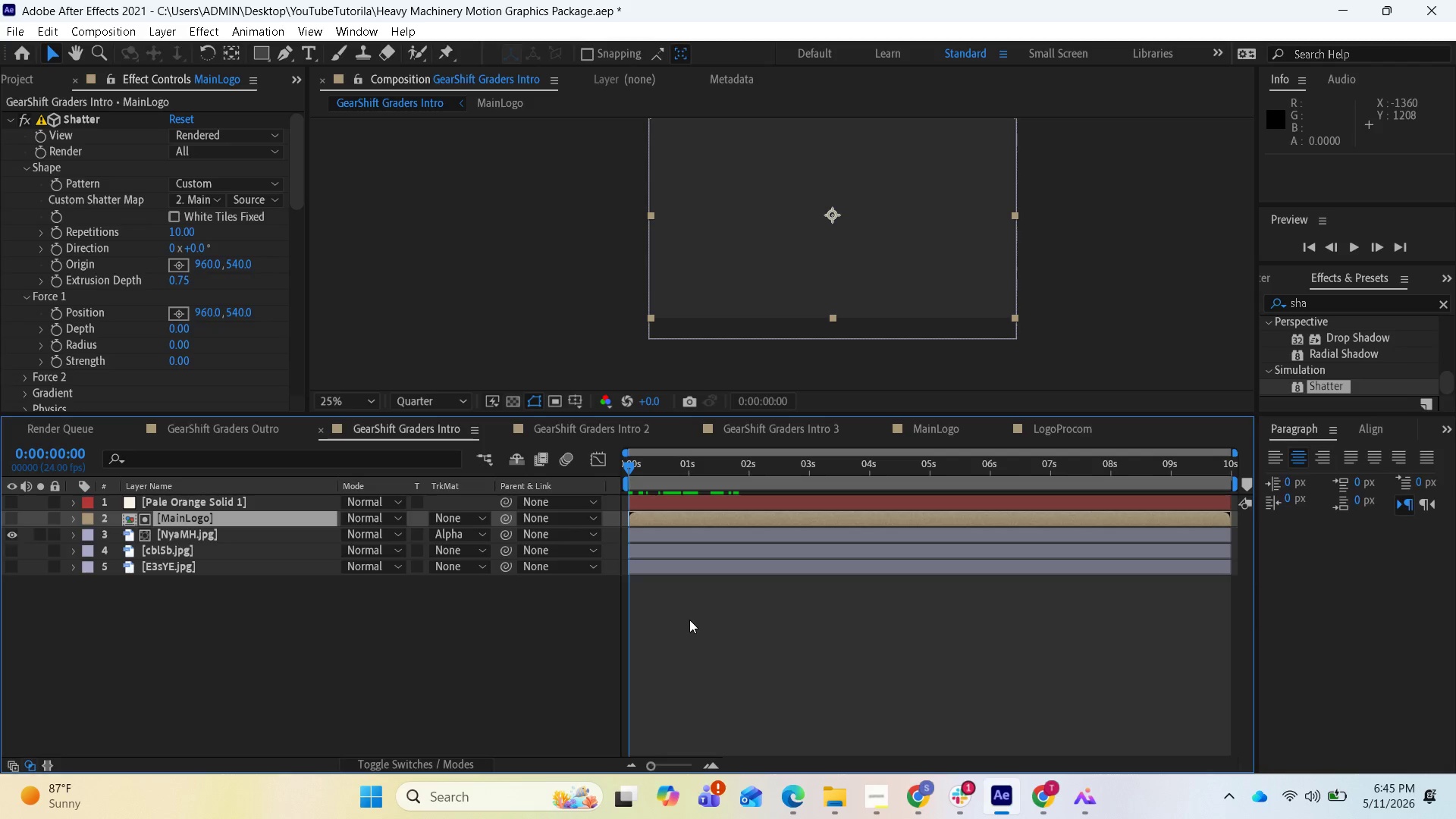 
key(Space)
 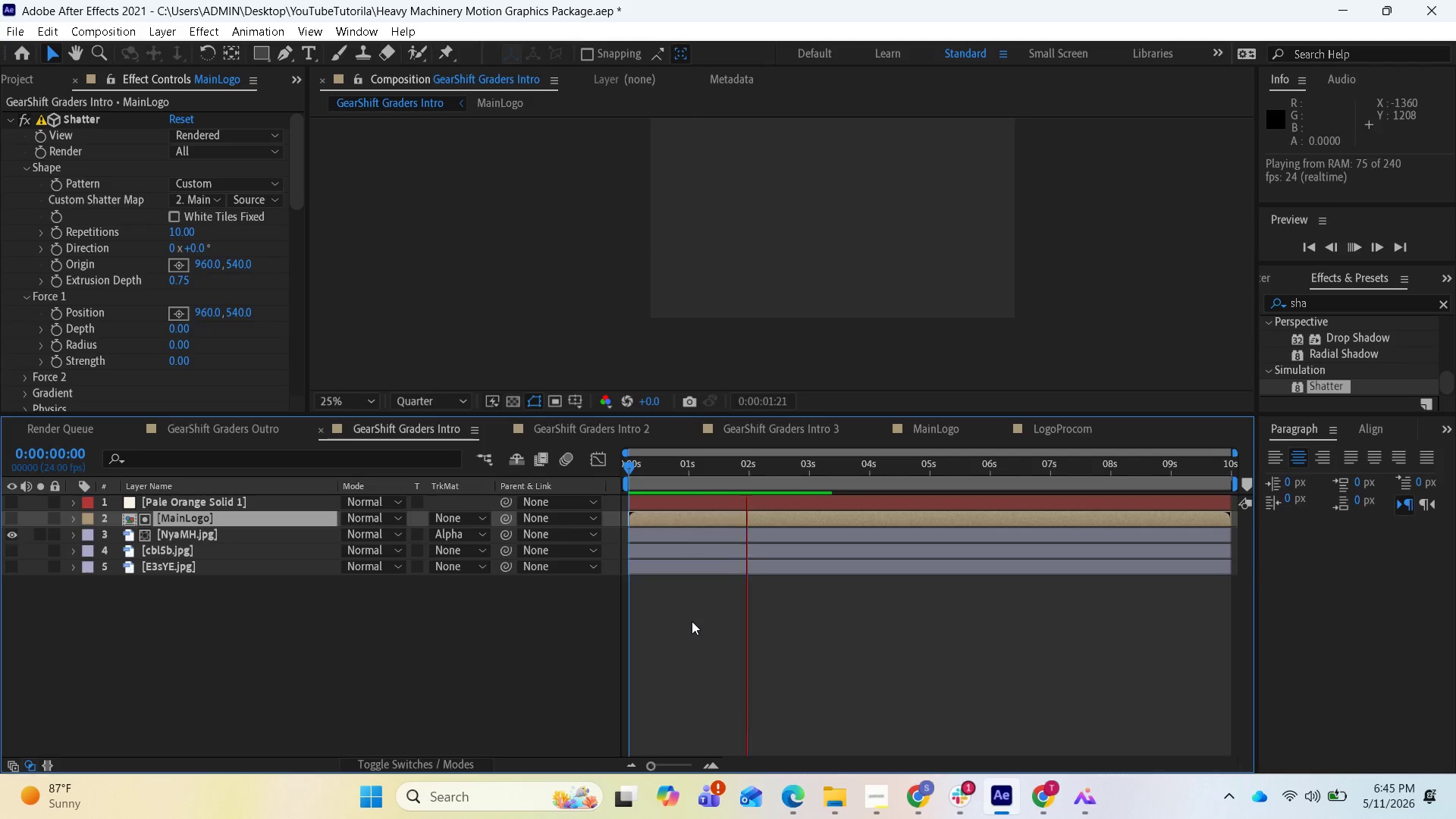 
key(Space)
 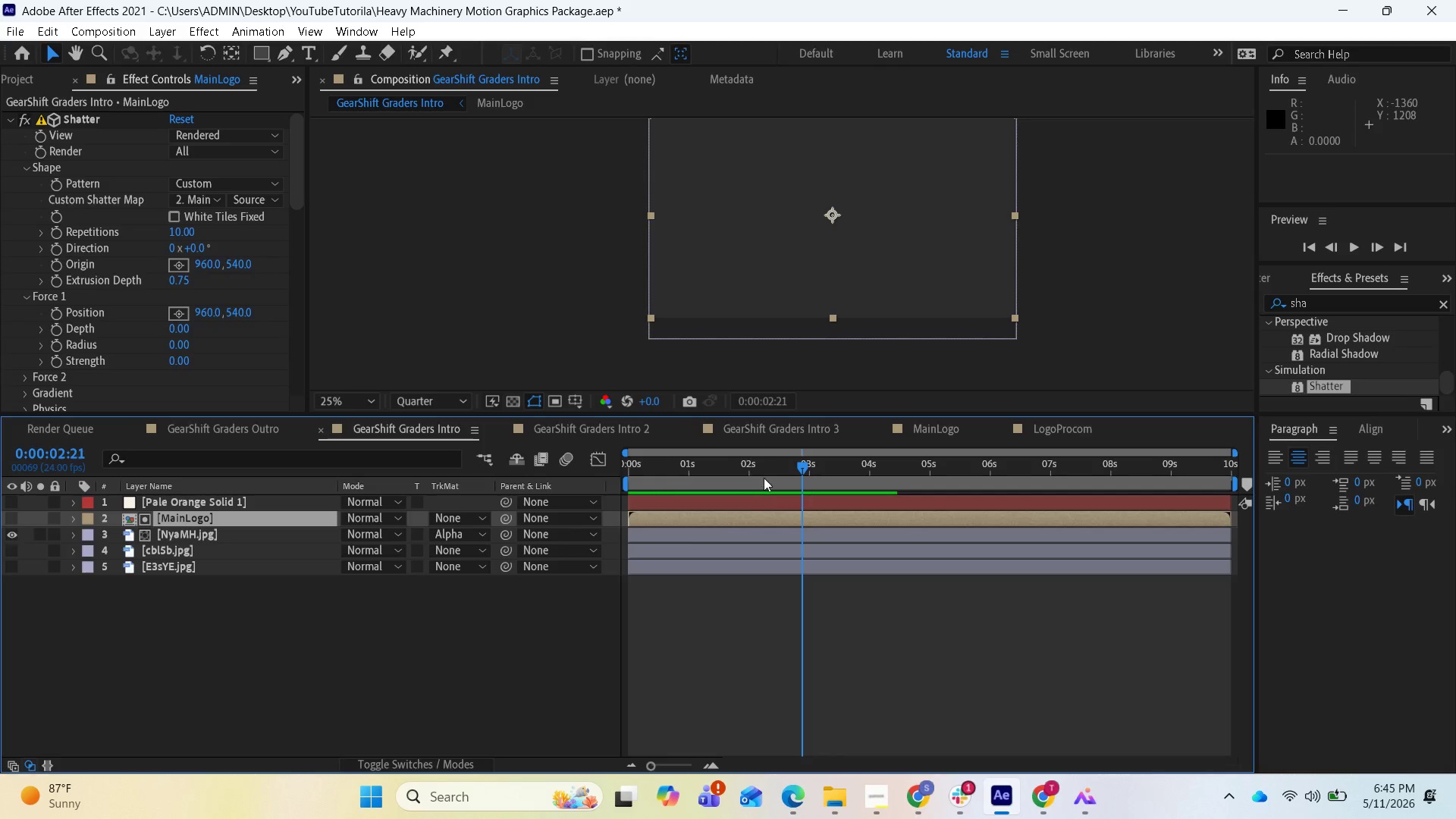 
left_click_drag(start_coordinate=[798, 469], to_coordinate=[616, 468])
 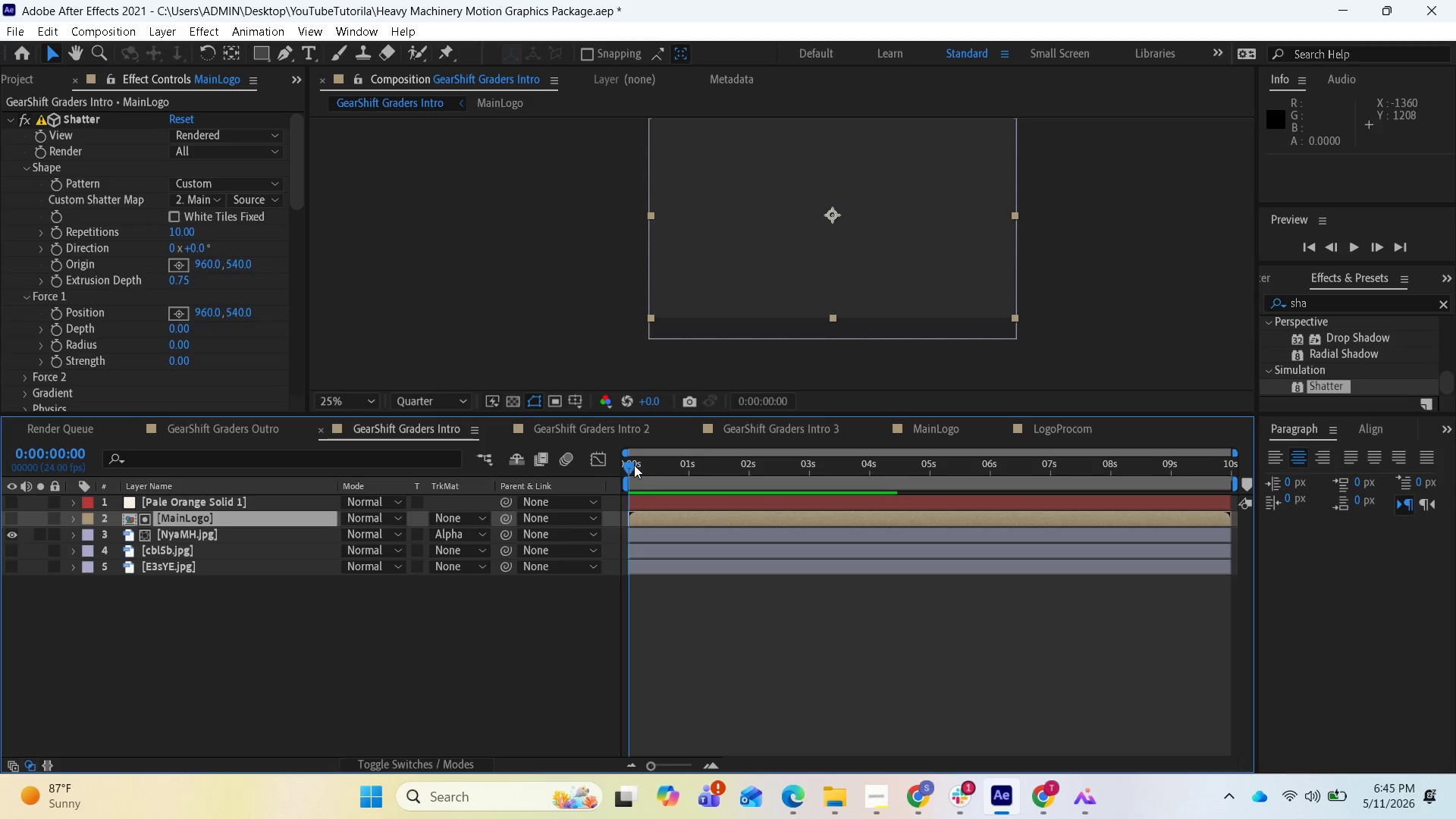 
left_click_drag(start_coordinate=[634, 465], to_coordinate=[607, 517])
 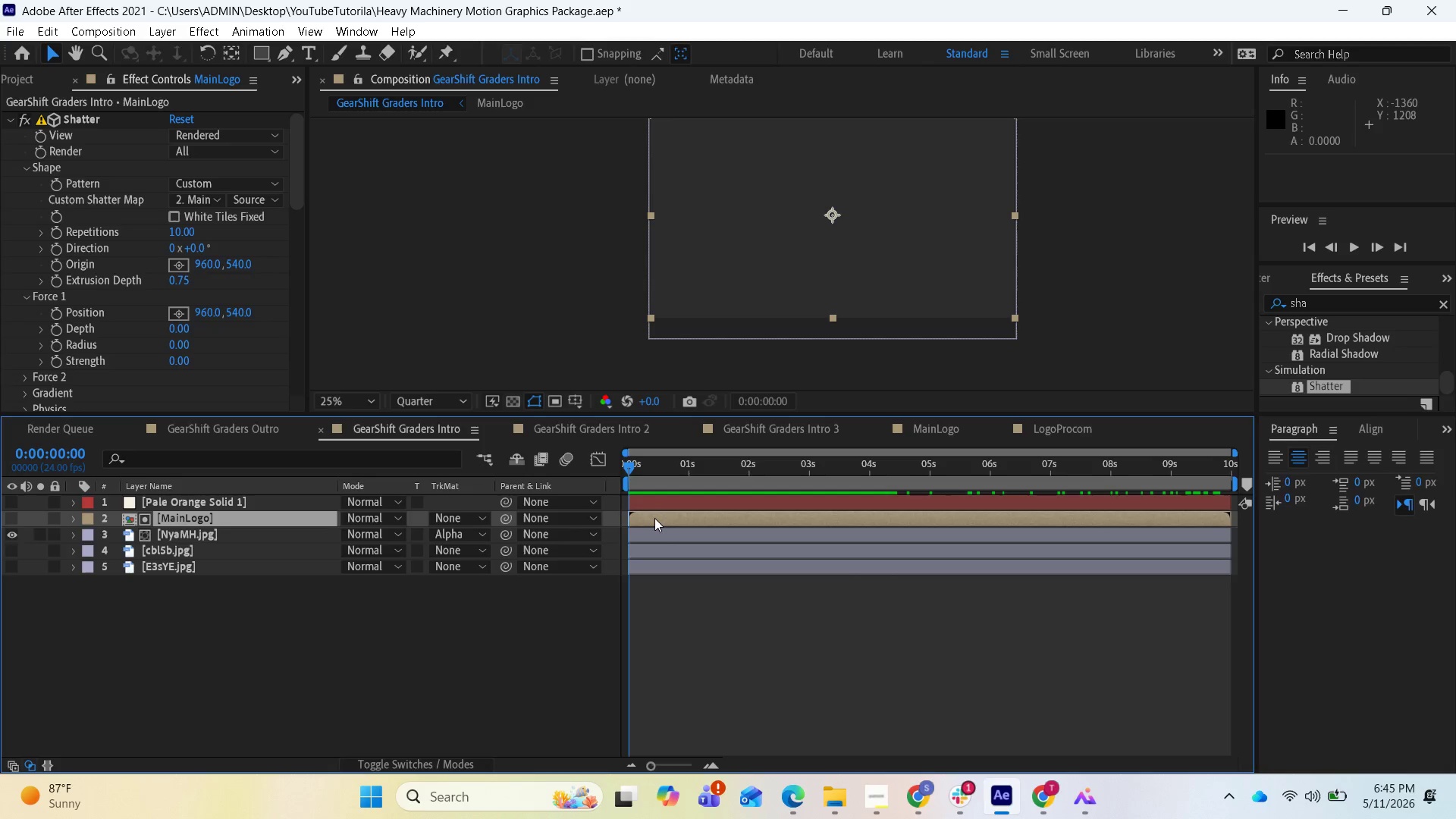 
double_click([654, 518])
 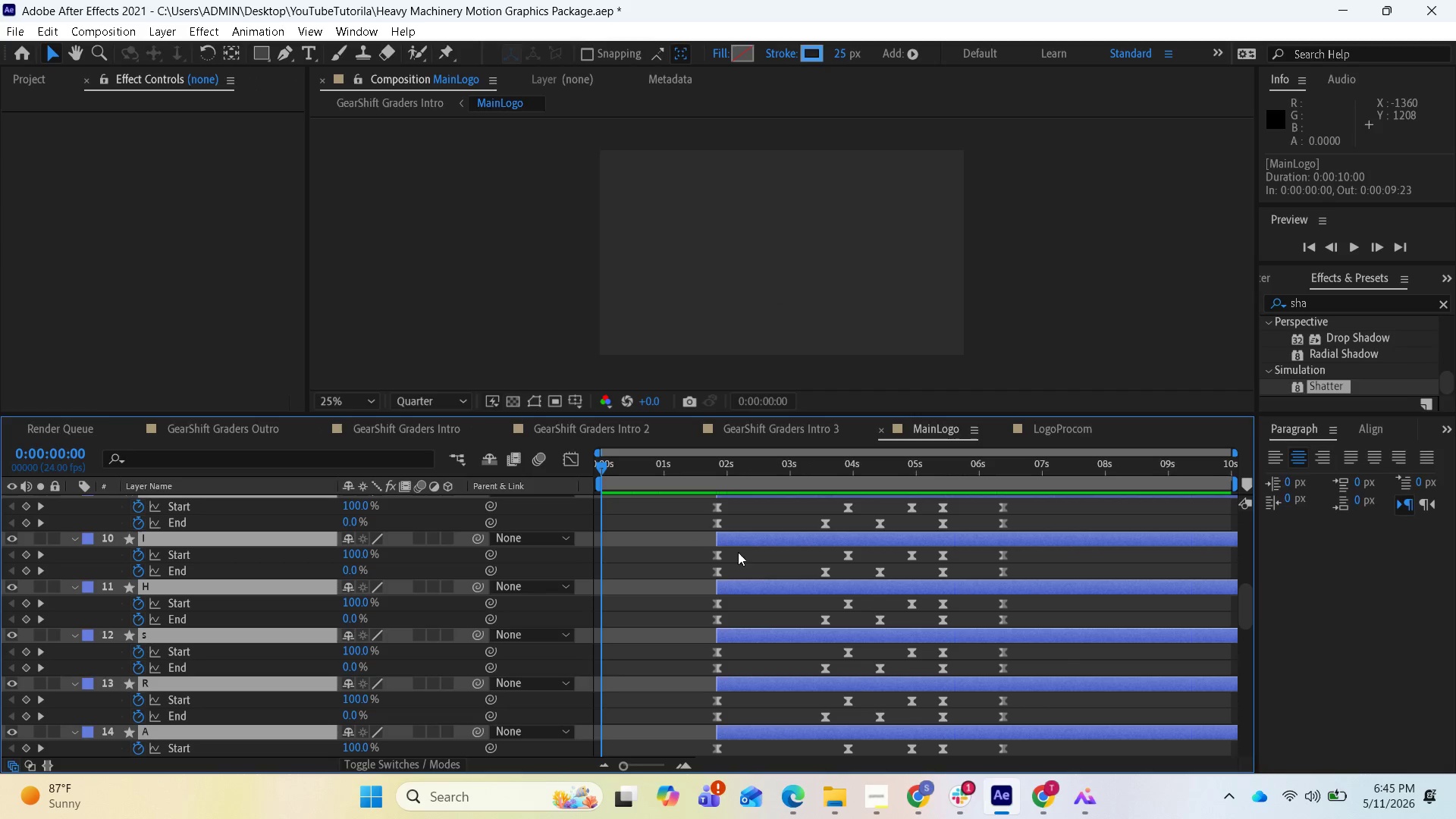 
scroll: coordinate [752, 642], scroll_direction: down, amount: 5.0
 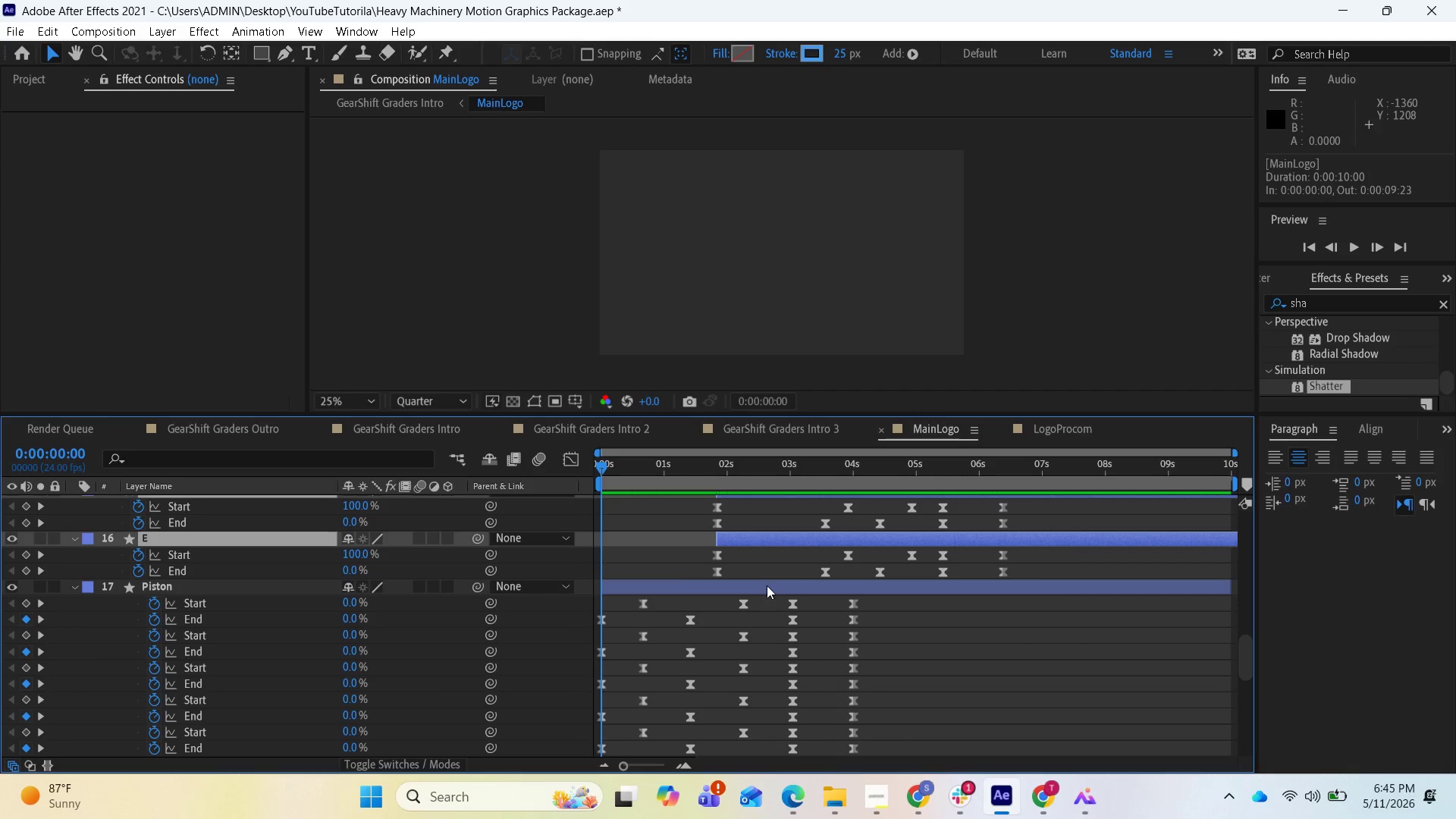 
scroll: coordinate [783, 565], scroll_direction: up, amount: 9.0
 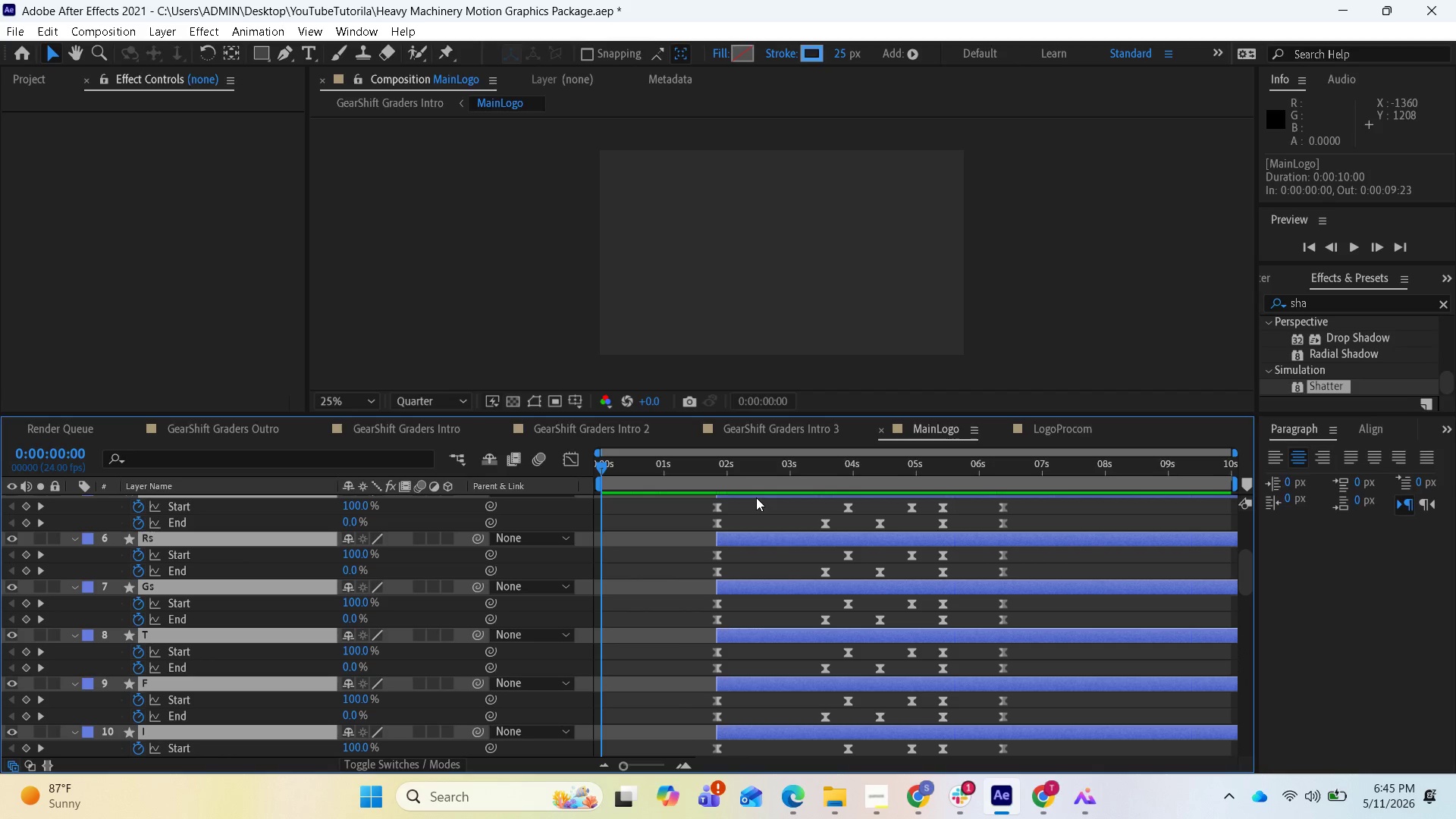 
left_click_drag(start_coordinate=[756, 497], to_coordinate=[641, 504])
 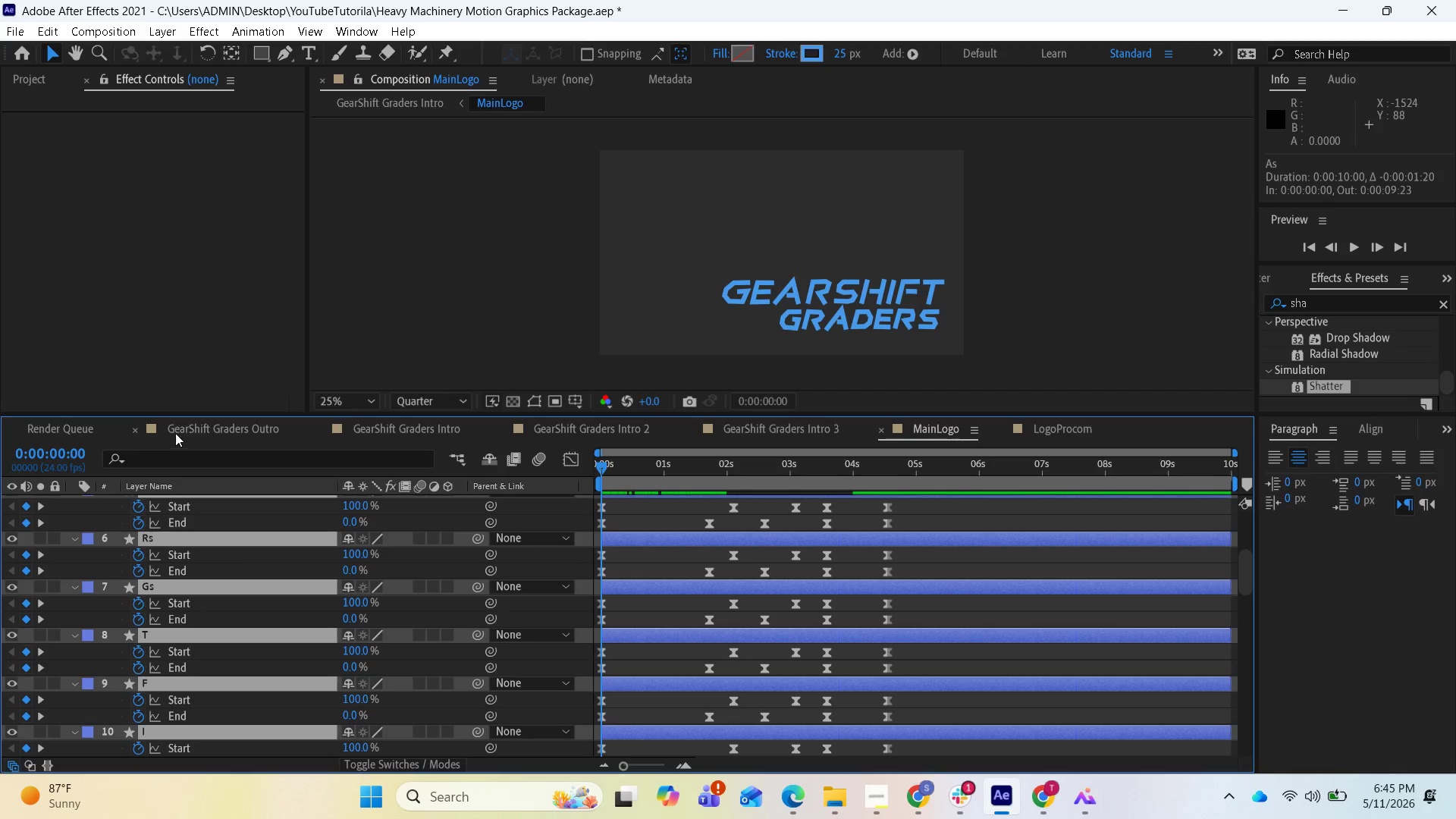 
left_click([359, 427])
 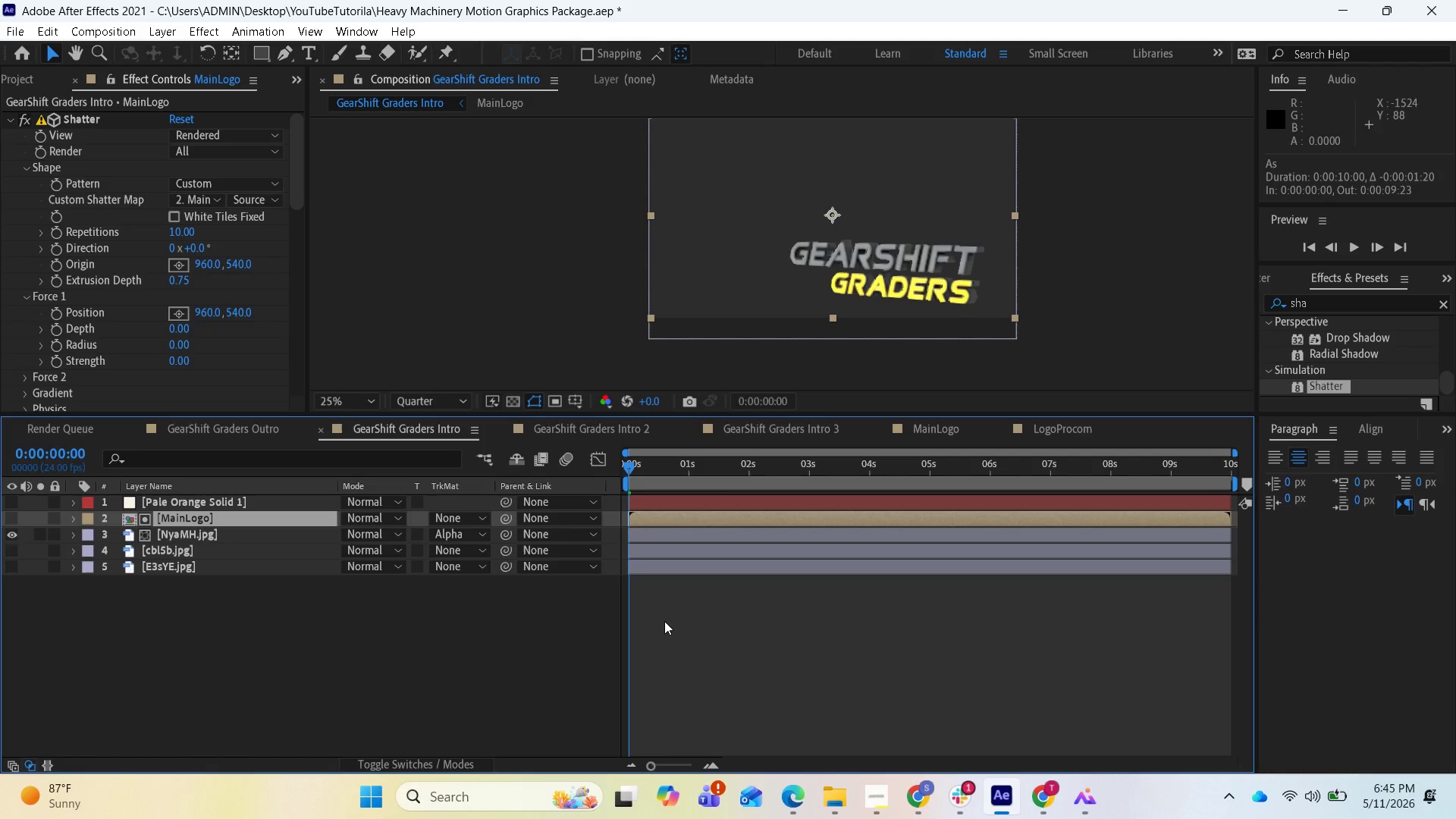 
key(Space)
 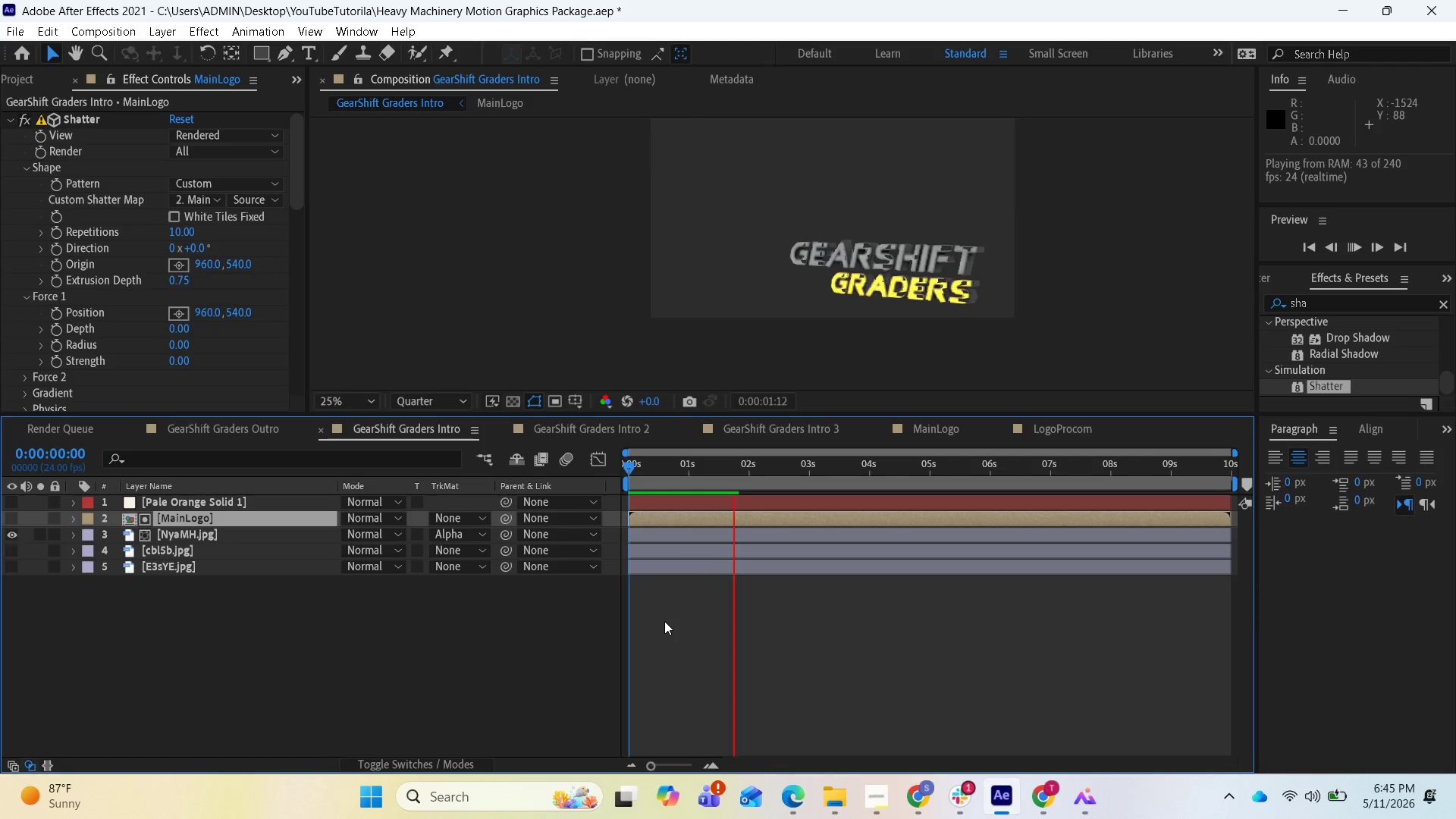 
key(Space)
 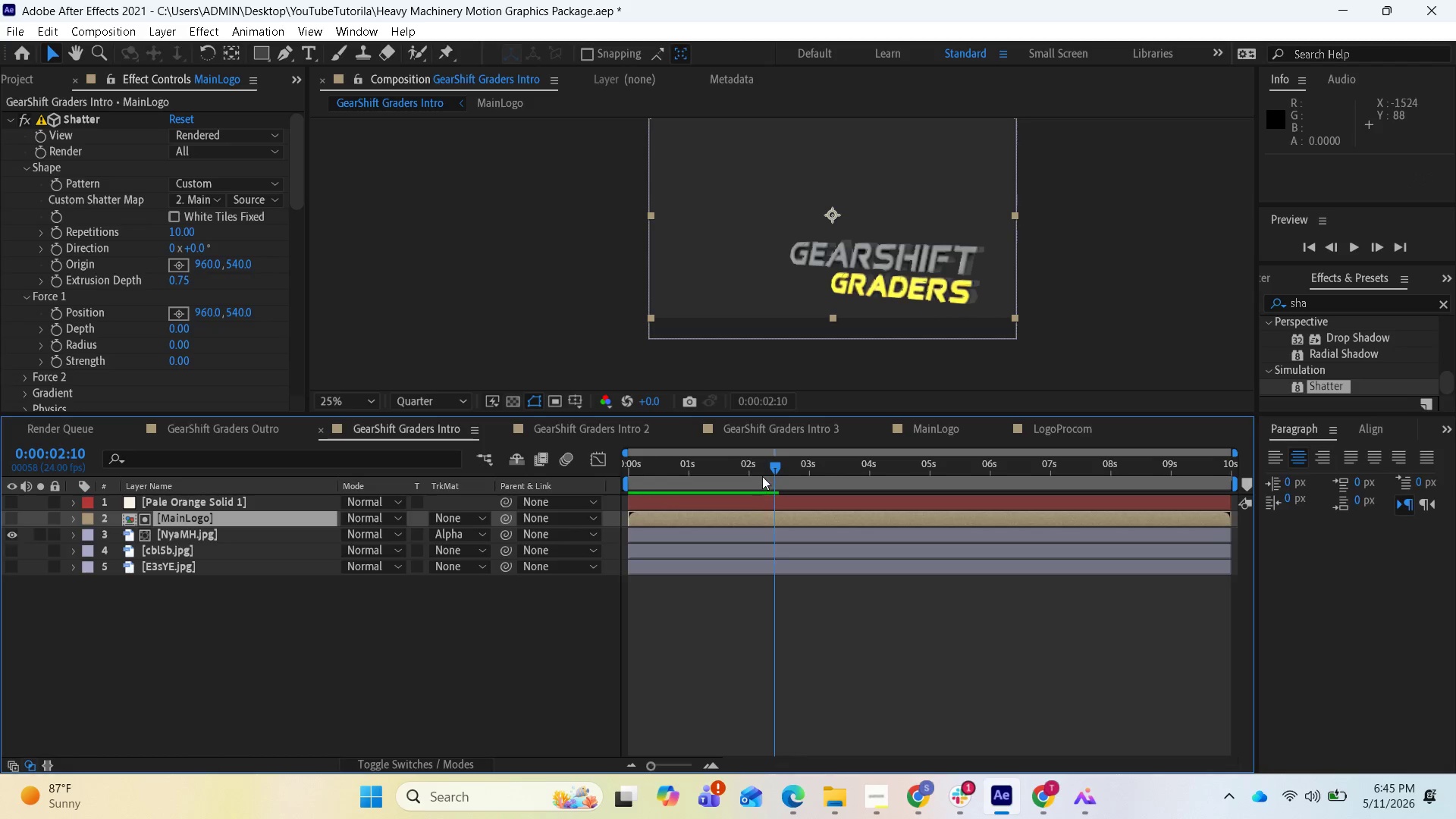 
left_click_drag(start_coordinate=[768, 469], to_coordinate=[624, 490])
 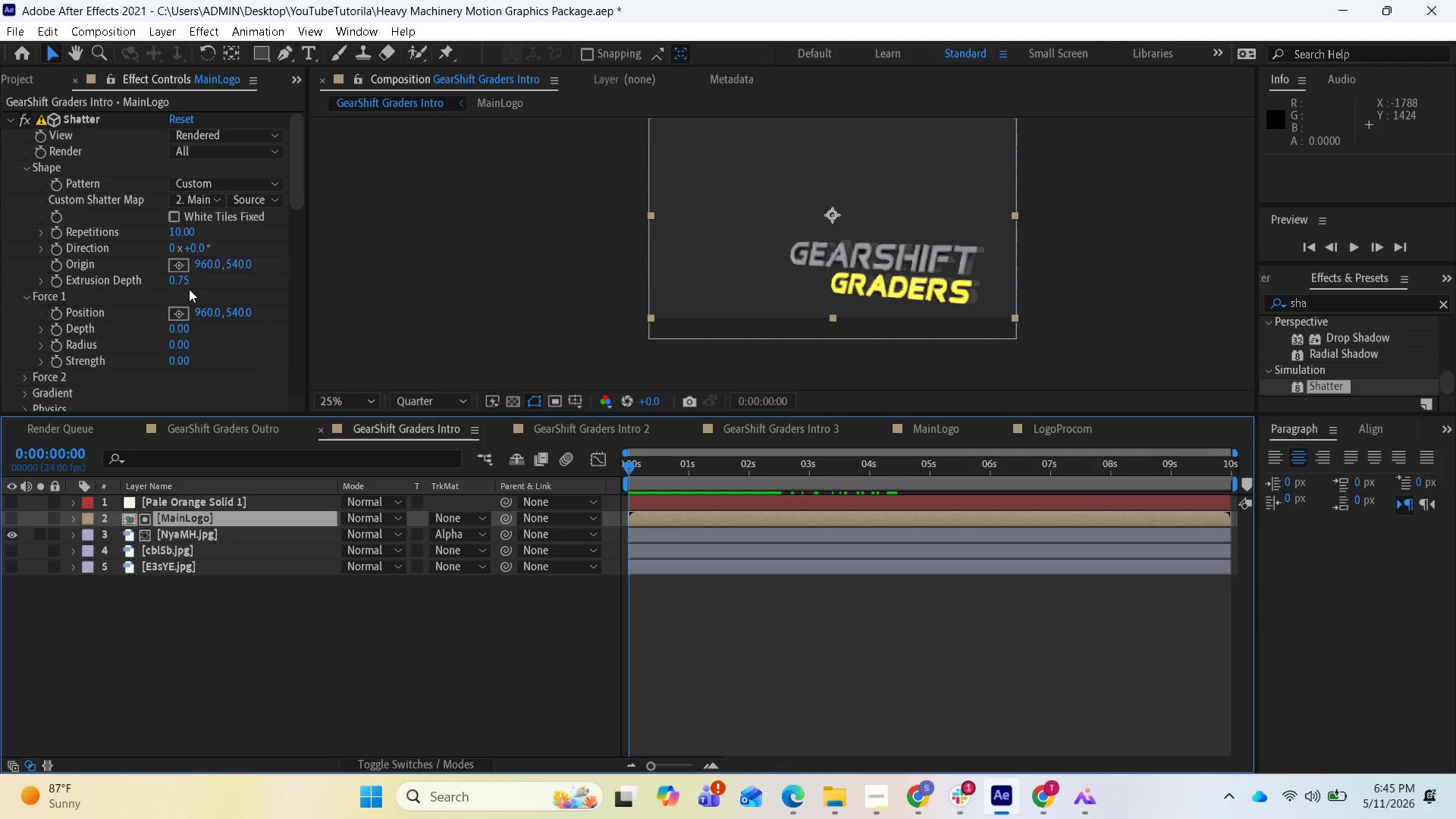 
left_click_drag(start_coordinate=[183, 284], to_coordinate=[112, 287])
 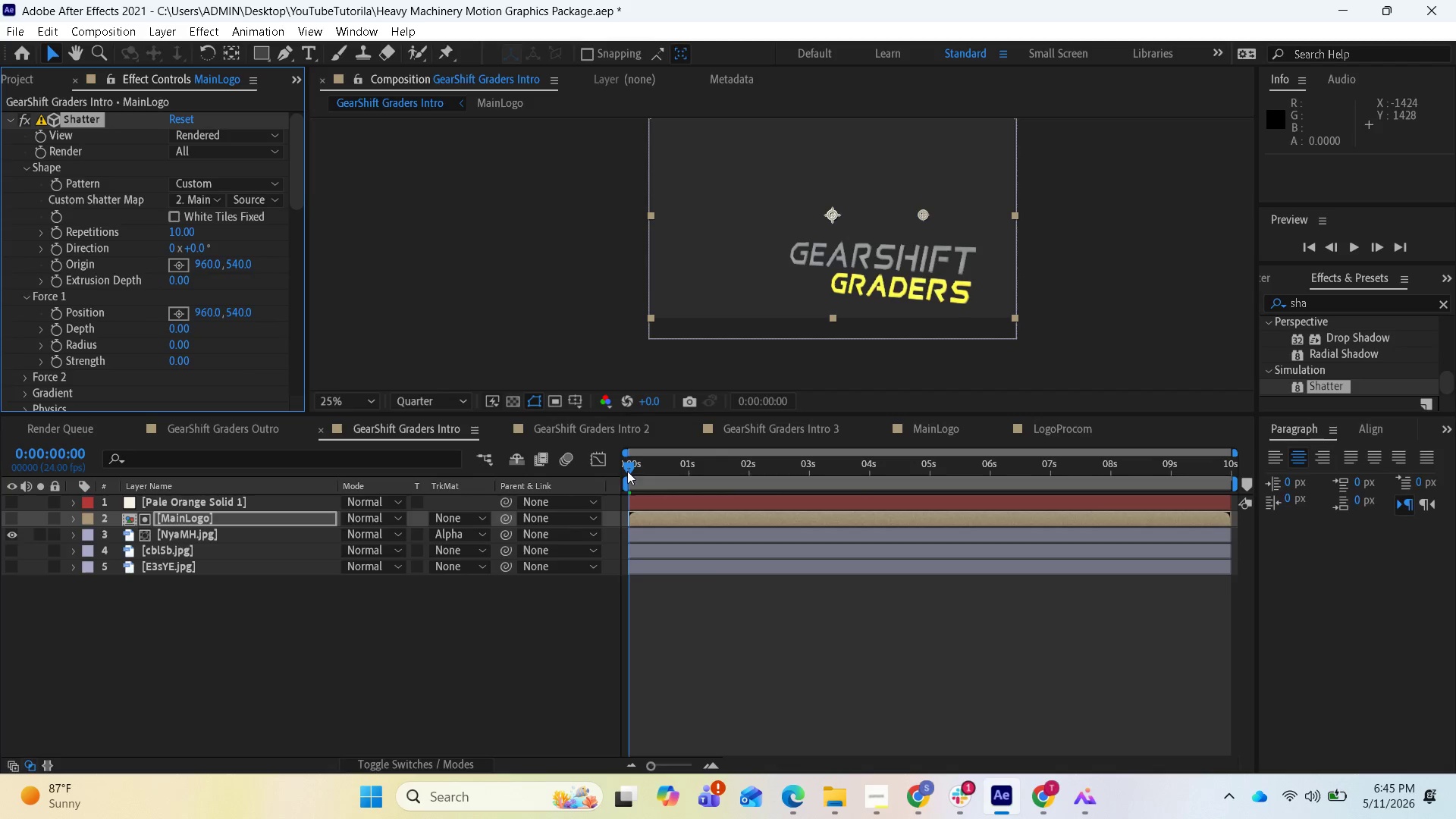 
left_click_drag(start_coordinate=[631, 466], to_coordinate=[602, 519])
 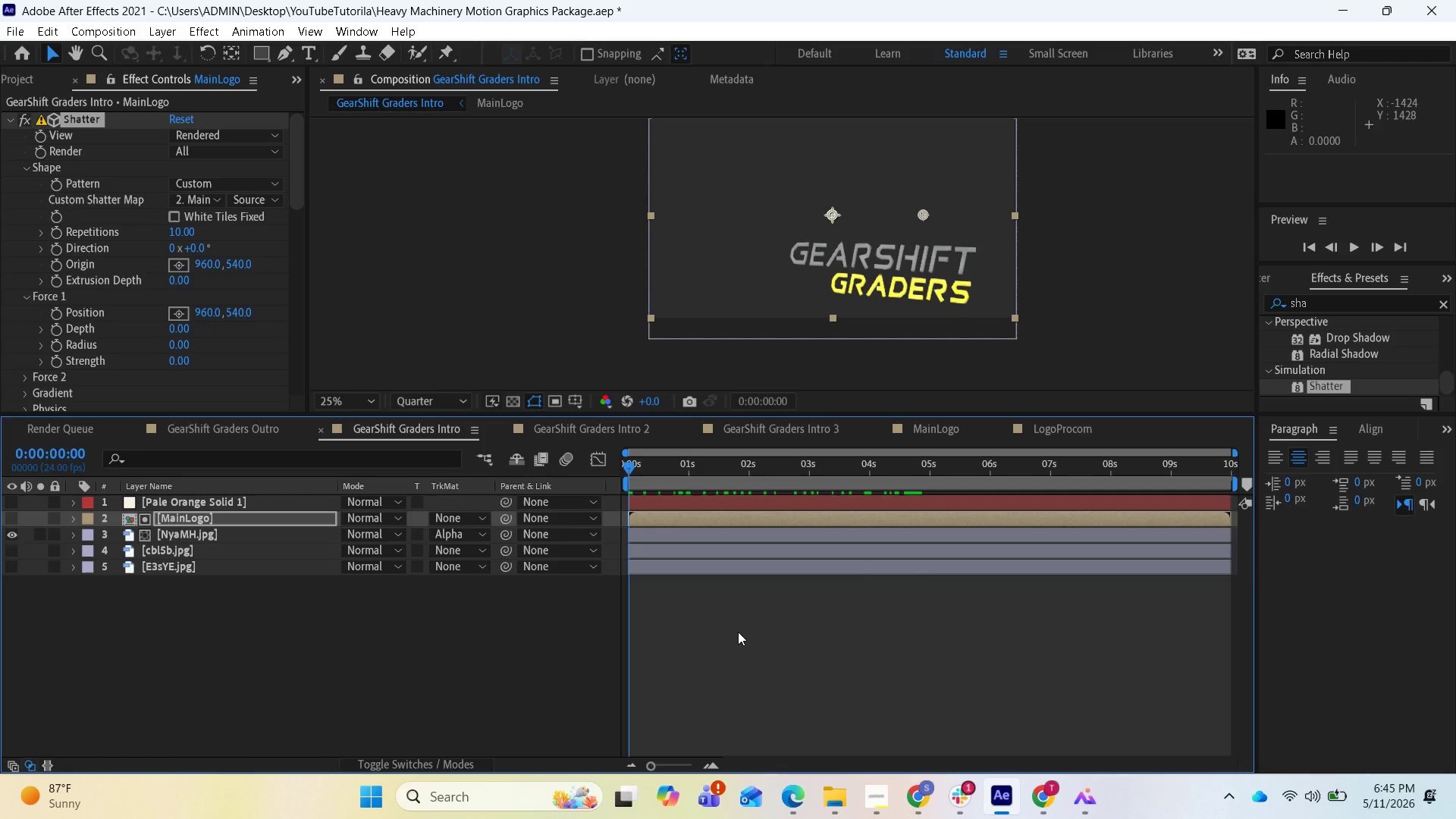 
key(Space)
 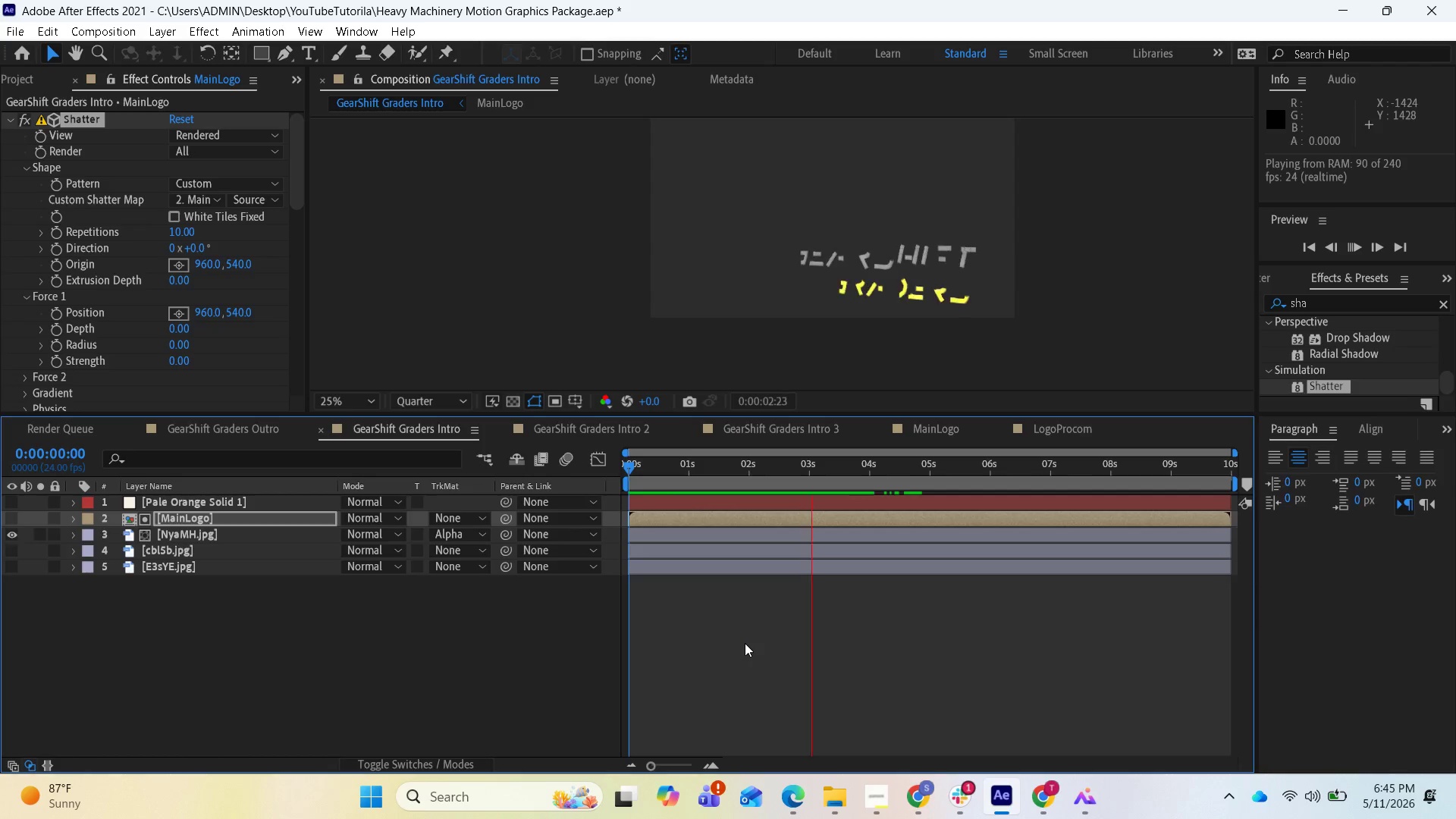 
key(Space)
 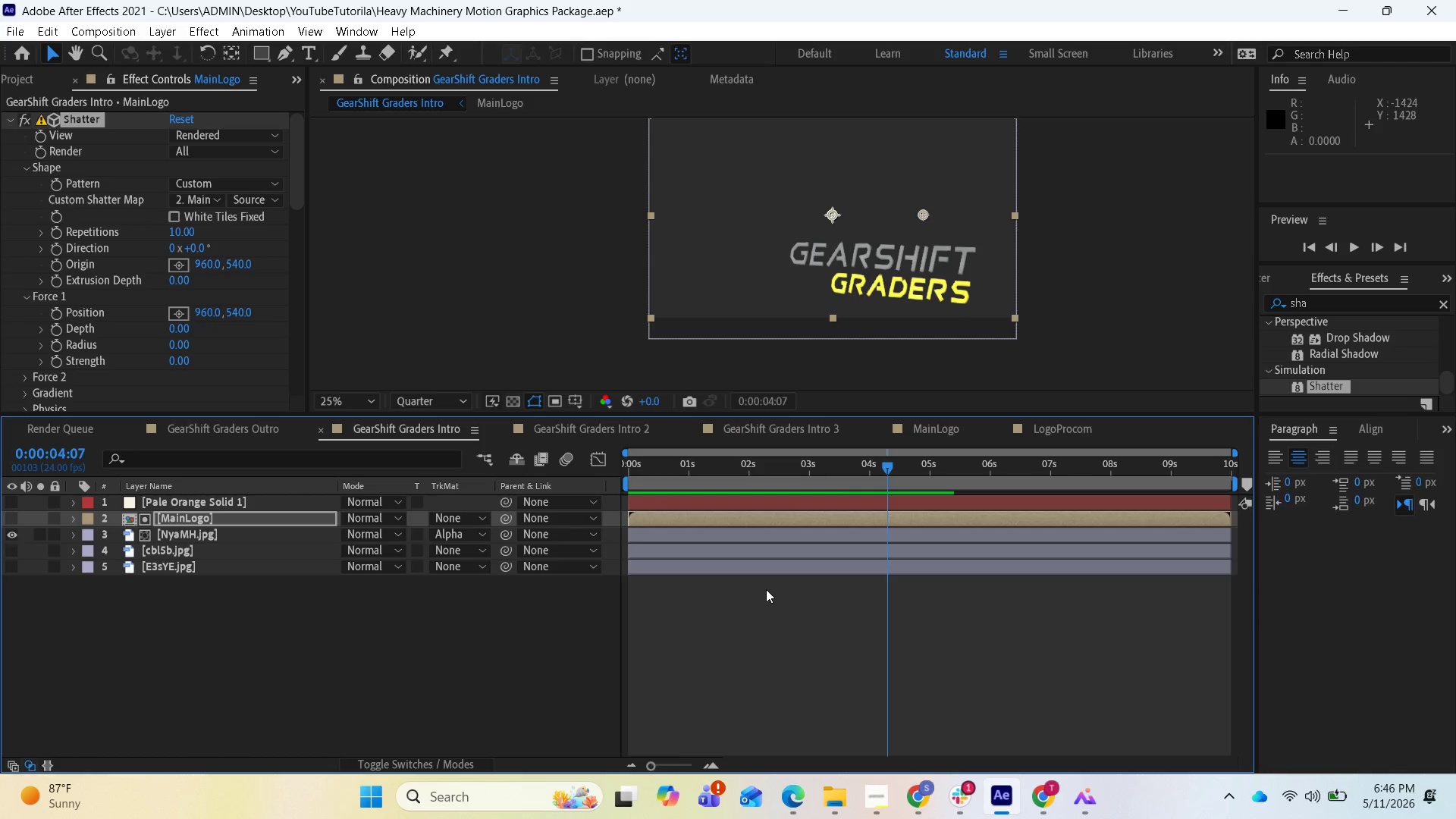 
left_click_drag(start_coordinate=[883, 467], to_coordinate=[617, 475])
 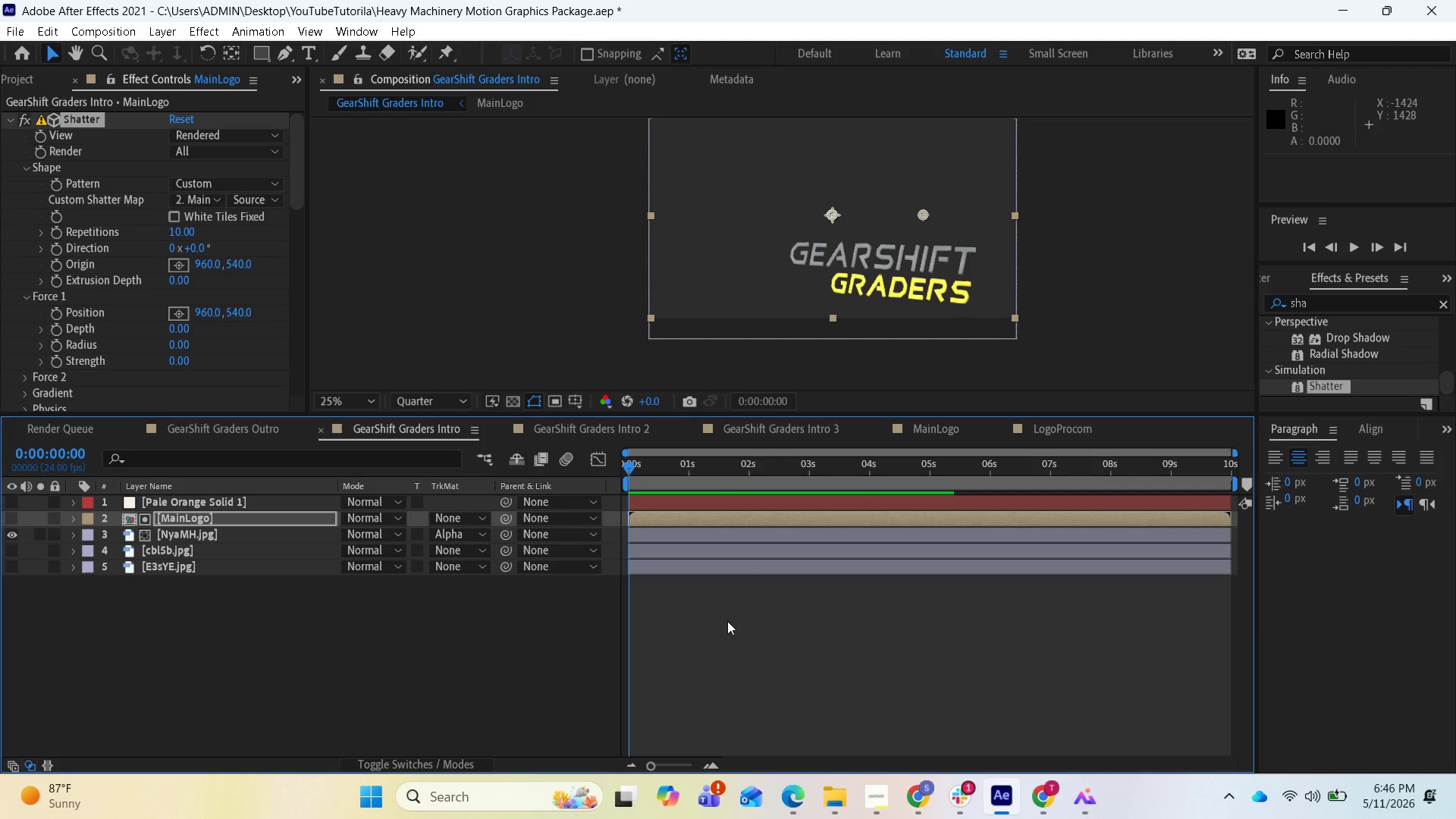 
key(Space)
 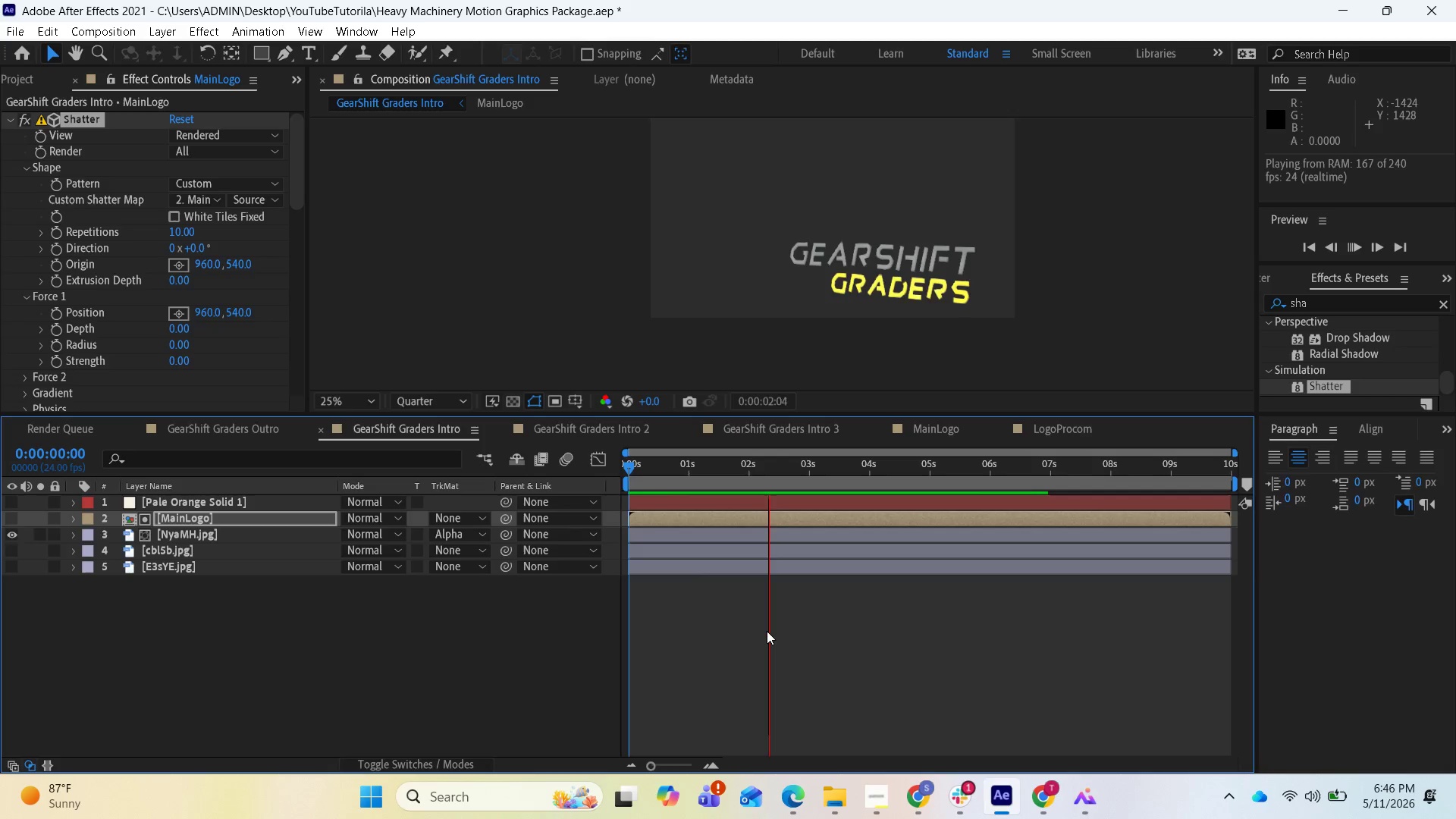 
key(Space)
 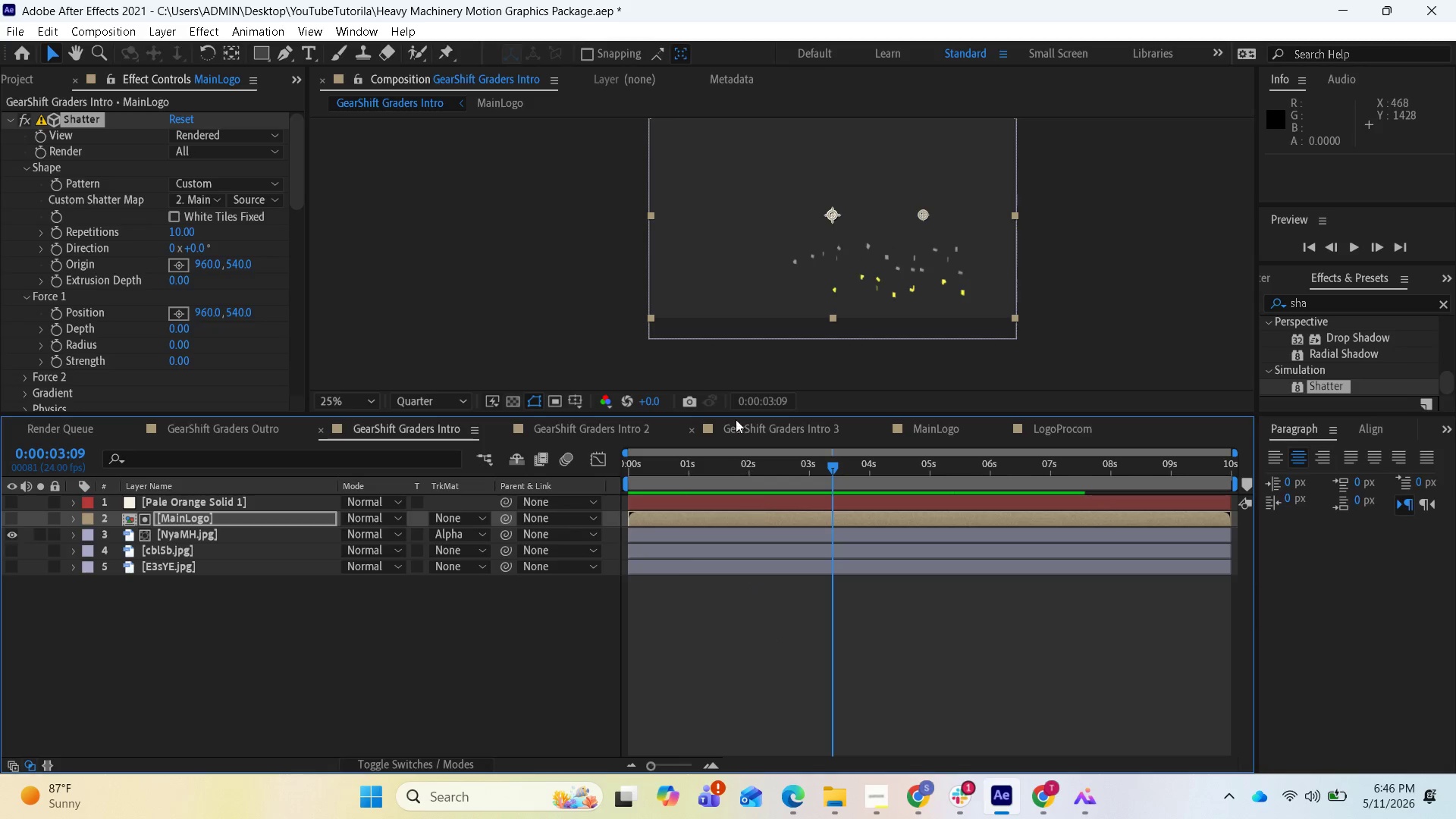 
wait(9.69)
 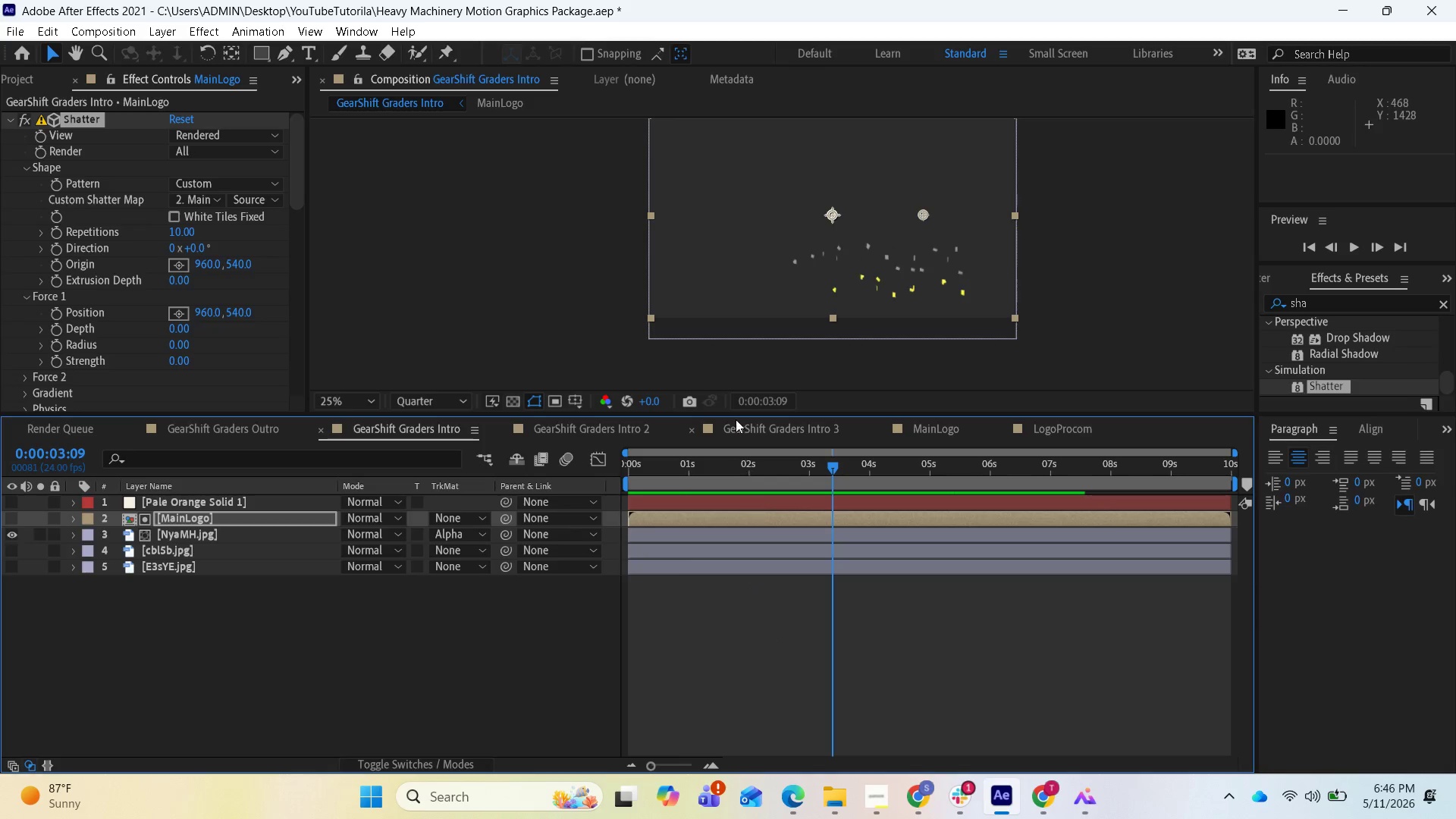 
double_click([940, 433])
 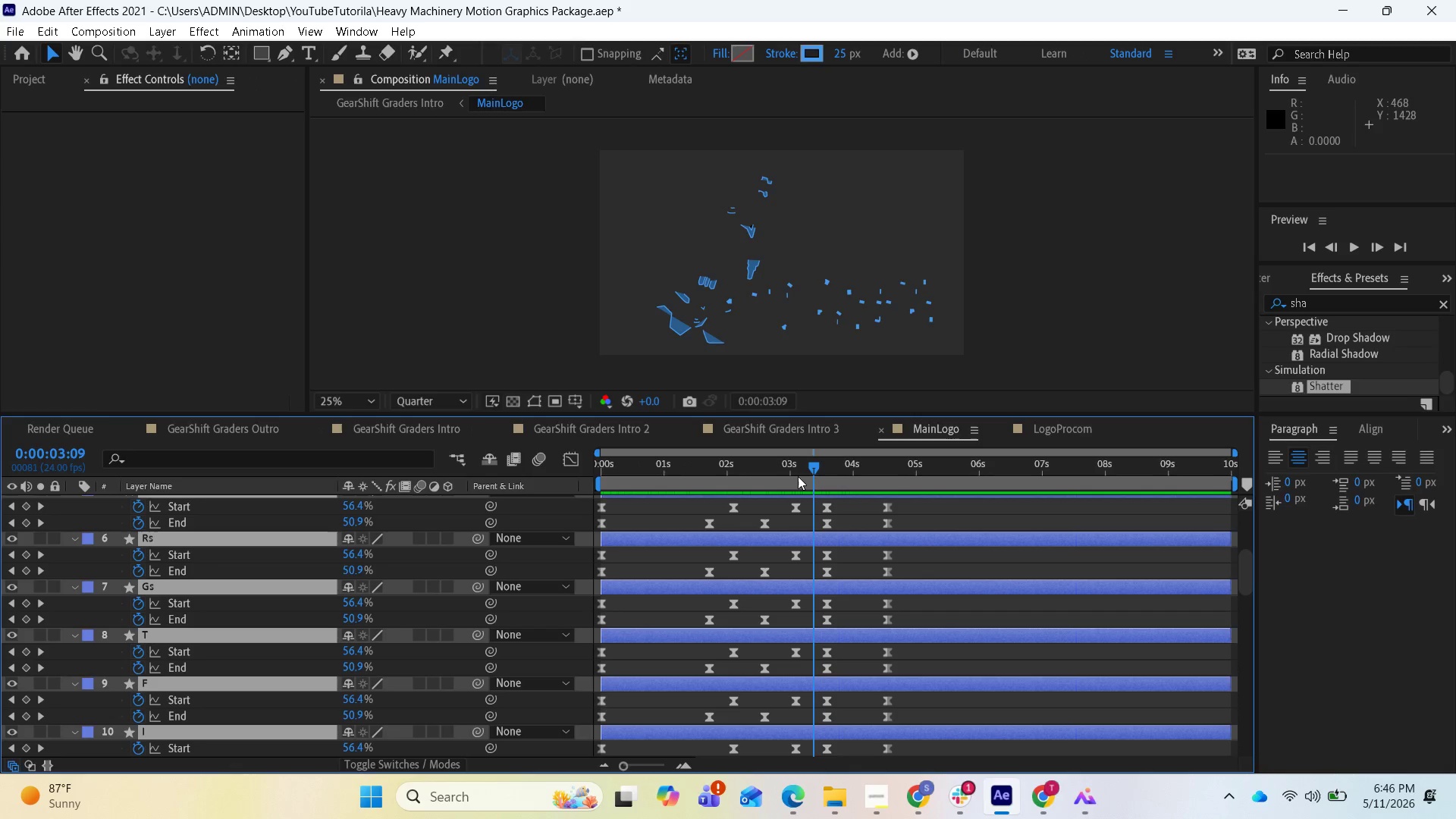 
left_click_drag(start_coordinate=[807, 468], to_coordinate=[592, 484])
 